 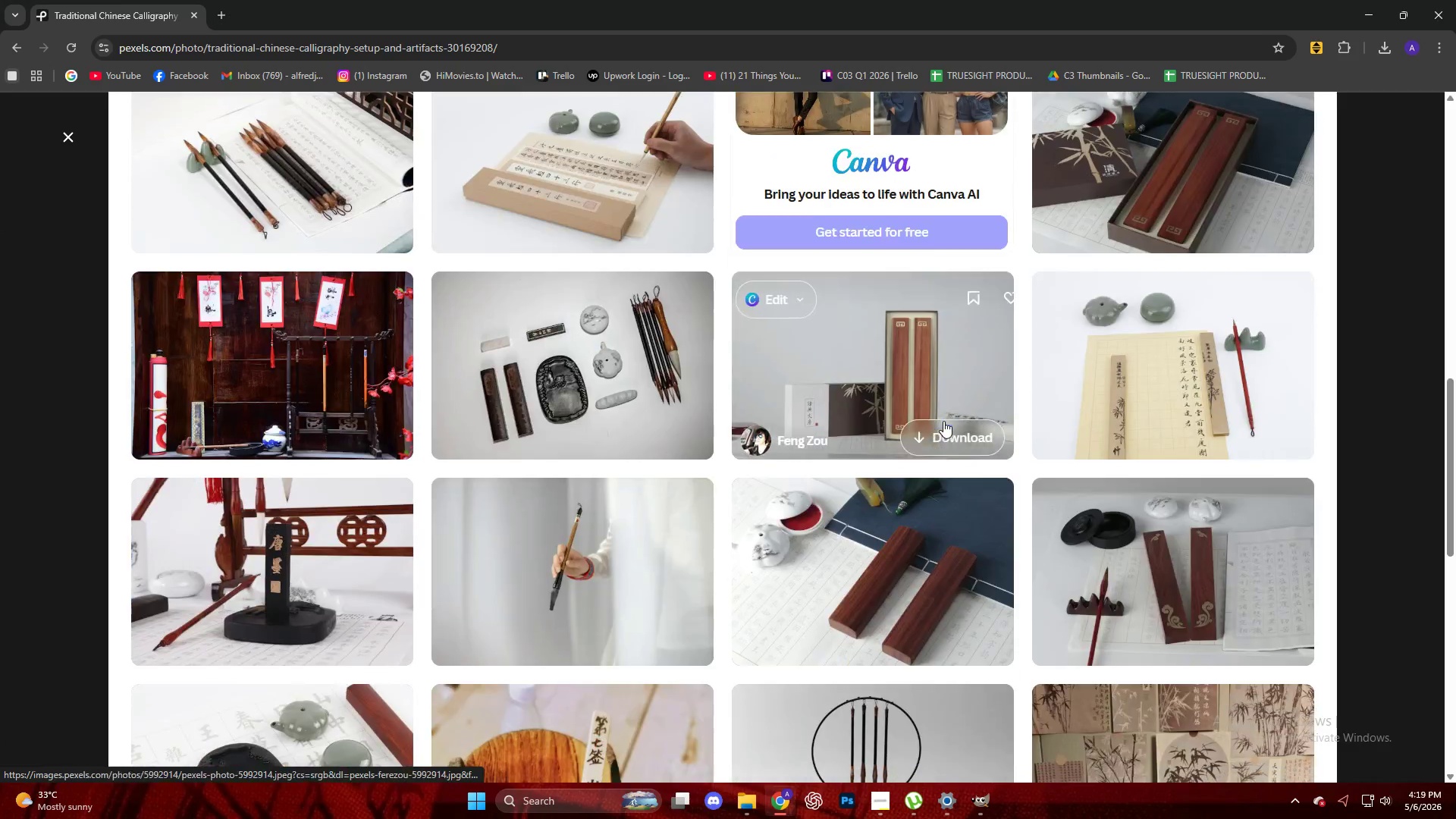 
scroll: coordinate [833, 450], scroll_direction: up, amount: 3.0
 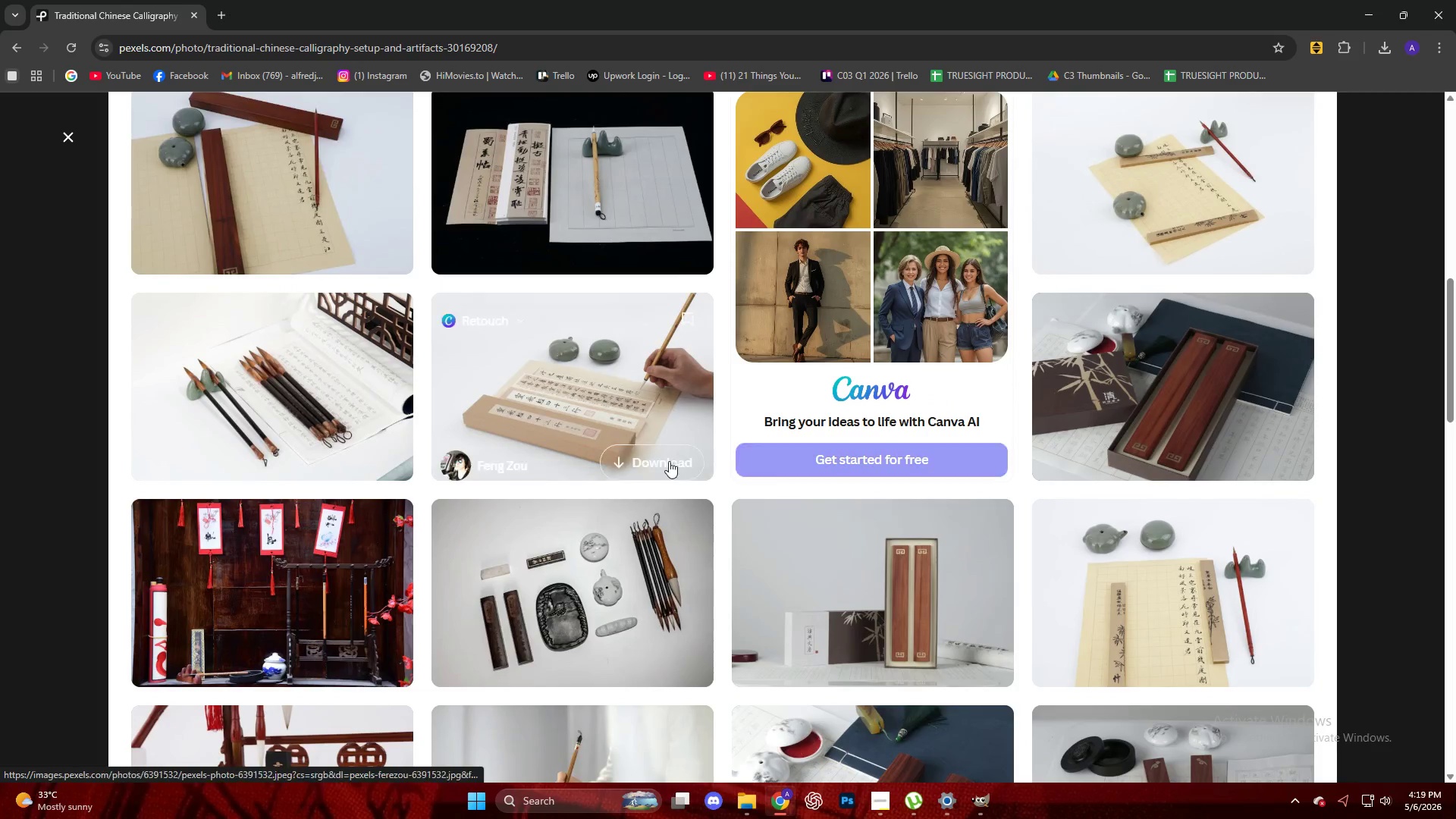 
scroll: coordinate [584, 469], scroll_direction: none, amount: 0.0
 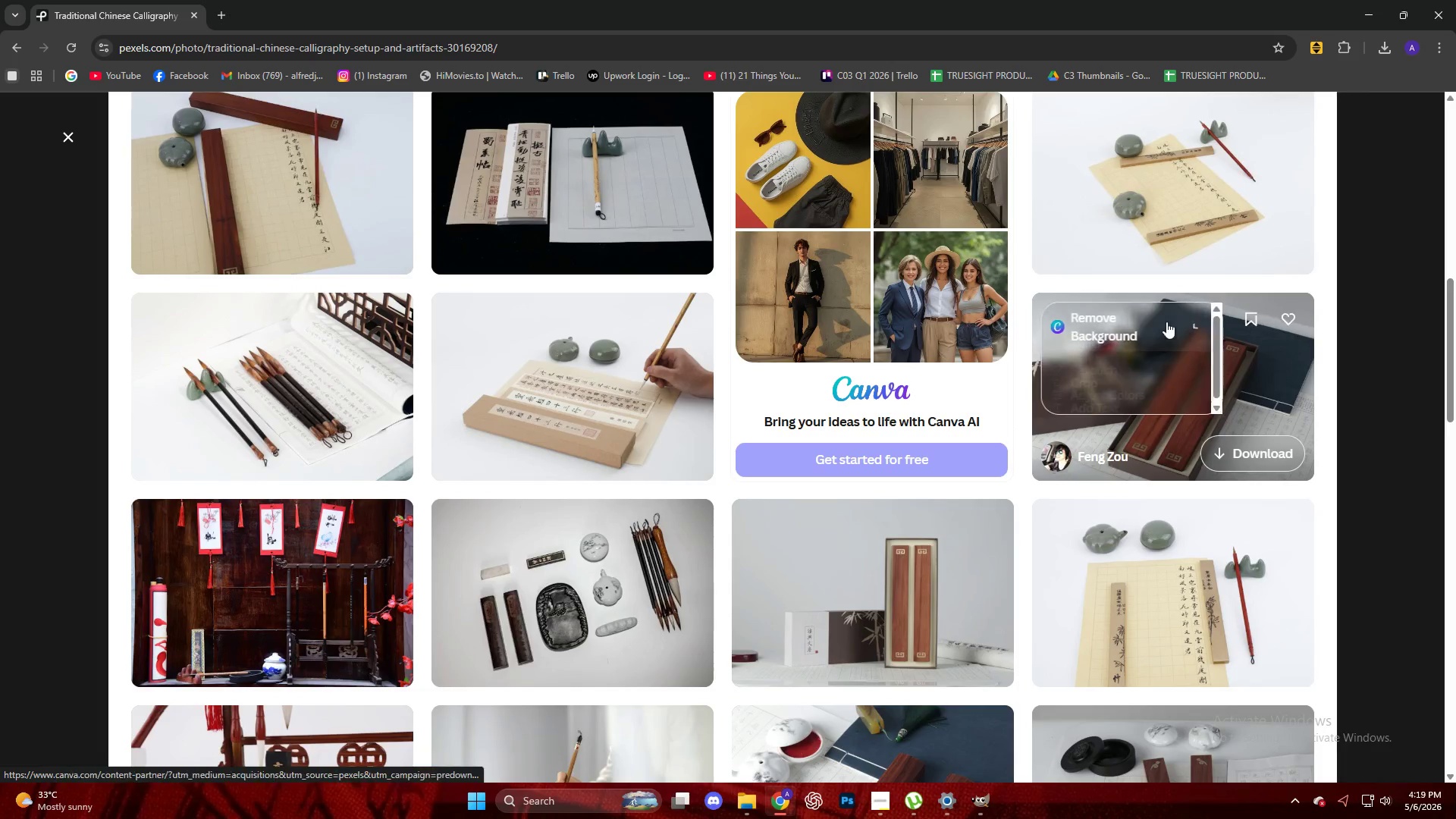 
left_click([1258, 387])
 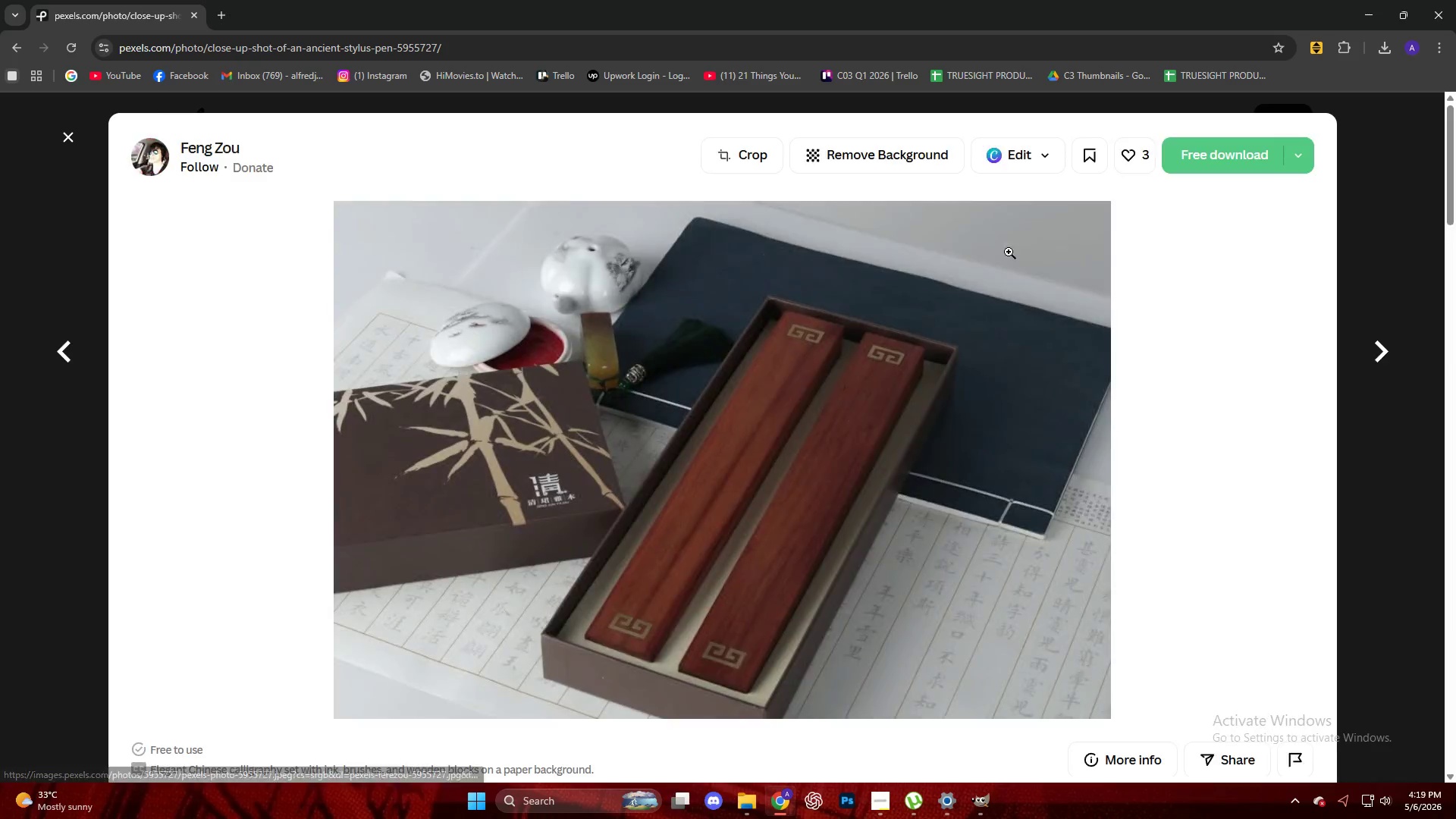 
left_click([1195, 157])
 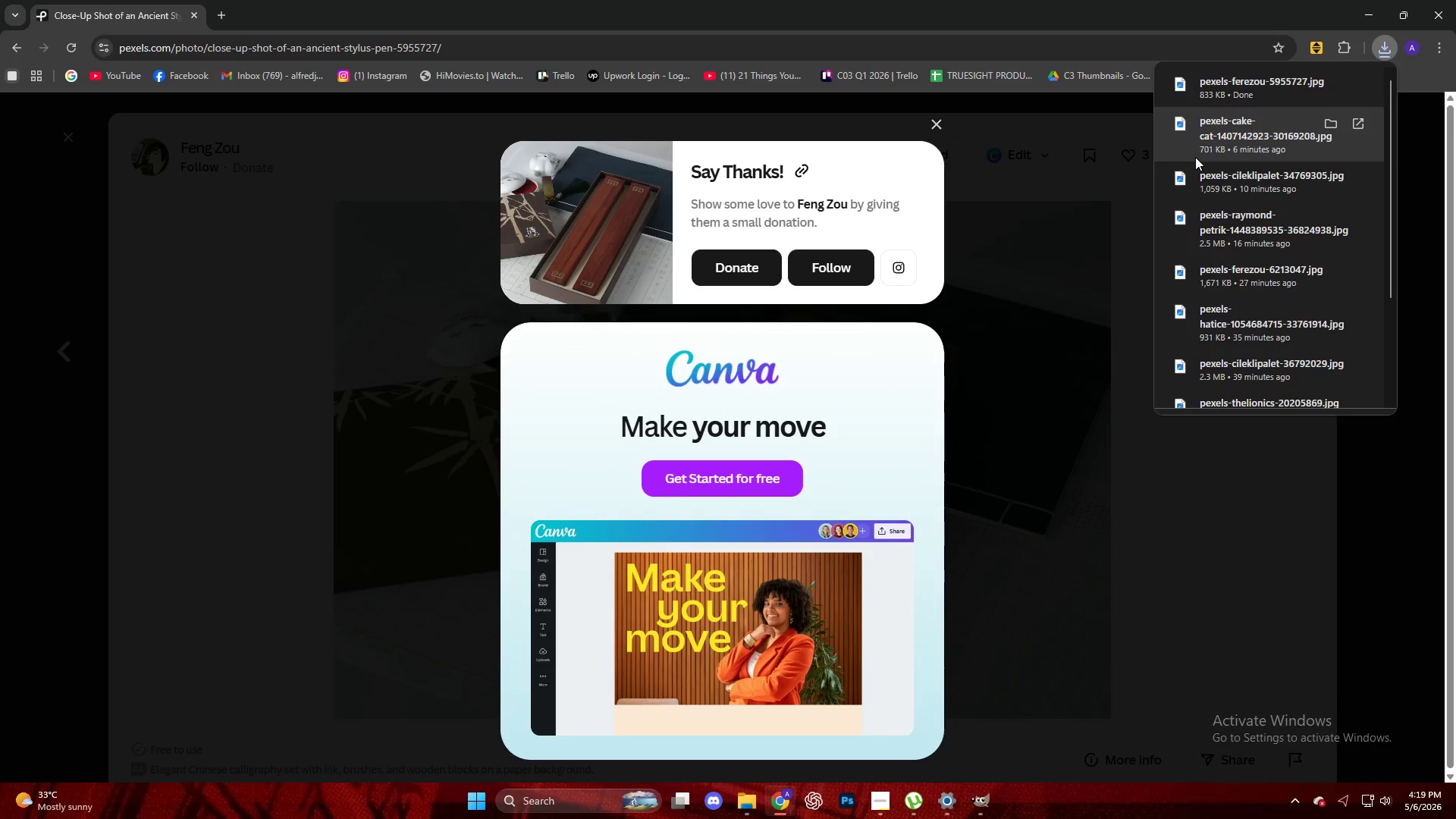 
wait(15.24)
 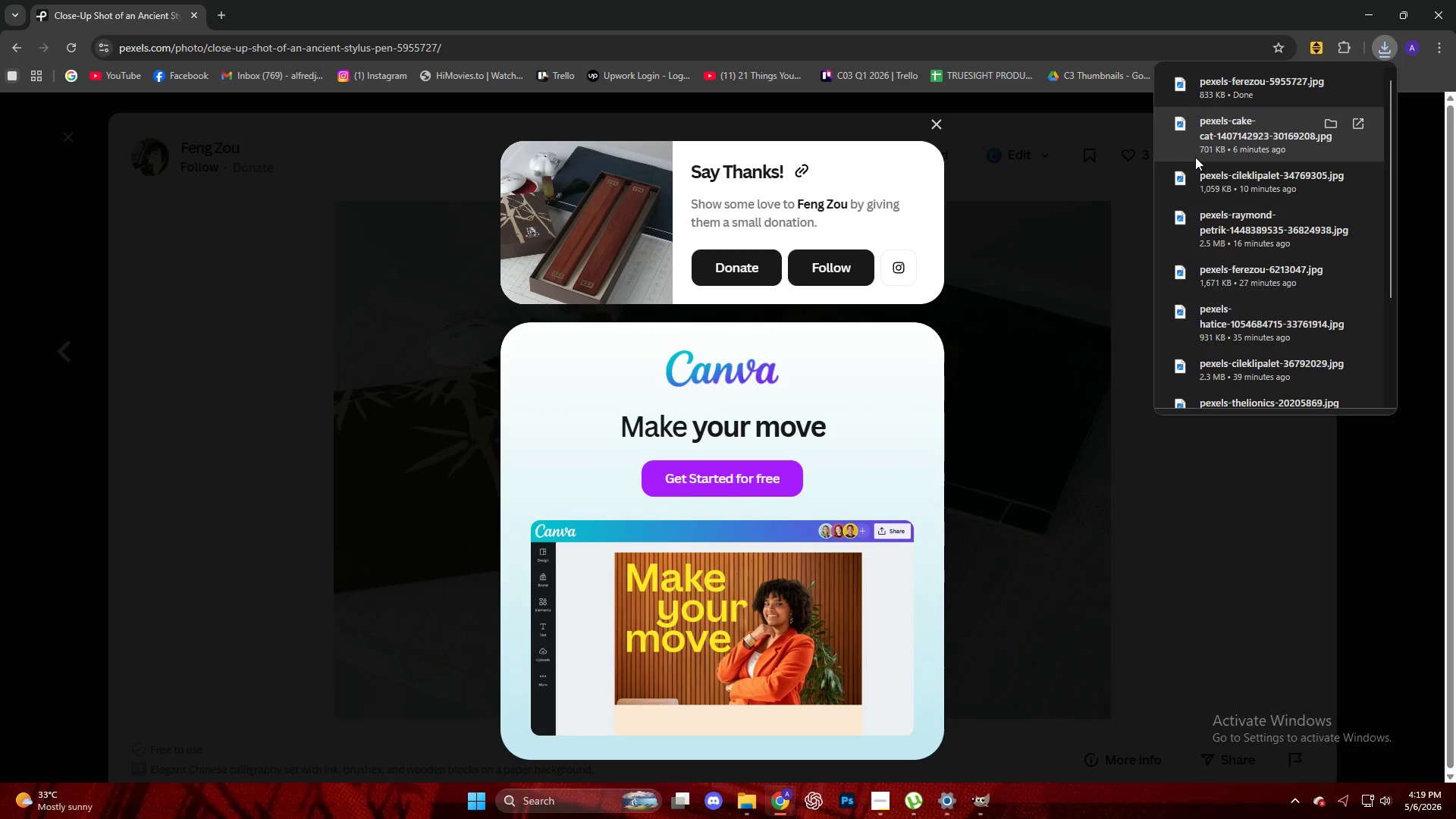 
left_click_drag(start_coordinate=[1254, 102], to_coordinate=[849, 488])
 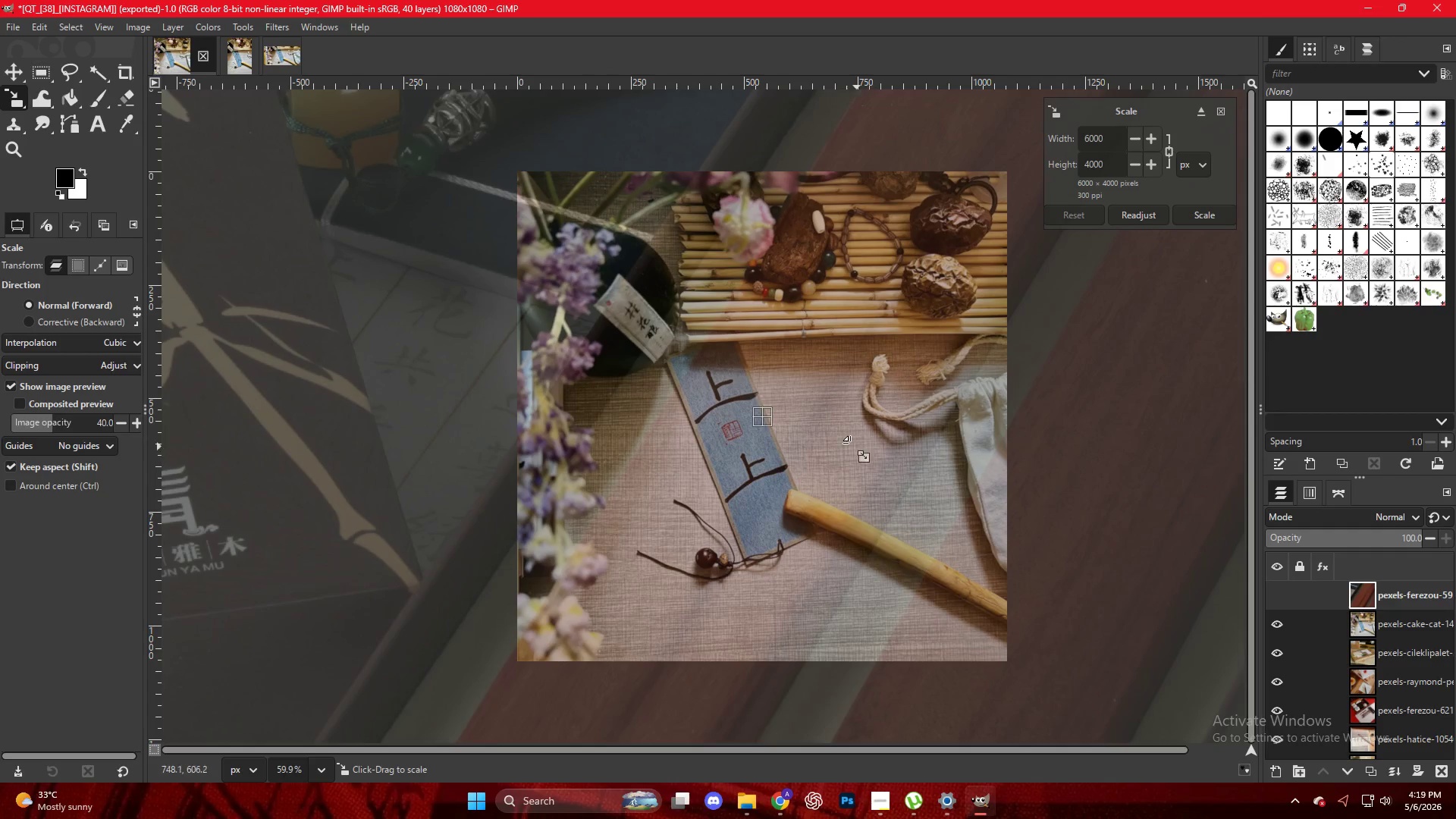 
hold_key(key=ControlLeft, duration=0.52)
scroll: coordinate [777, 444], scroll_direction: down, amount: 10.0
 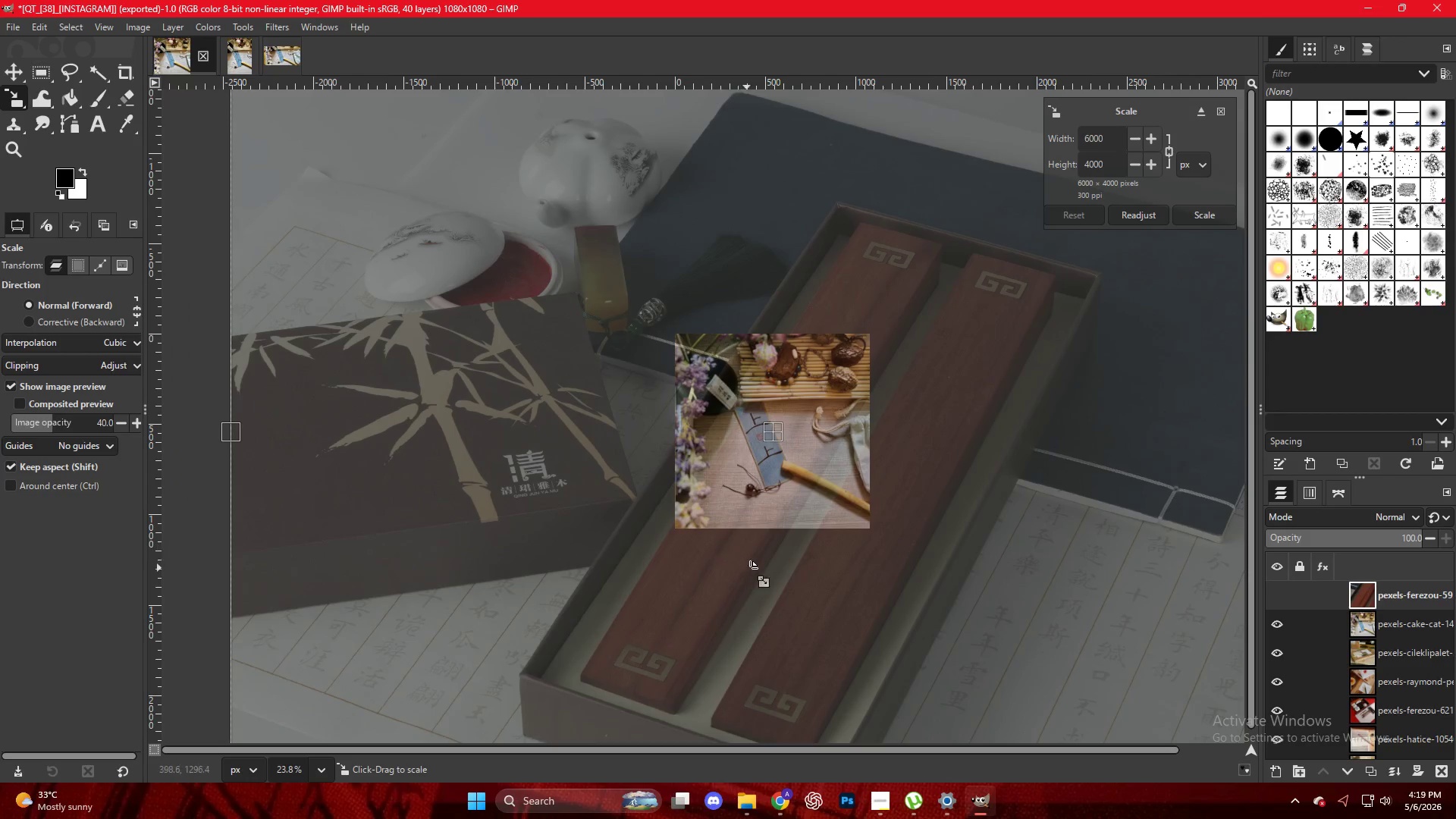 
hold_key(key=ControlLeft, duration=0.41)
scroll: coordinate [793, 504], scroll_direction: down, amount: 4.0
 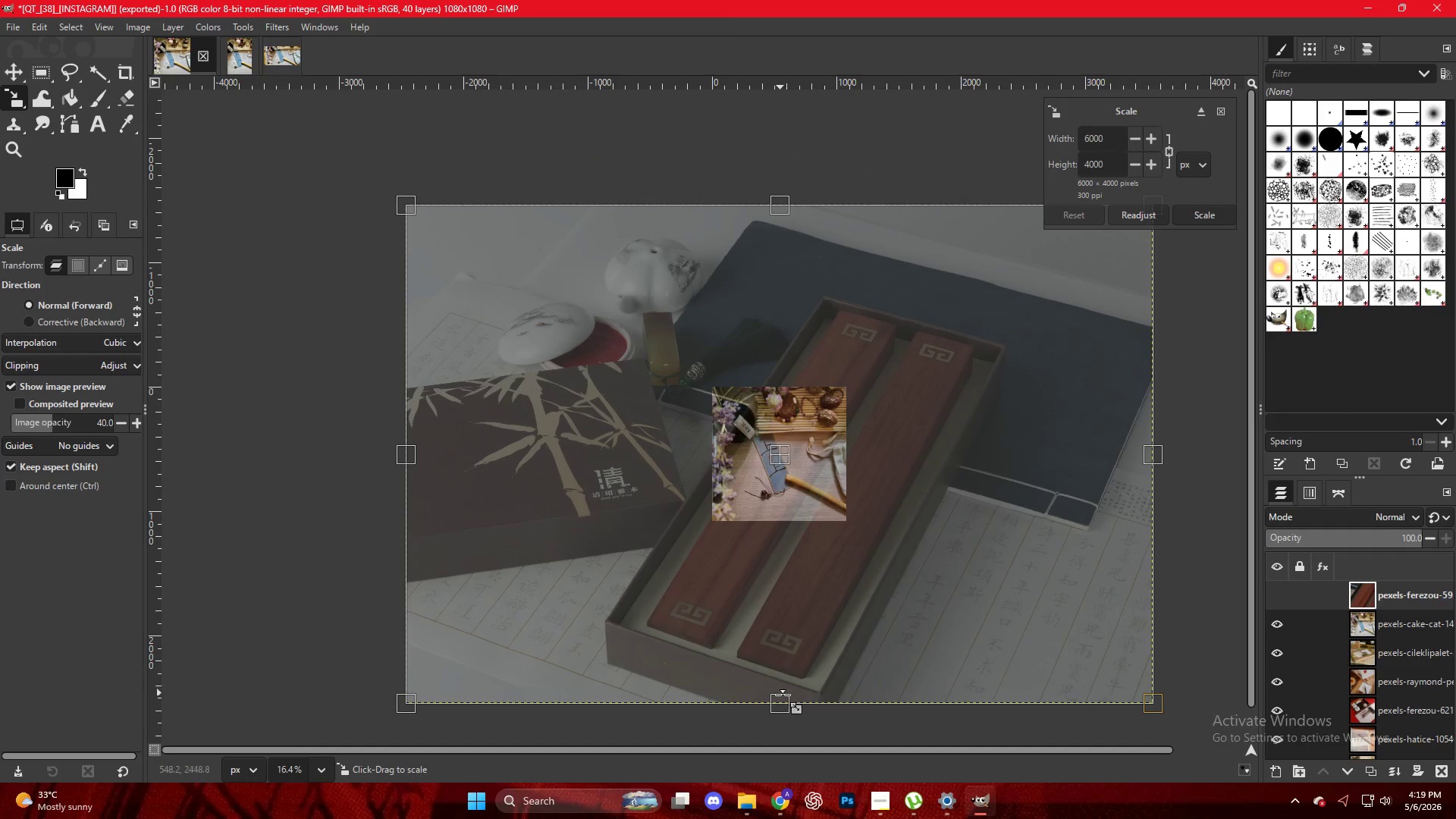 
left_click_drag(start_coordinate=[787, 702], to_coordinate=[778, 522])
 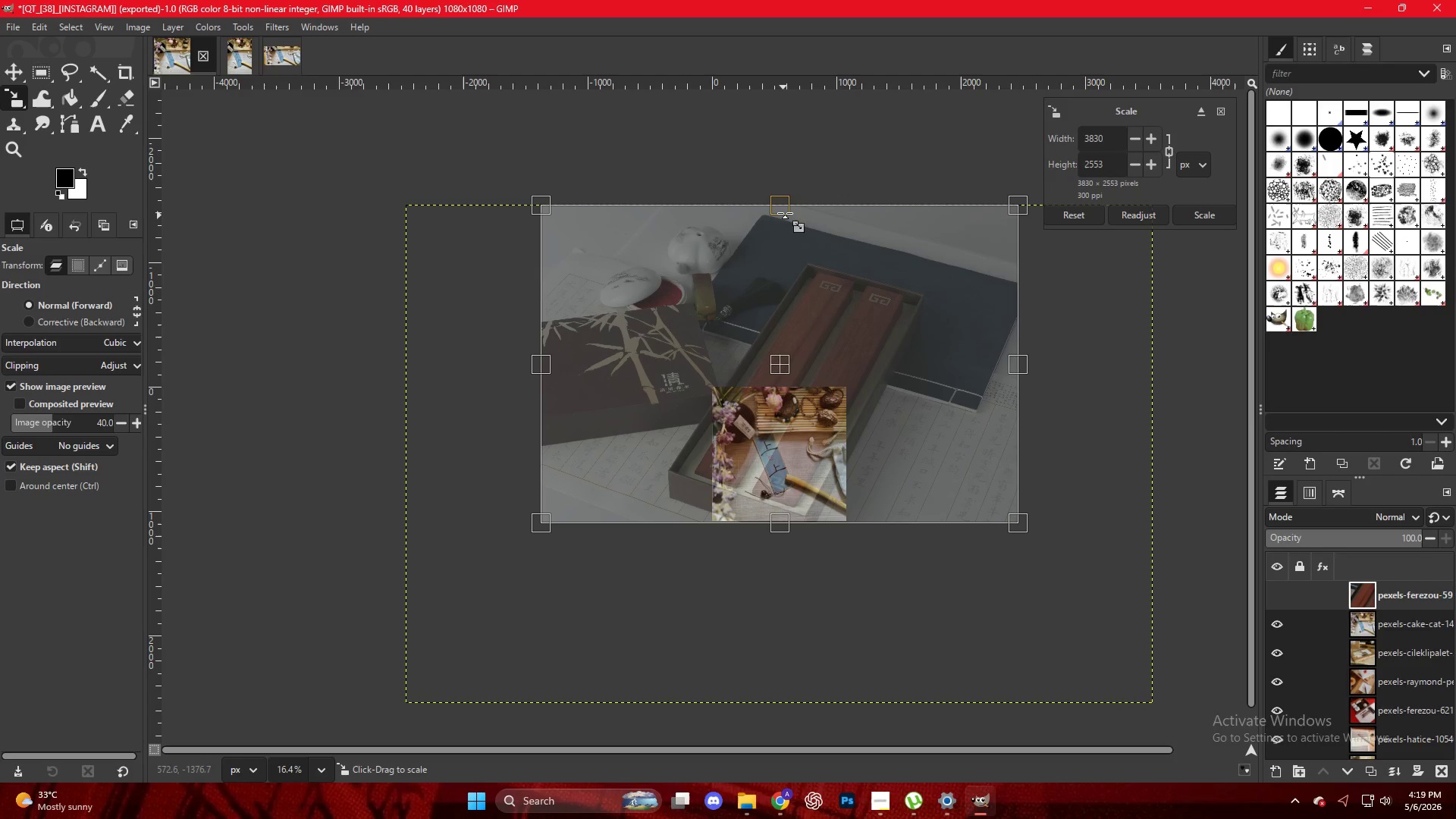 
left_click_drag(start_coordinate=[786, 212], to_coordinate=[777, 386])
 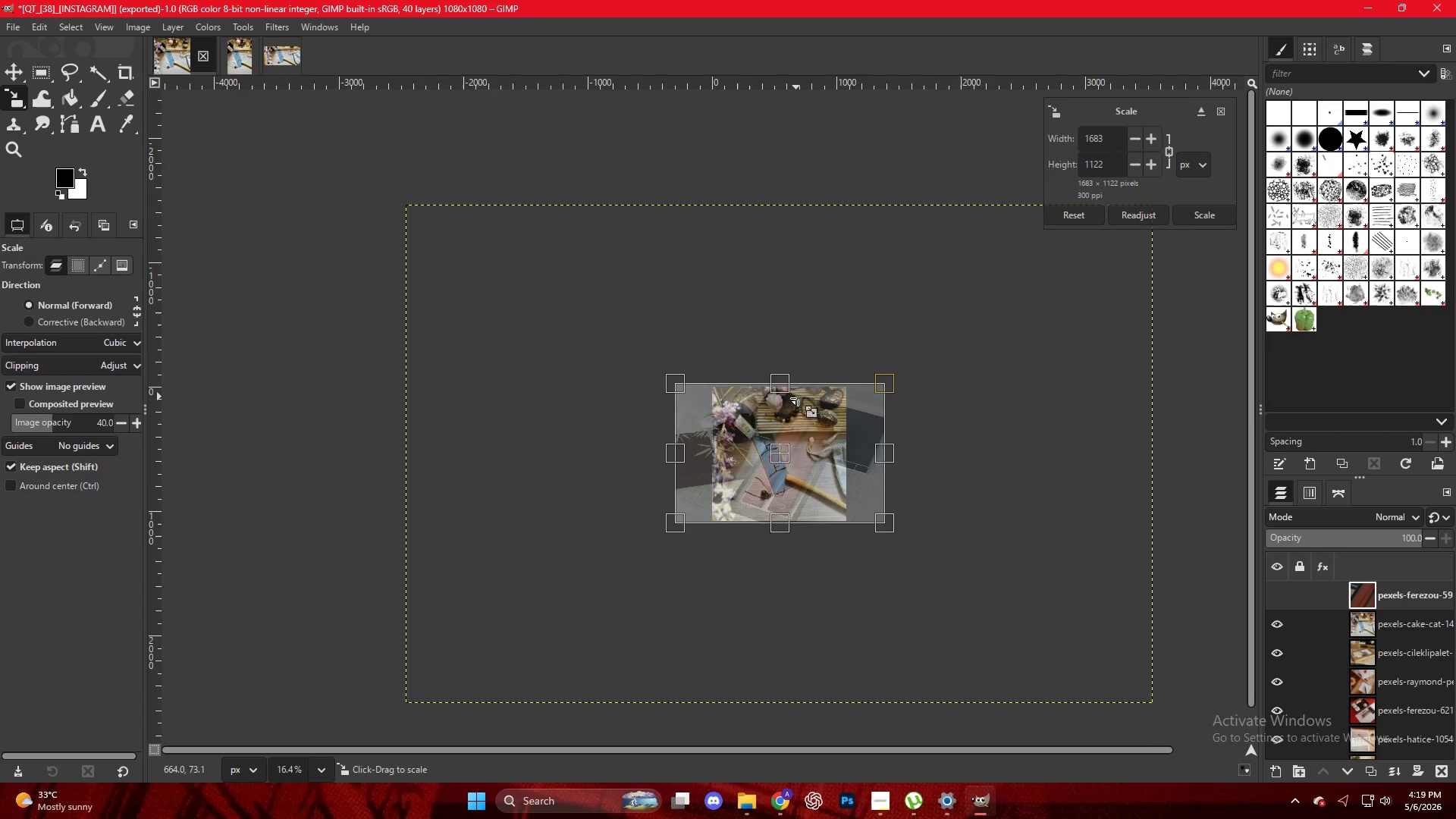 
hold_key(key=ControlLeft, duration=0.48)
 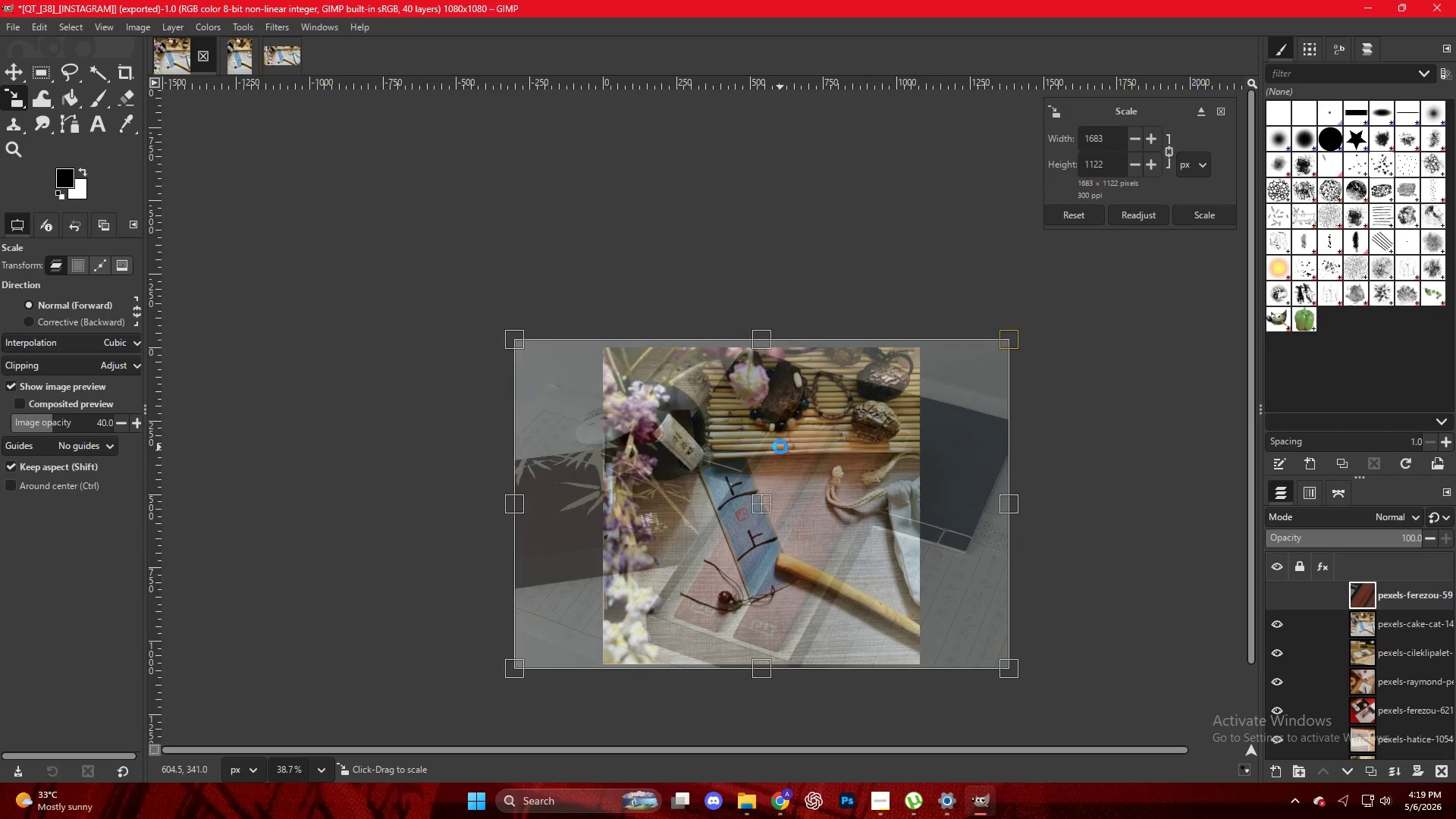 
left_click([780, 448])
 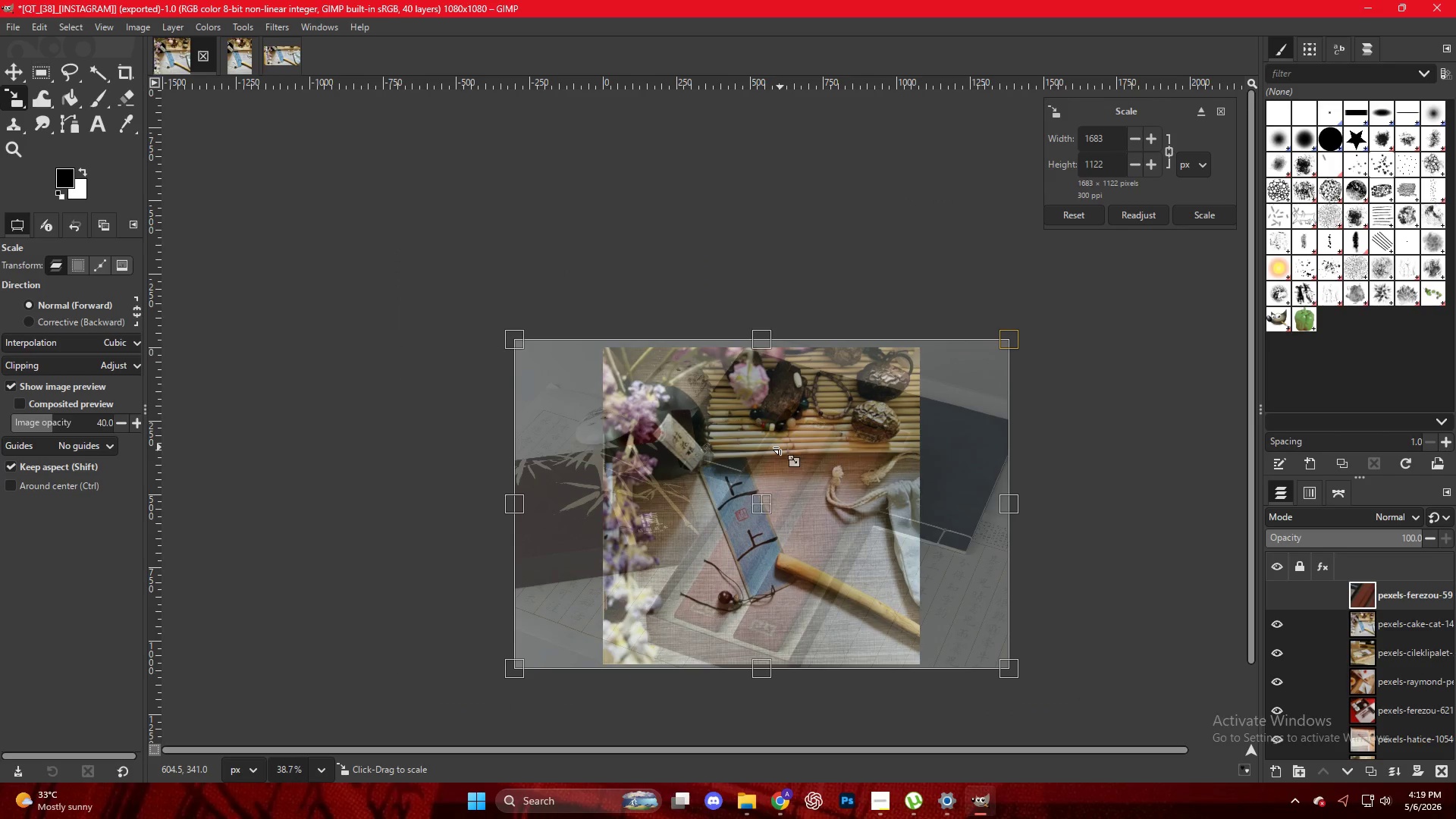 
scroll: coordinate [780, 448], scroll_direction: up, amount: 9.0
 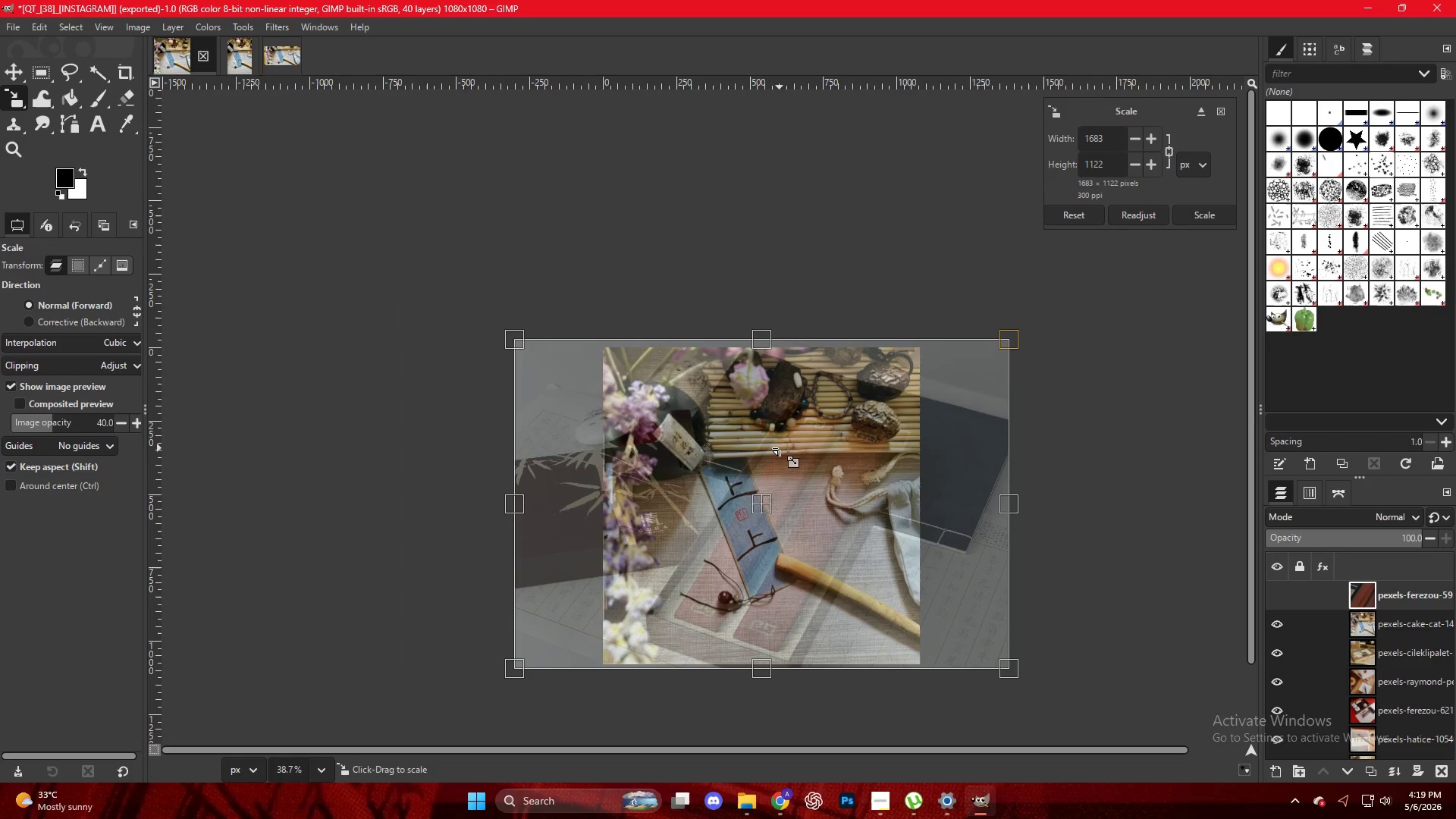 
key(NumpadEnter)
 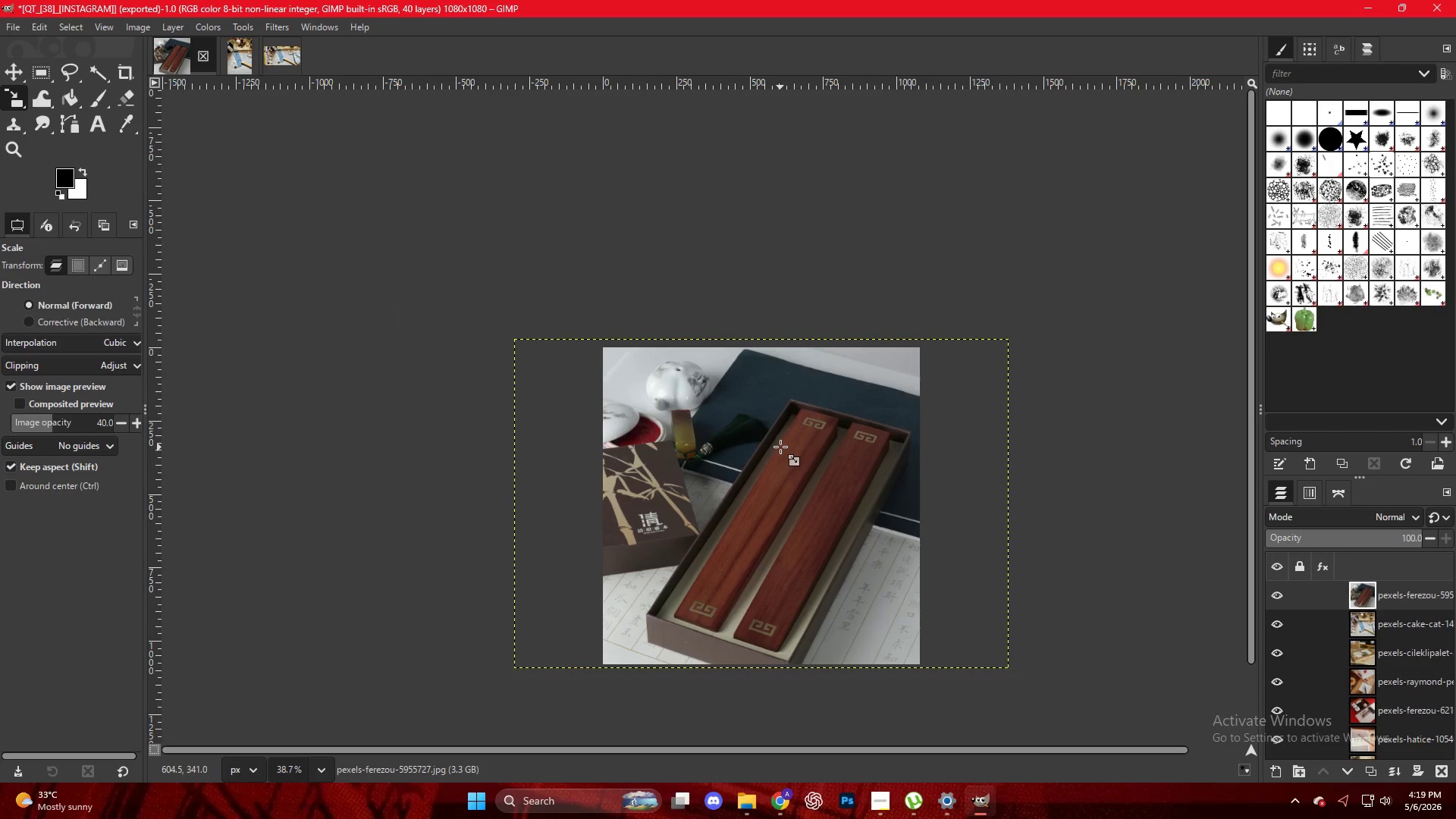 
key(Control+ControlLeft)
 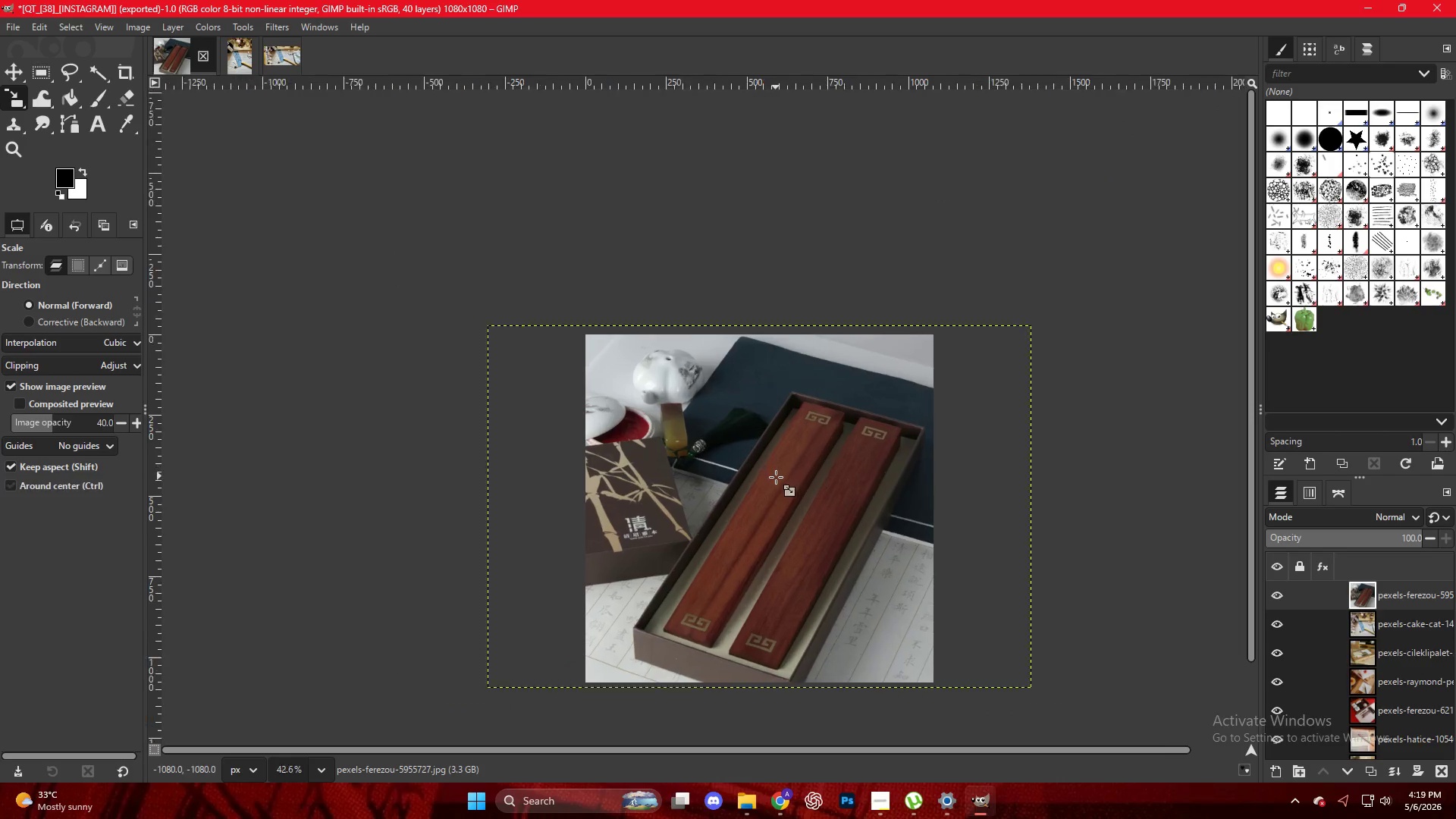 
scroll: coordinate [776, 477], scroll_direction: up, amount: 1.0
 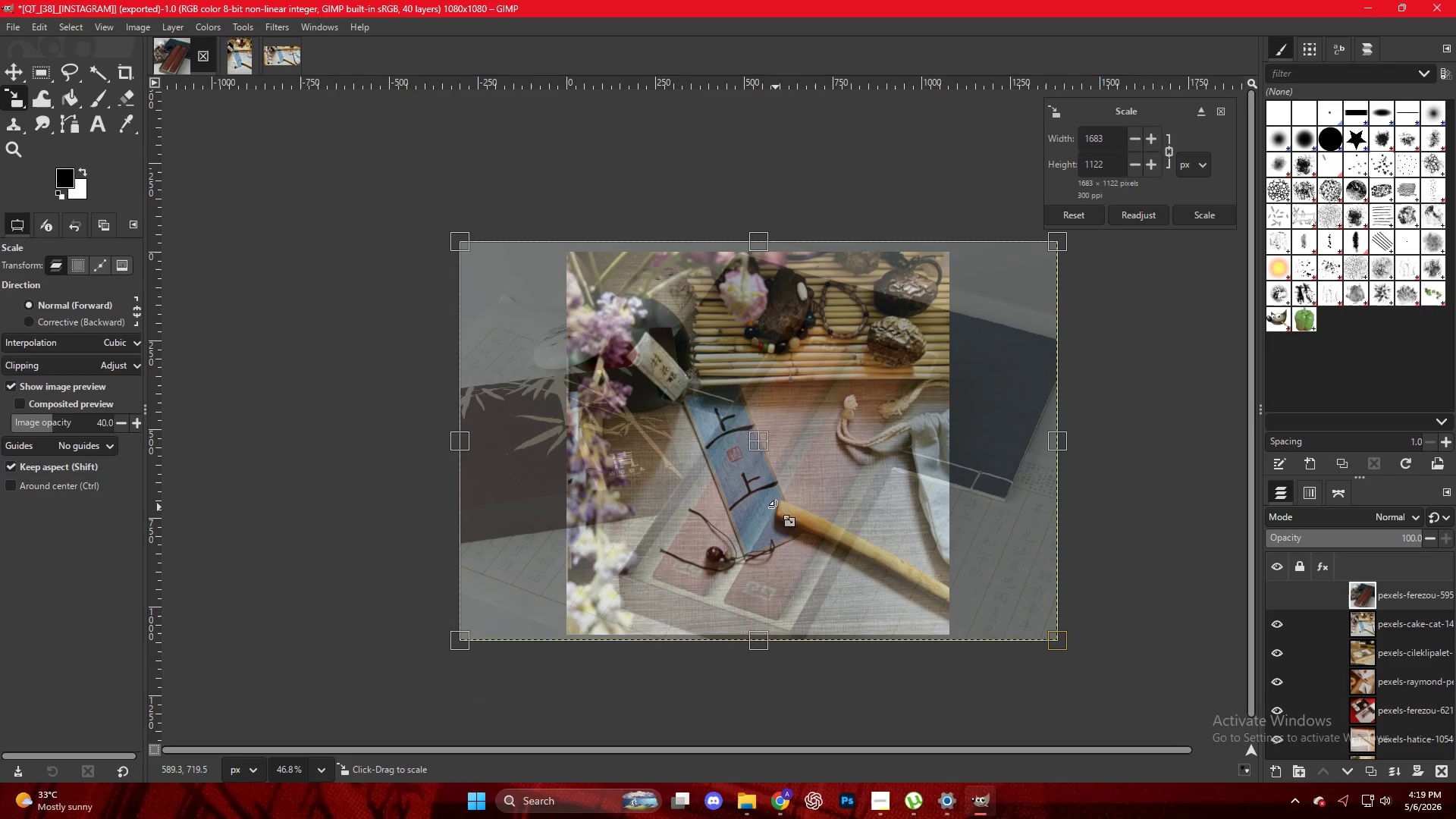 
left_click_drag(start_coordinate=[776, 507], to_coordinate=[780, 500])
 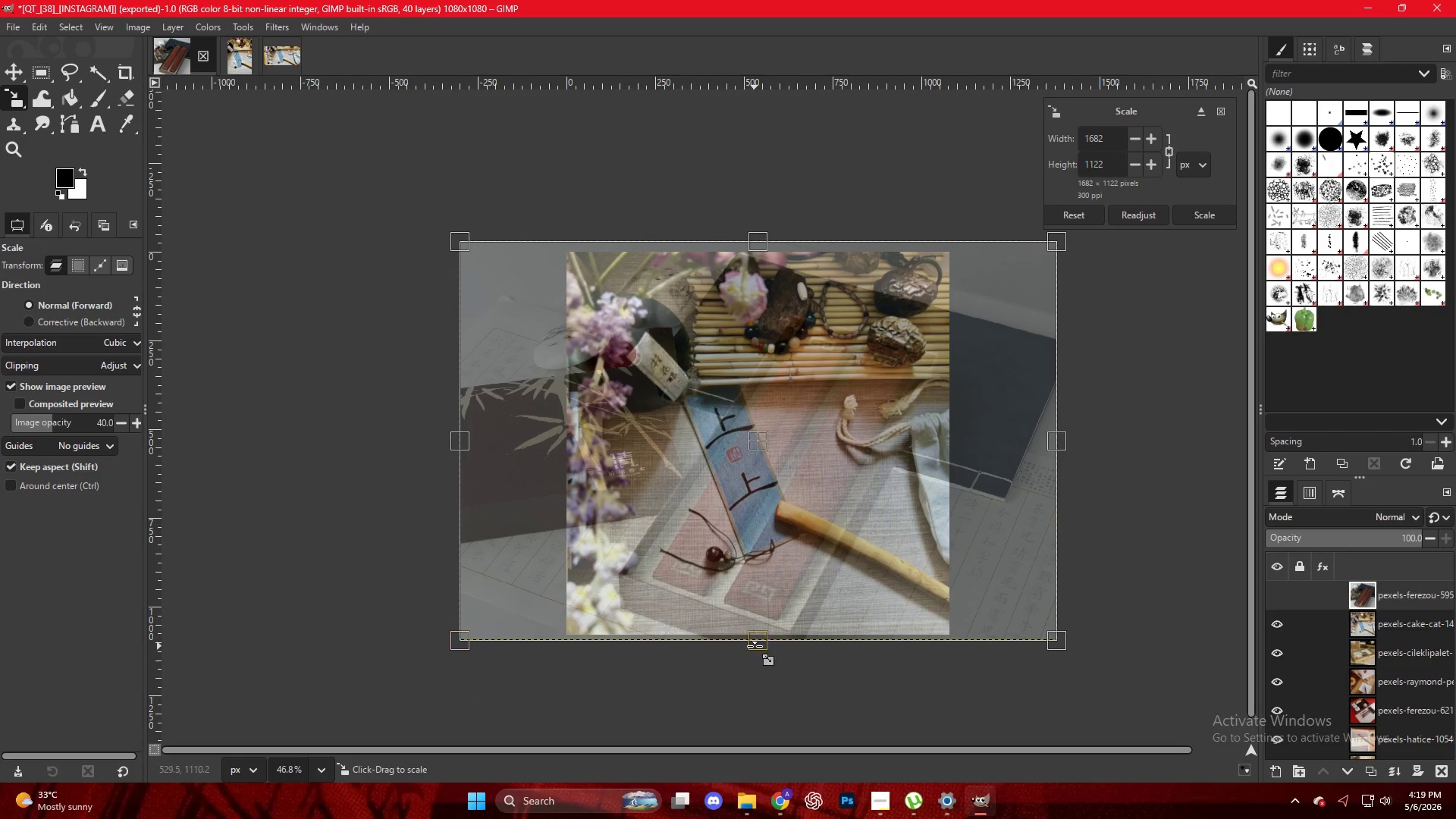 
left_click_drag(start_coordinate=[755, 643], to_coordinate=[755, 638])
 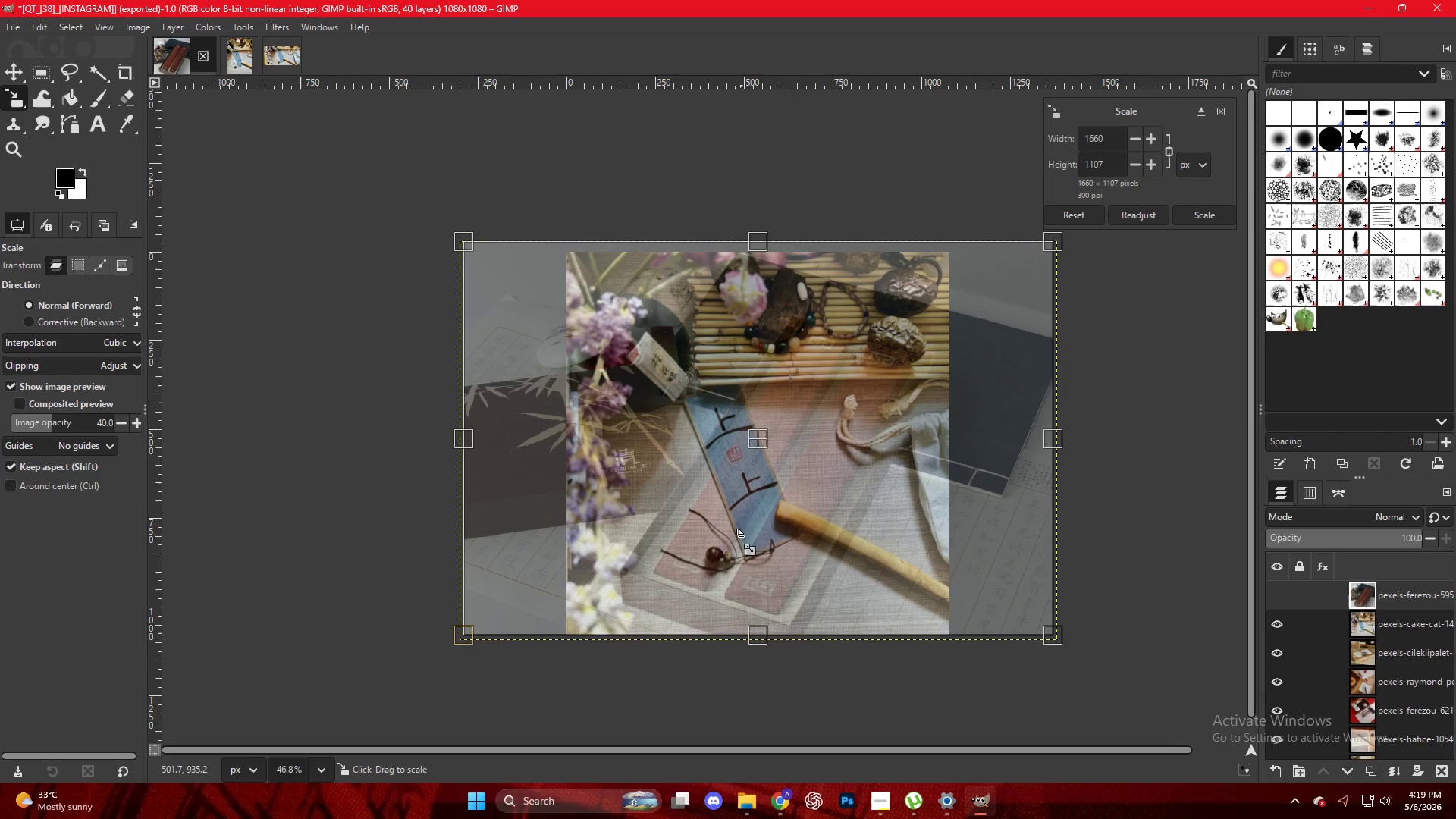 
left_click([736, 486])
 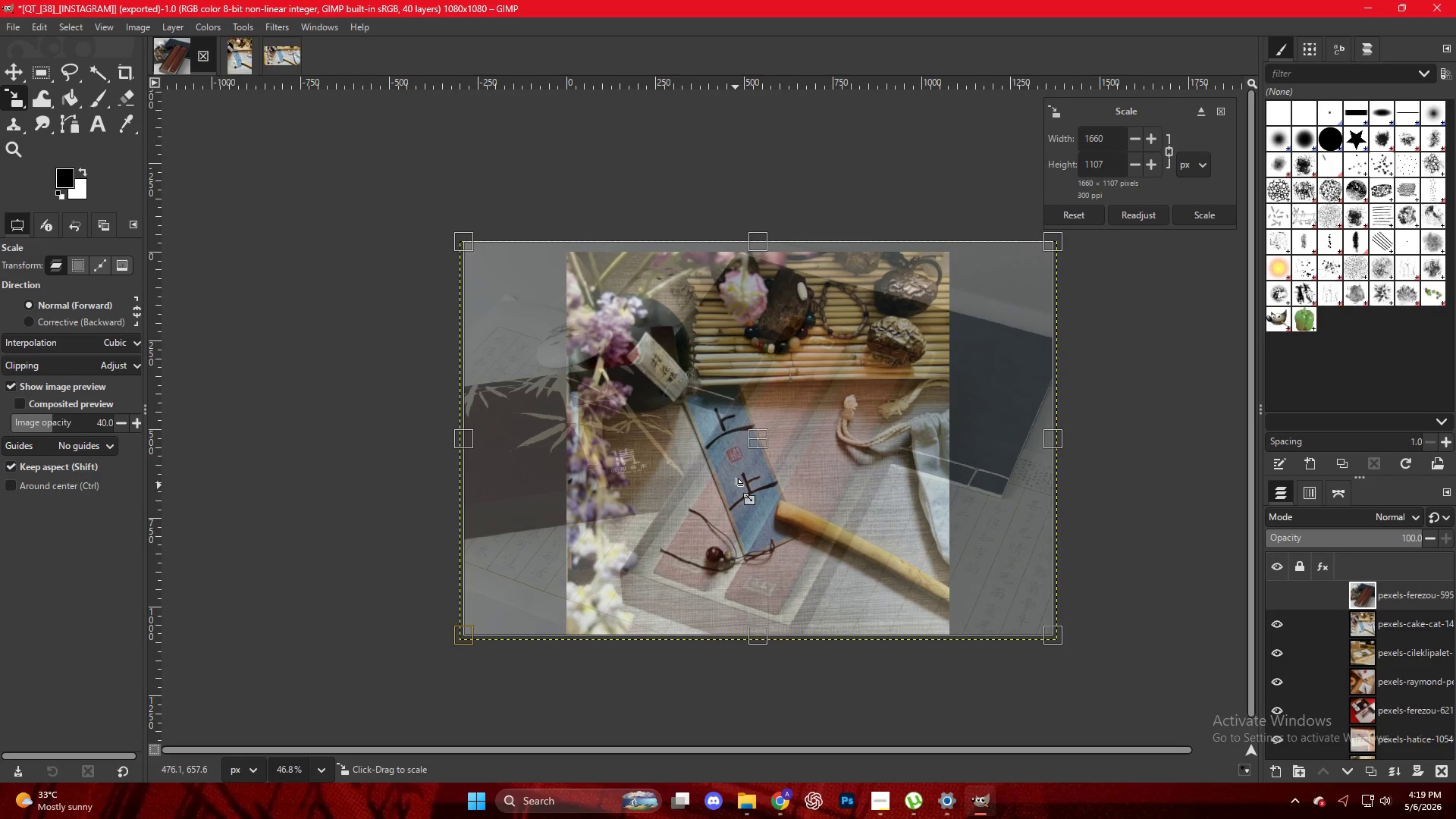 
key(NumpadEnter)
 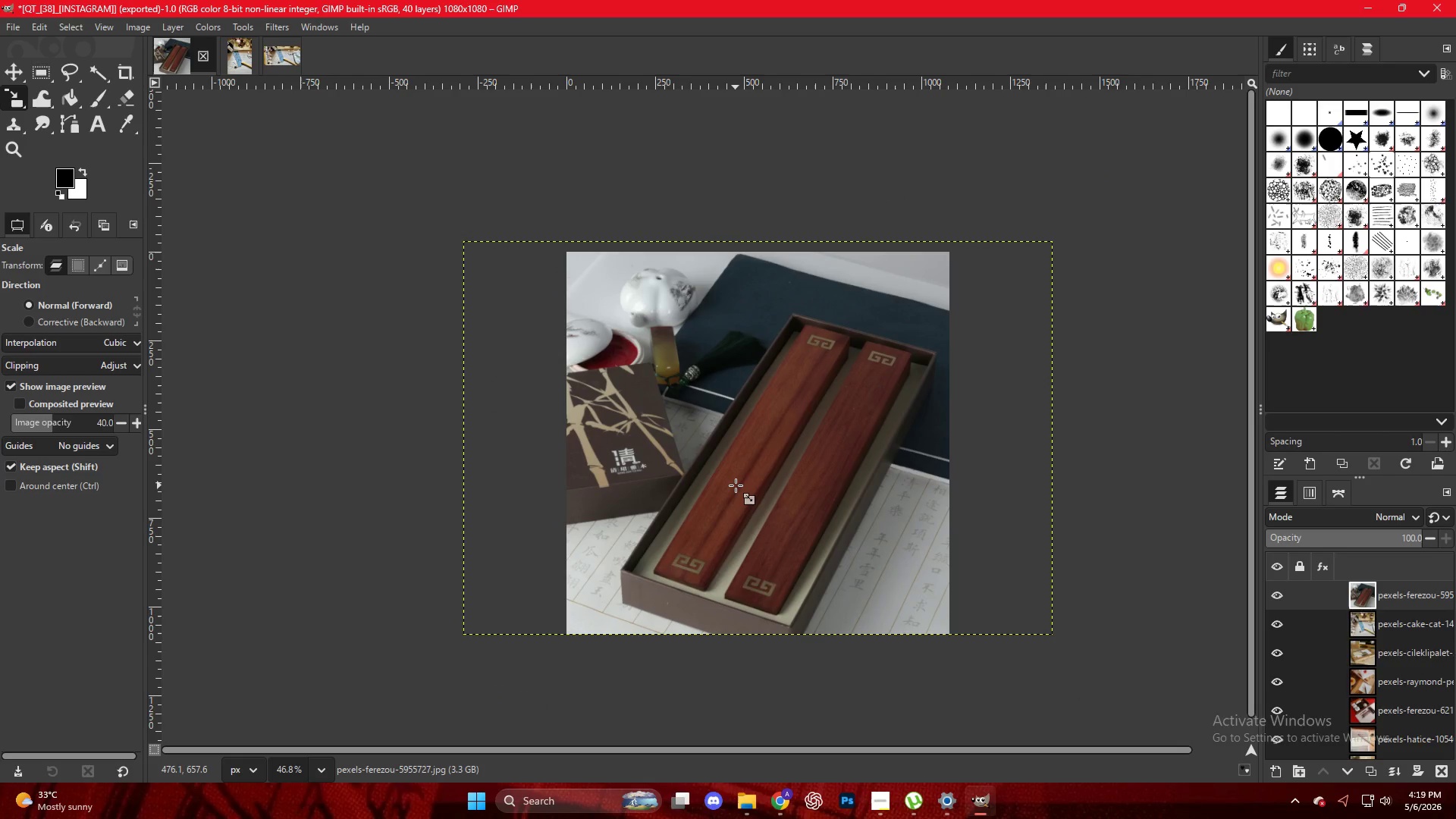 
key(Alt+Control+Shift+E)
 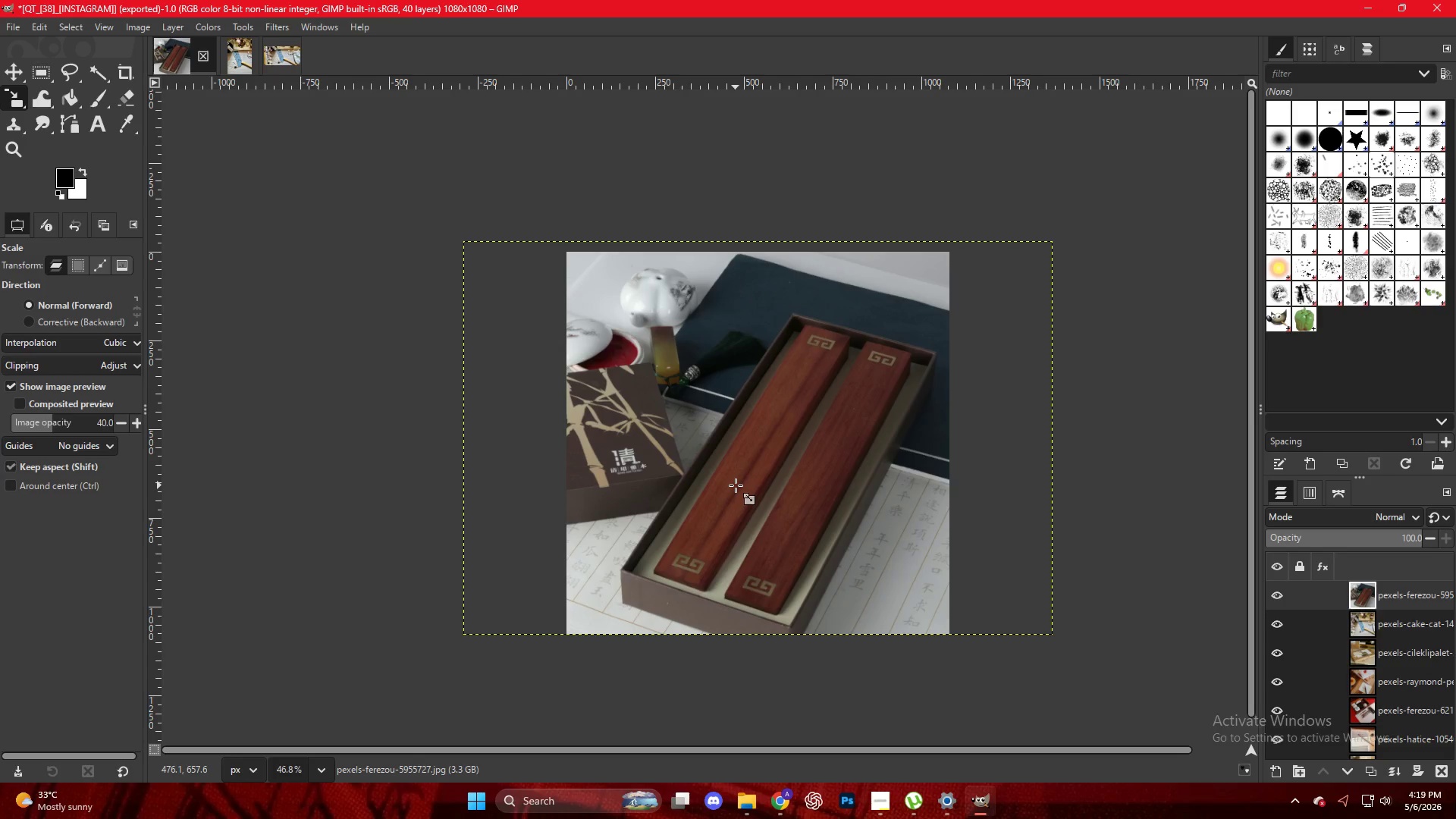 
key(Alt+Control+Shift+W)
 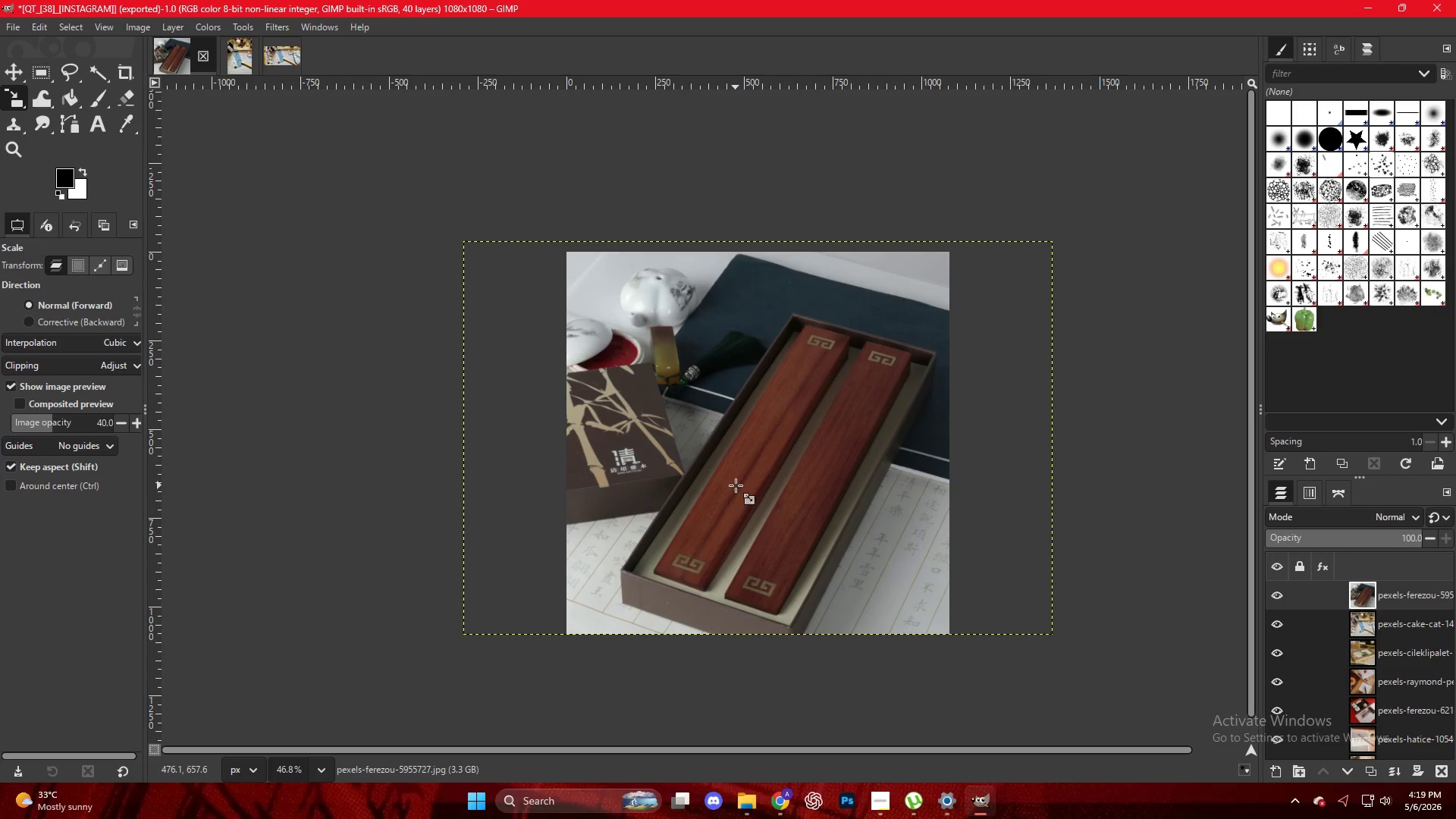 
key(Alt+Control+Shift+E)
 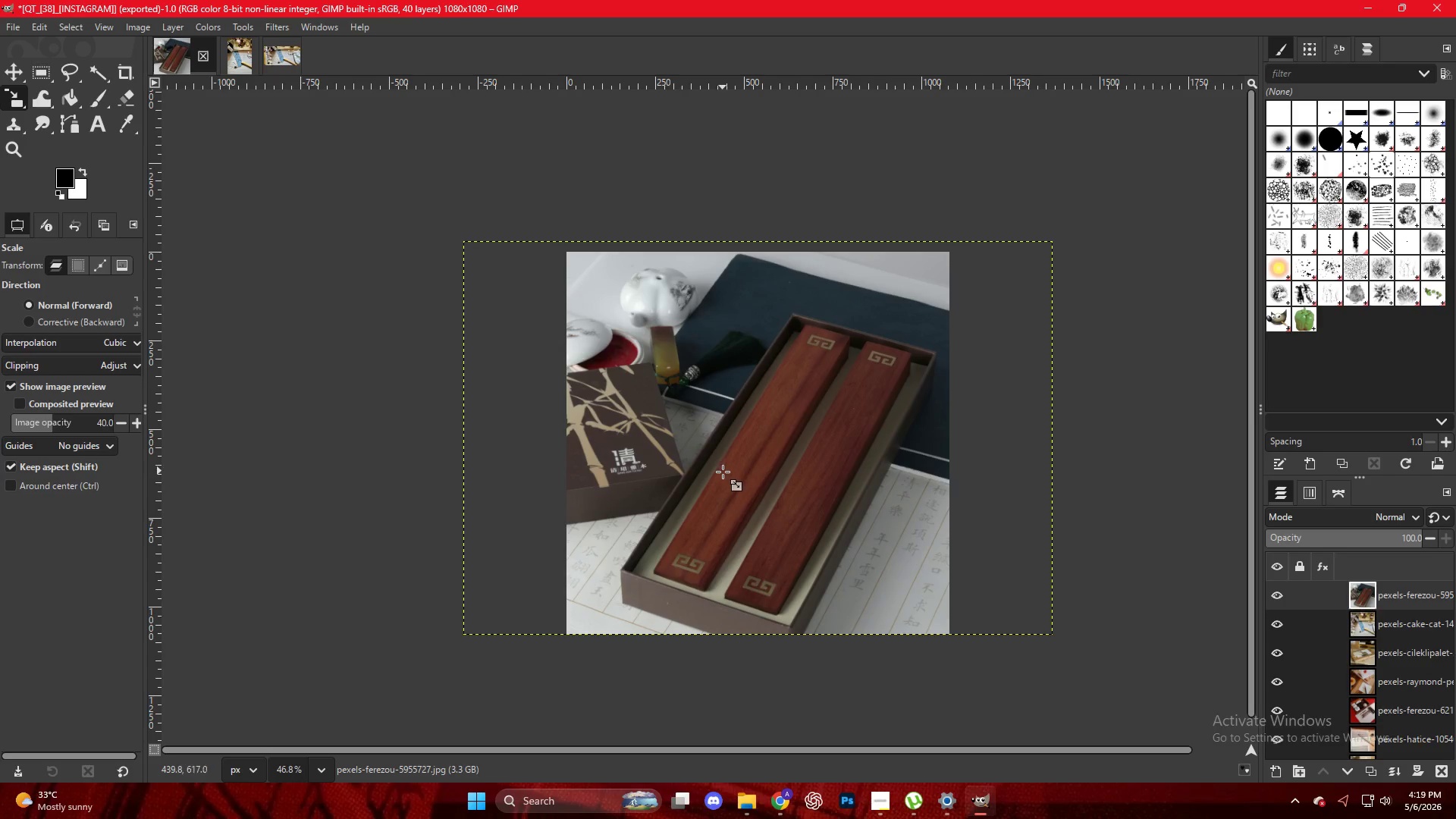 
key(Control+Shift+E)
 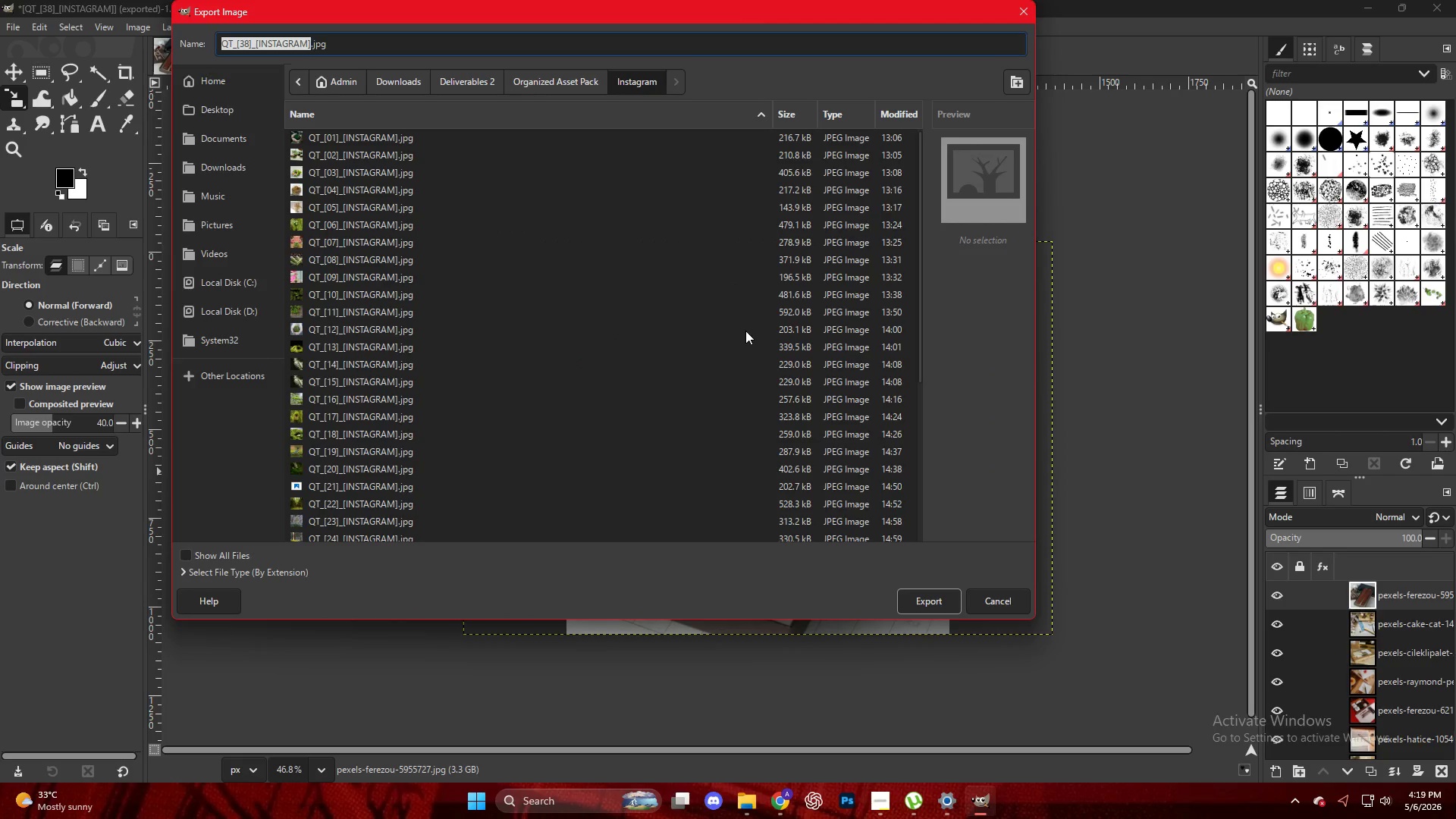 
left_click([372, 532])
 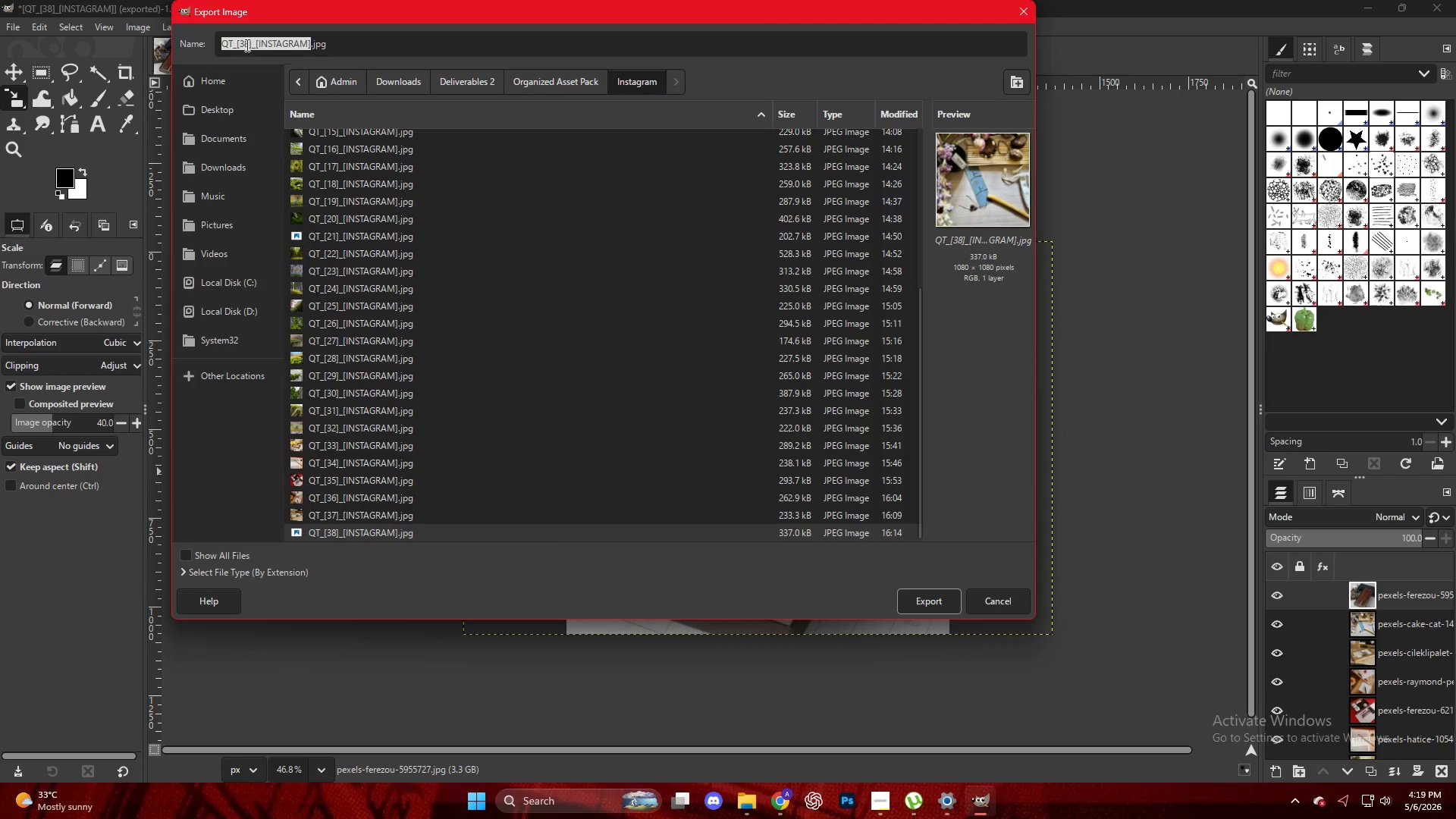 
scroll: coordinate [460, 475], scroll_direction: down, amount: 11.0
 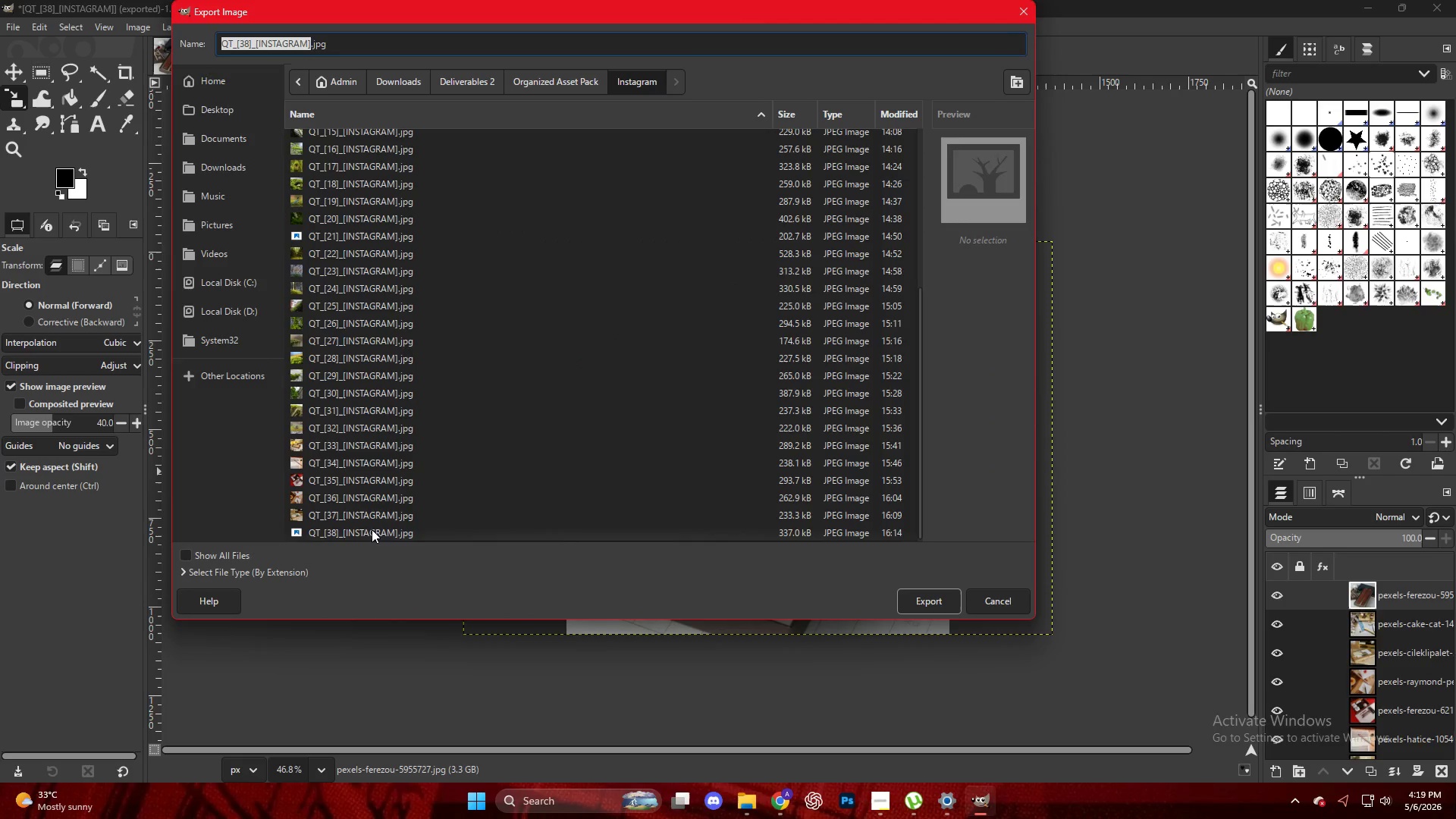 
left_click([246, 45])
 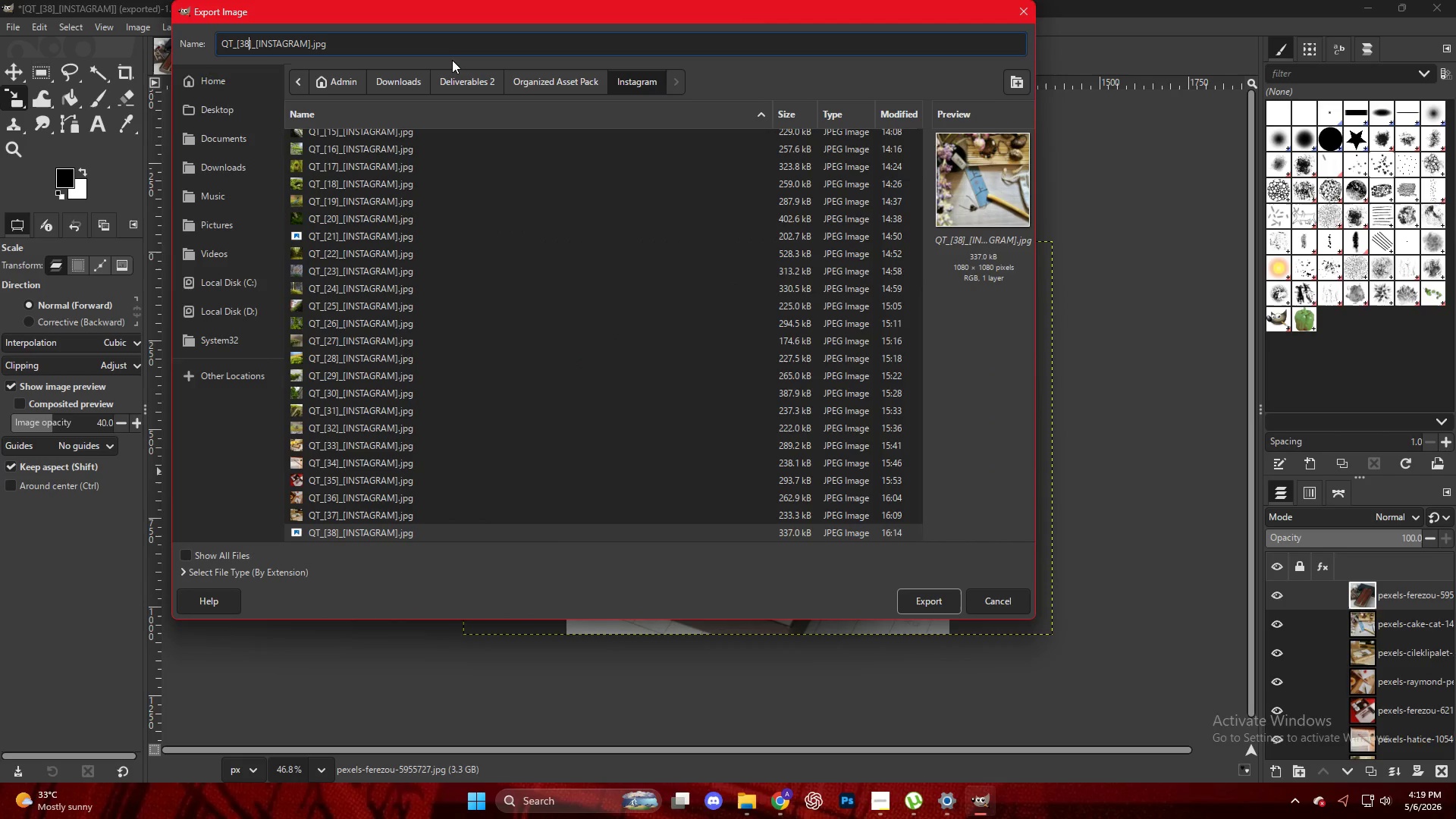 
key(Backspace)
 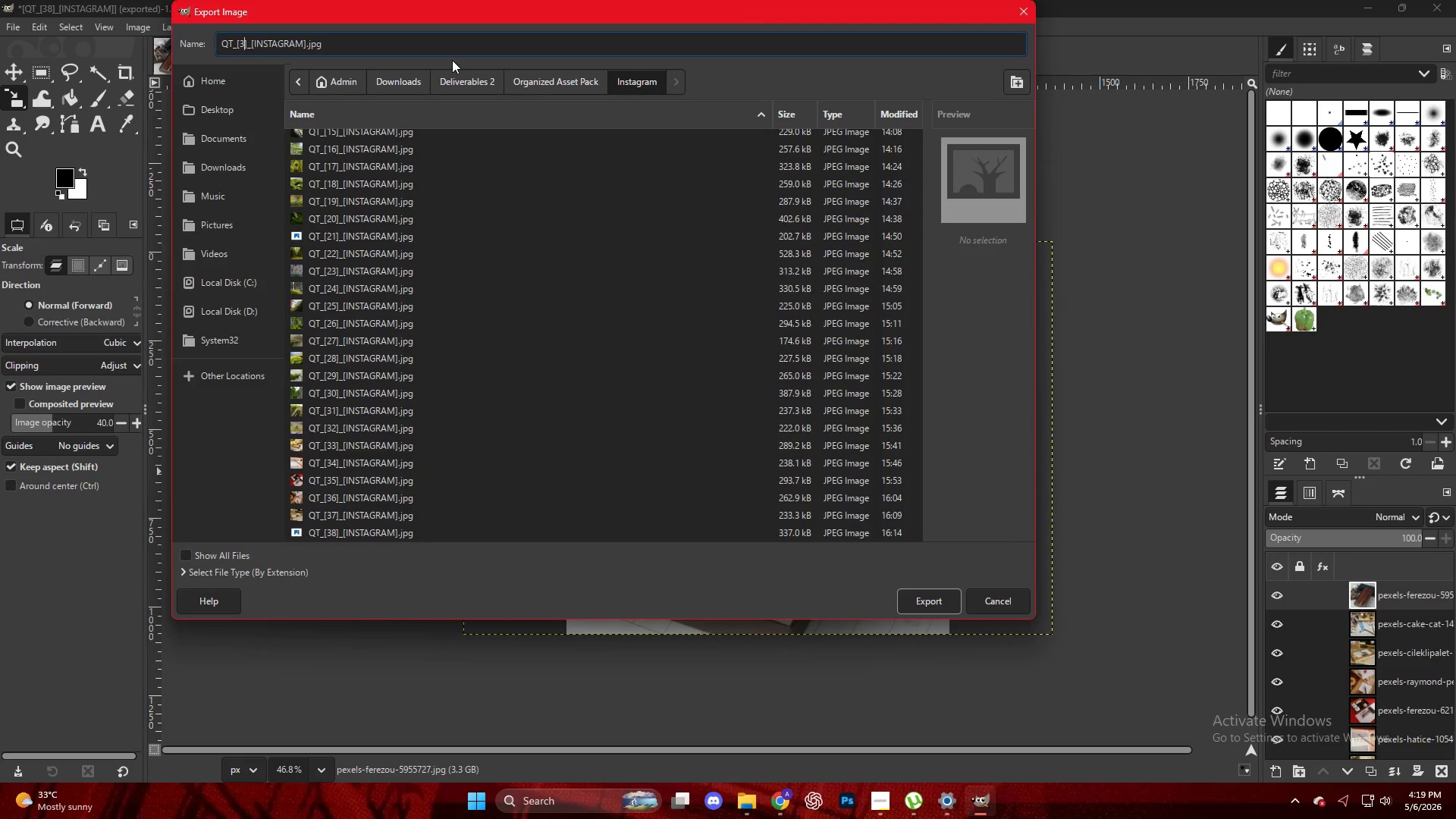 
key(Numpad9)
 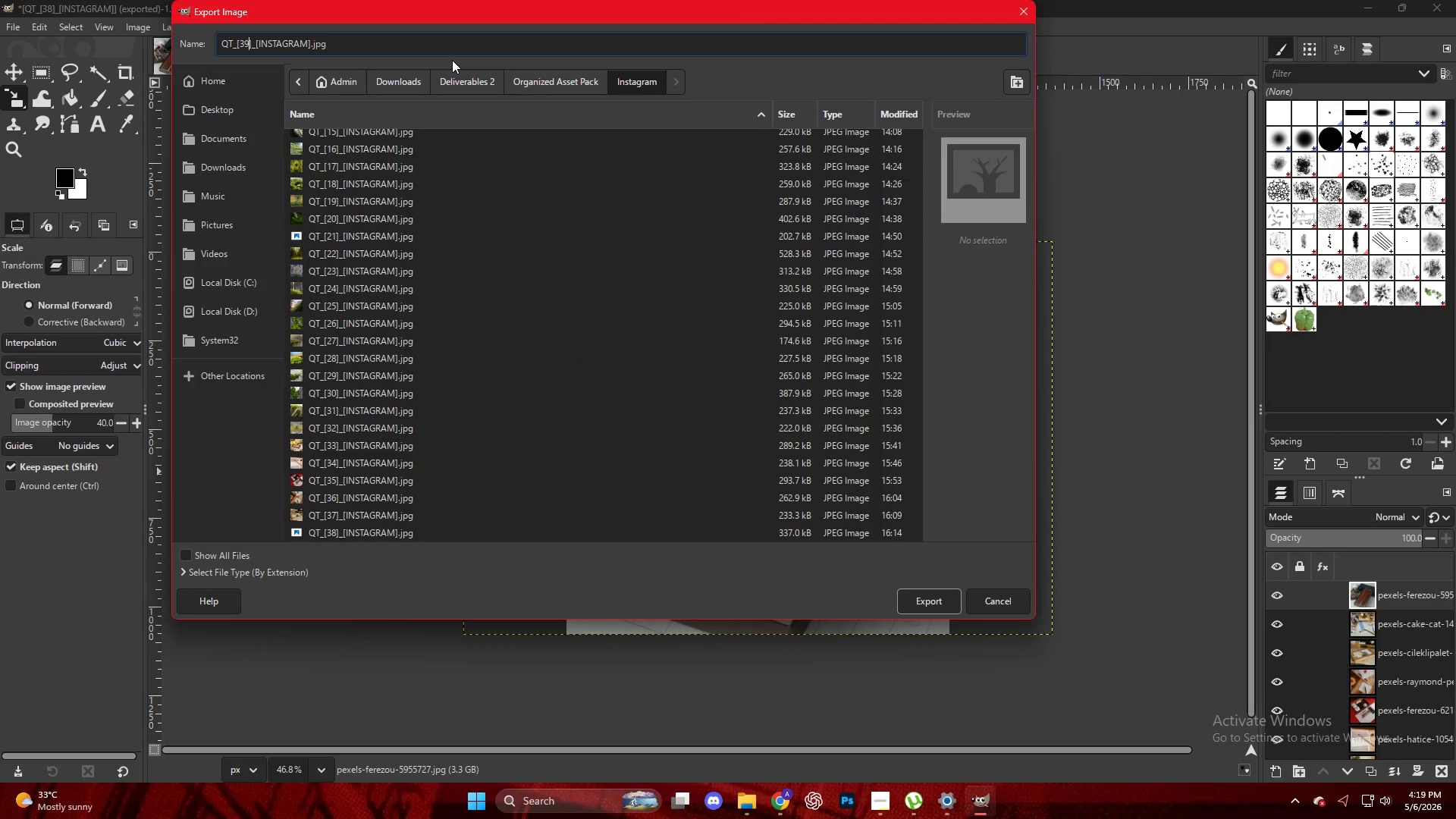 
key(NumpadEnter)
 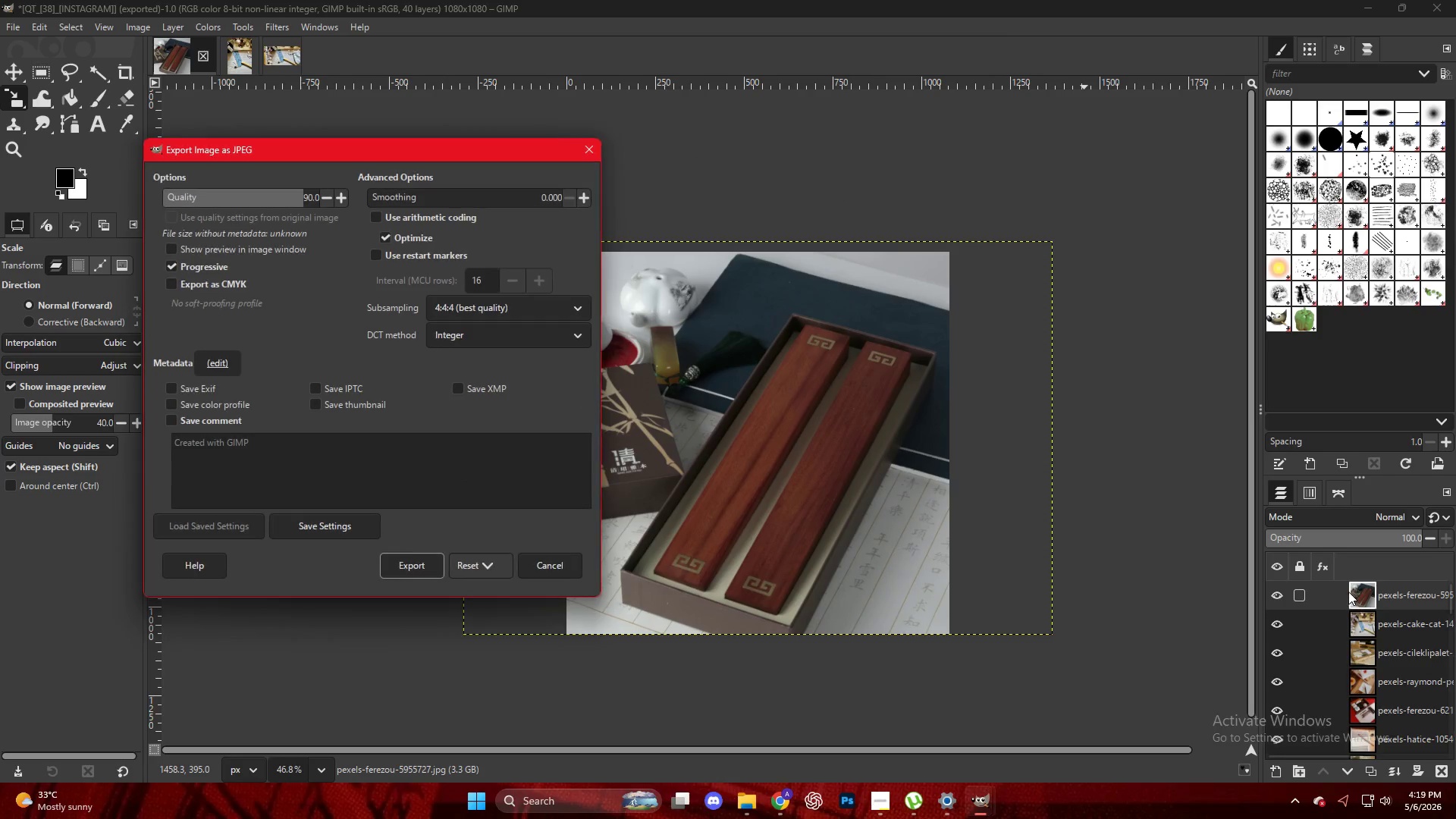 
key(NumpadEnter)
 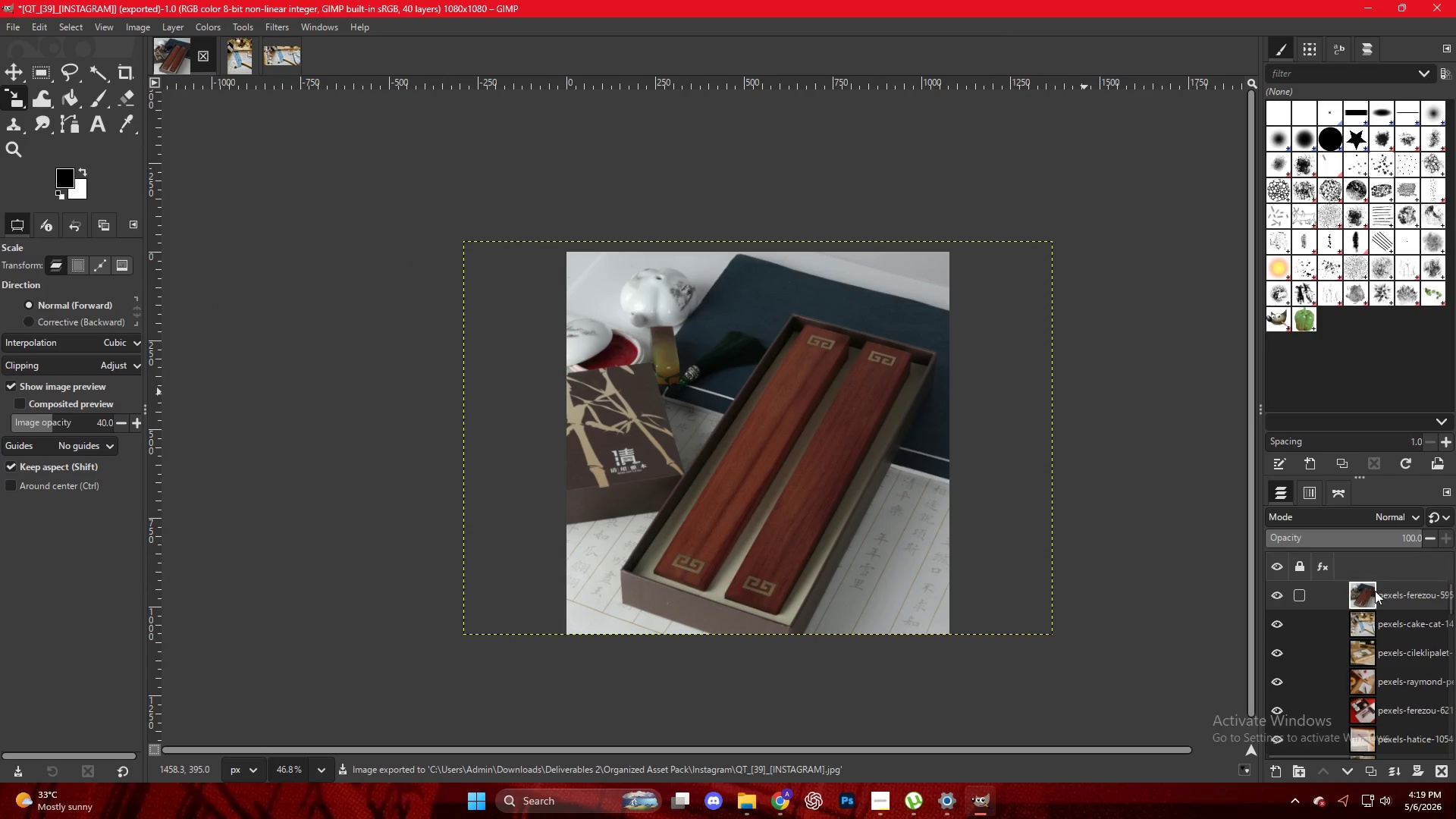 
left_click_drag(start_coordinate=[1389, 592], to_coordinate=[746, 324])
 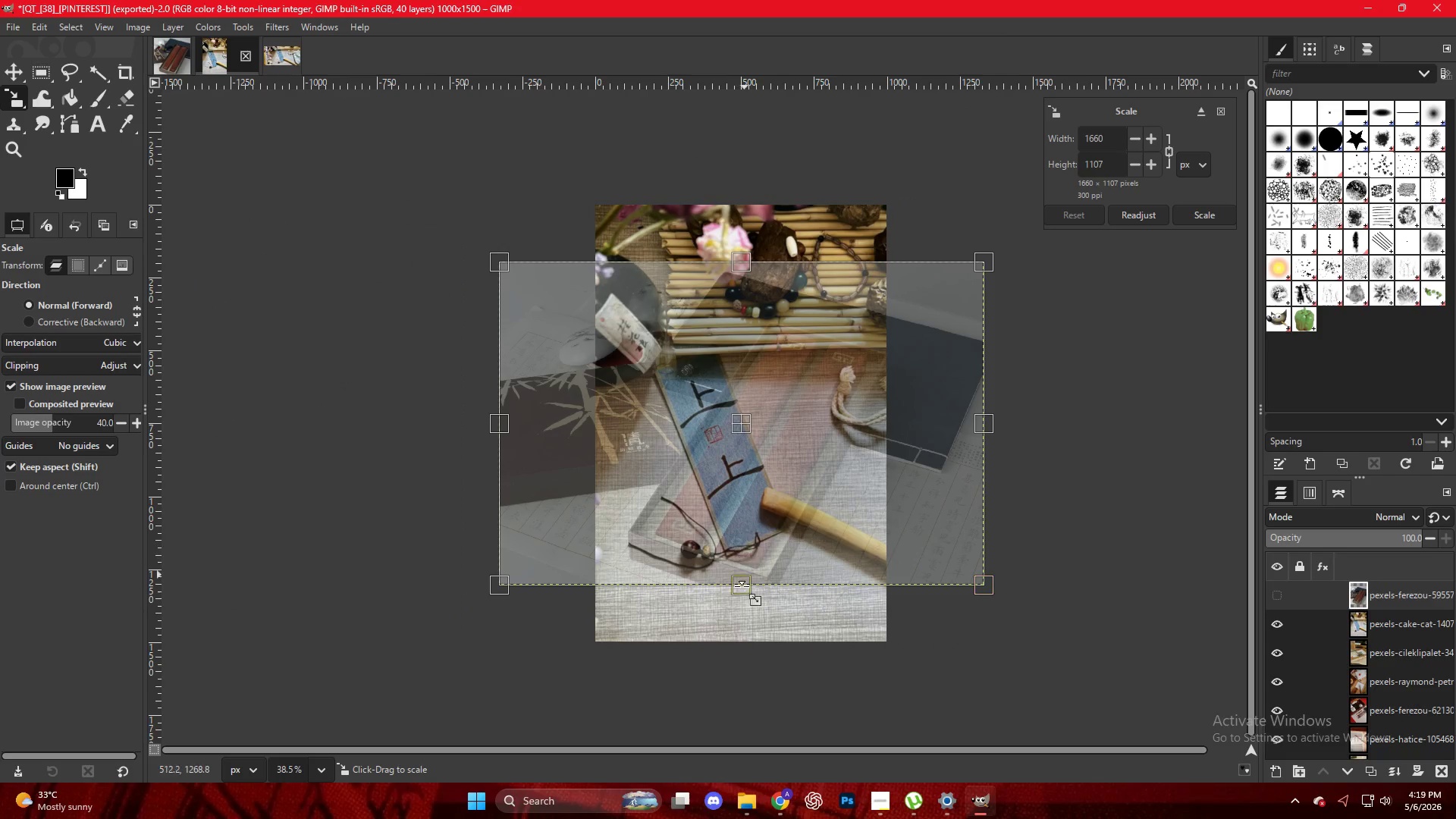 
left_click_drag(start_coordinate=[742, 593], to_coordinate=[745, 653])
 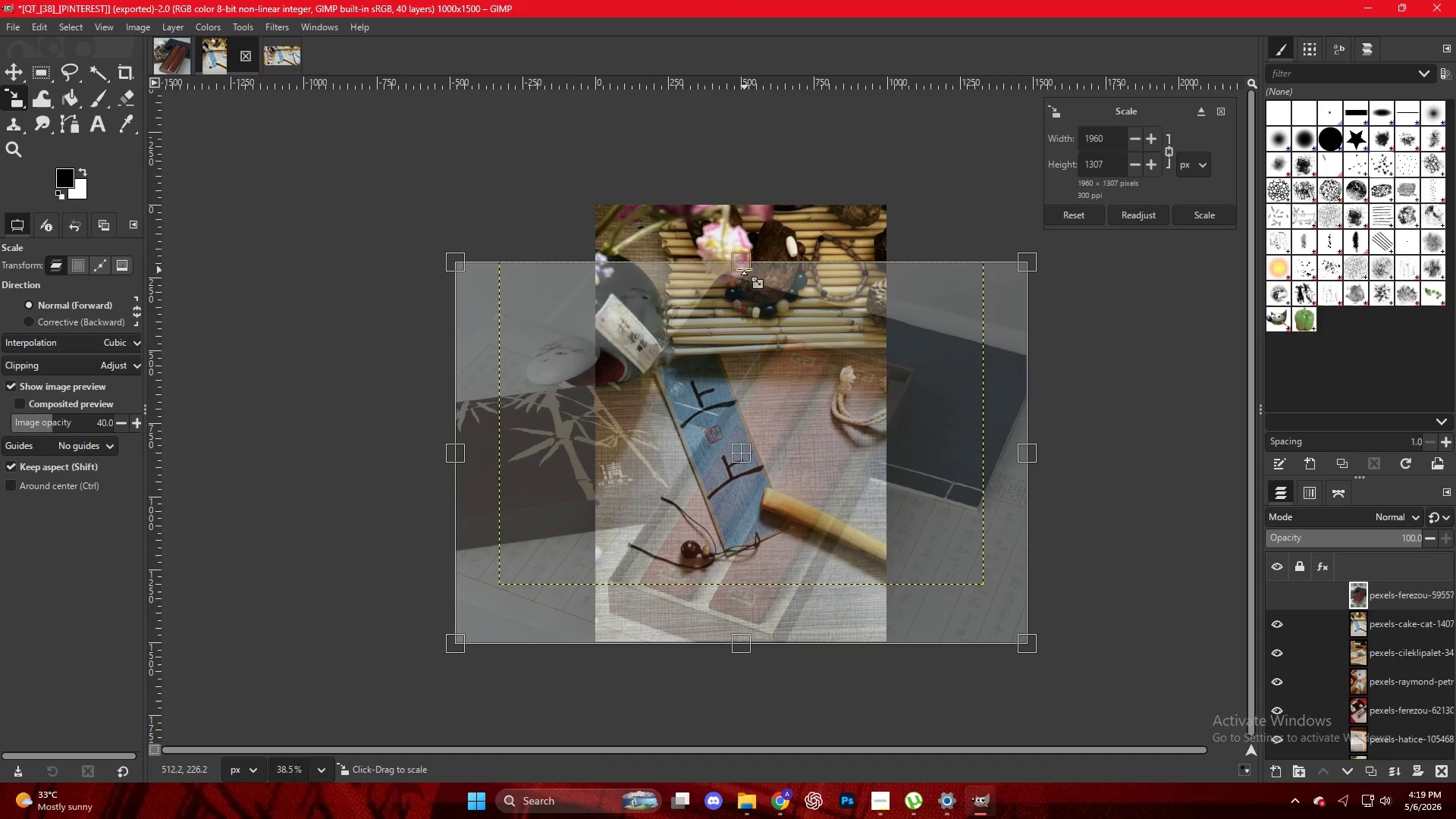 
left_click_drag(start_coordinate=[743, 266], to_coordinate=[748, 202])
 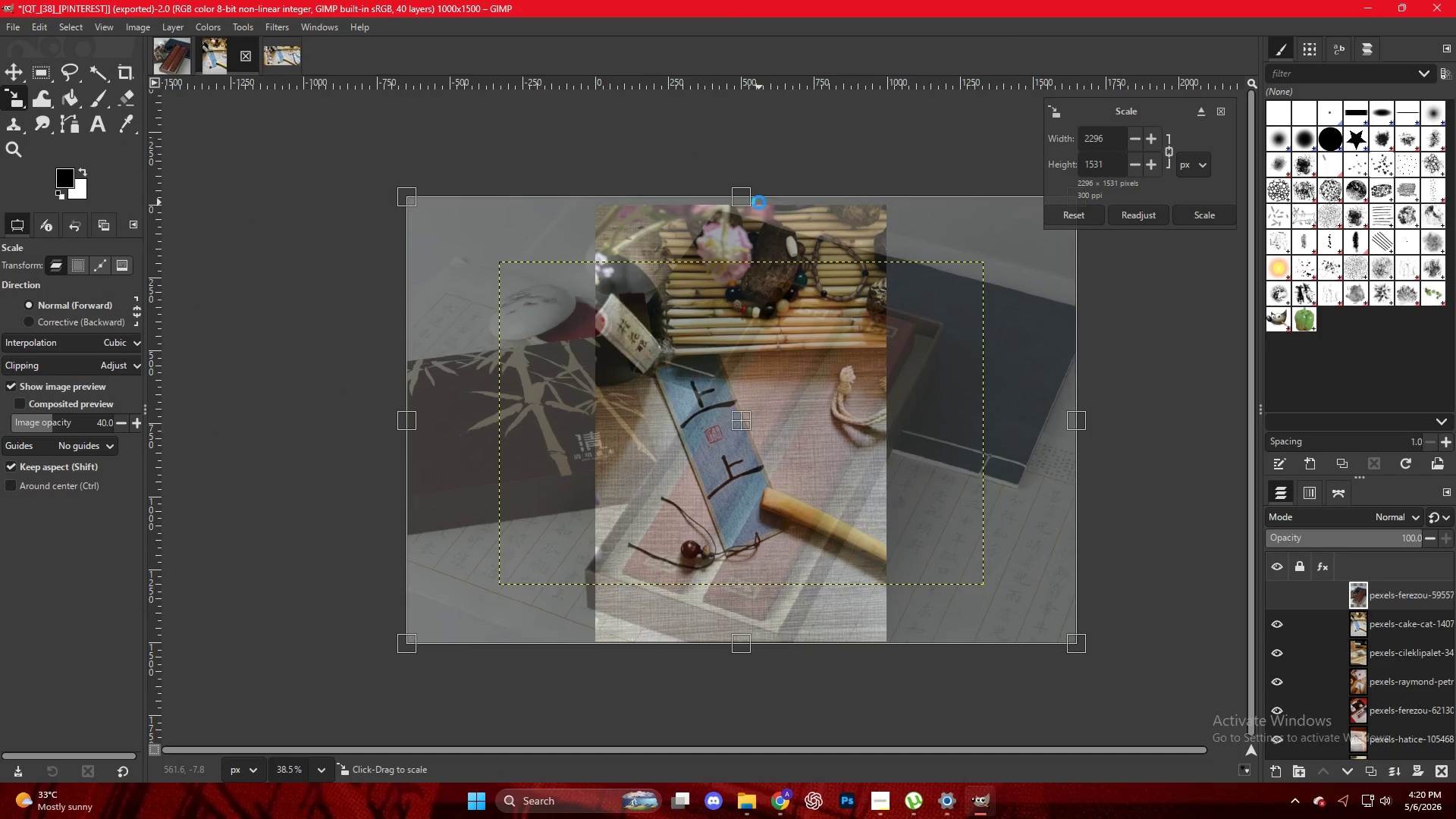 
key(NumpadEnter)
 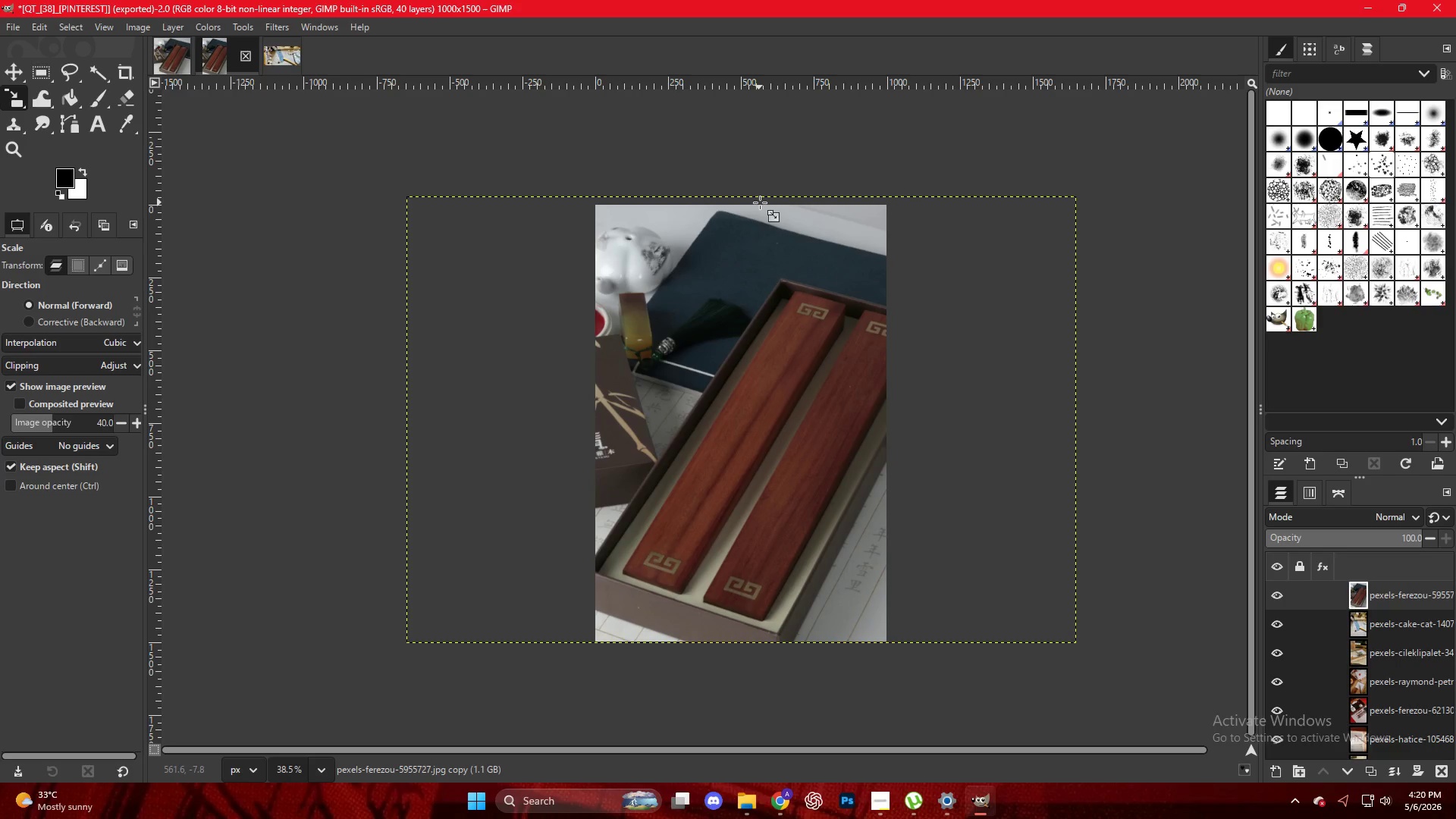 
key(Alt+Control+Shift+AltLeft)
 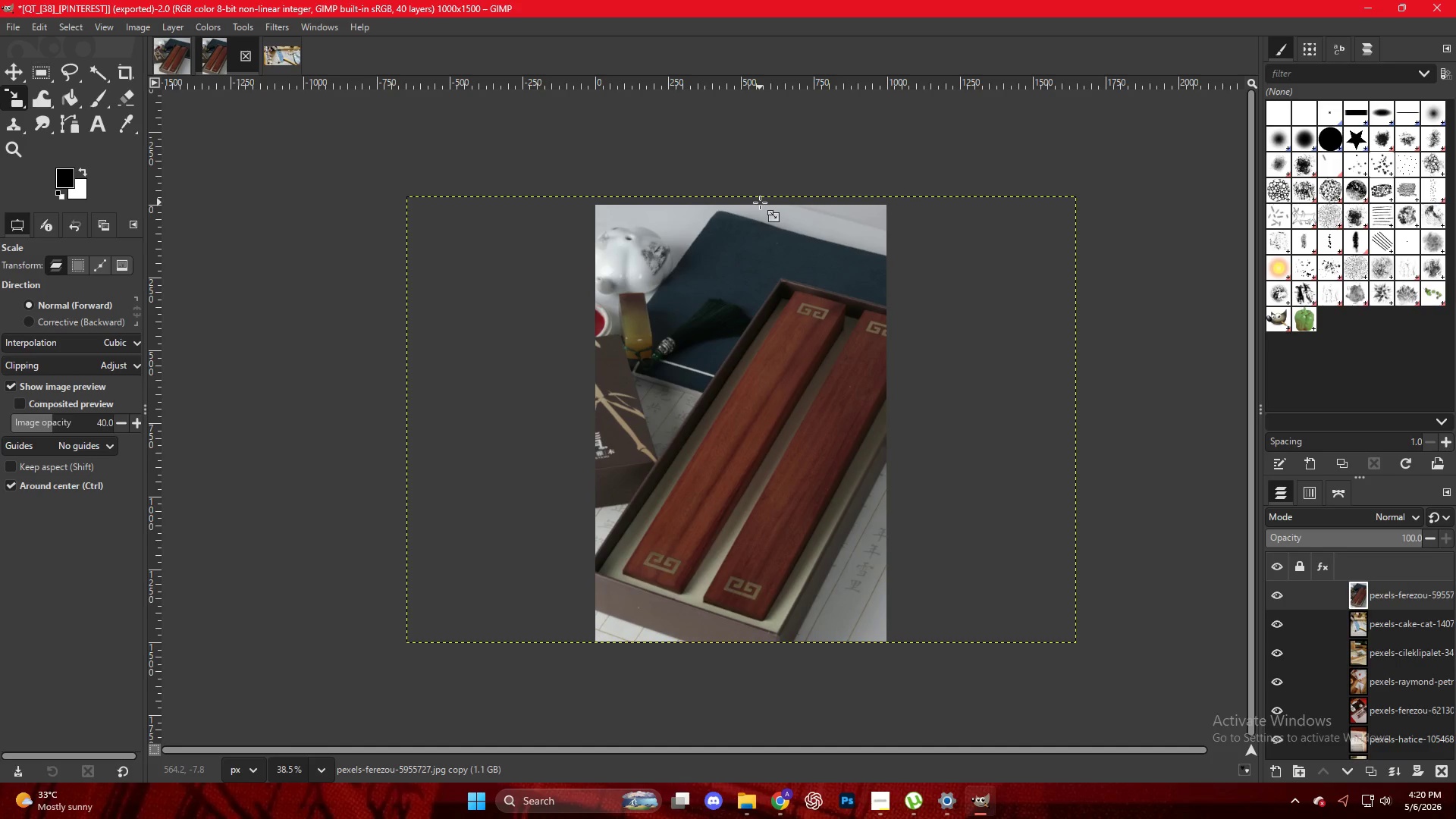 
key(Control+Shift+E)
 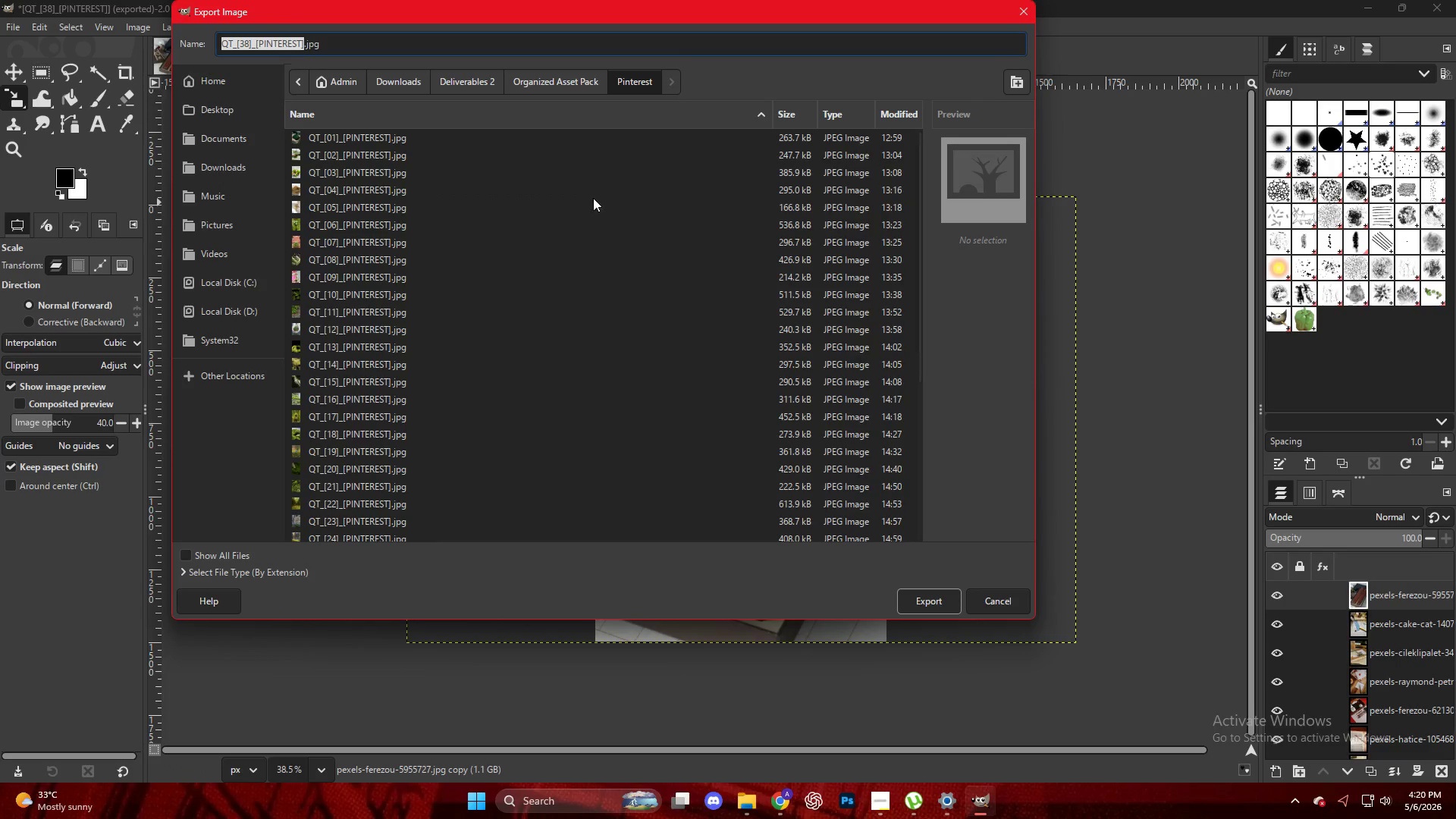 
scroll: coordinate [451, 450], scroll_direction: down, amount: 6.0
 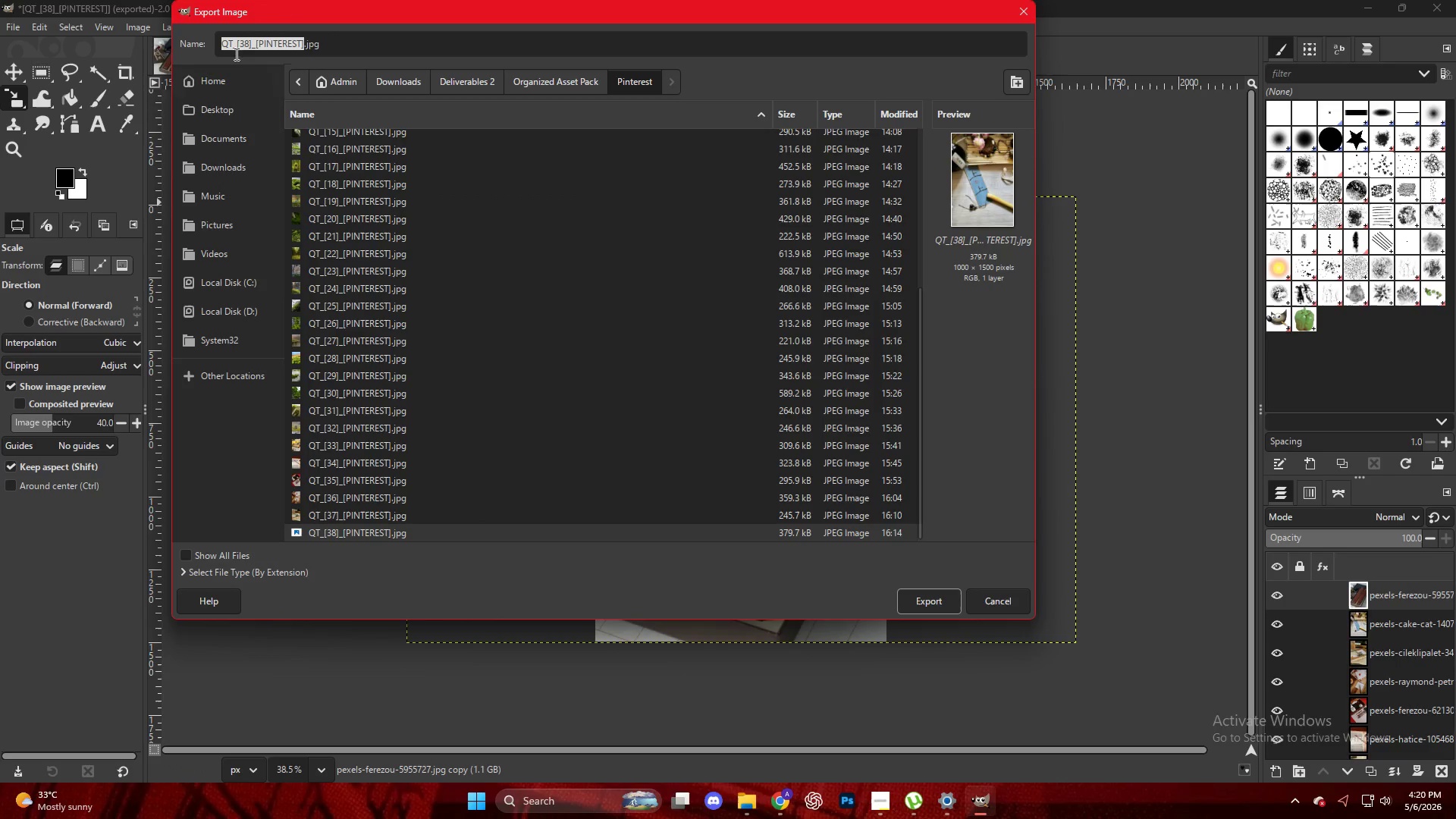 
left_click([248, 43])
 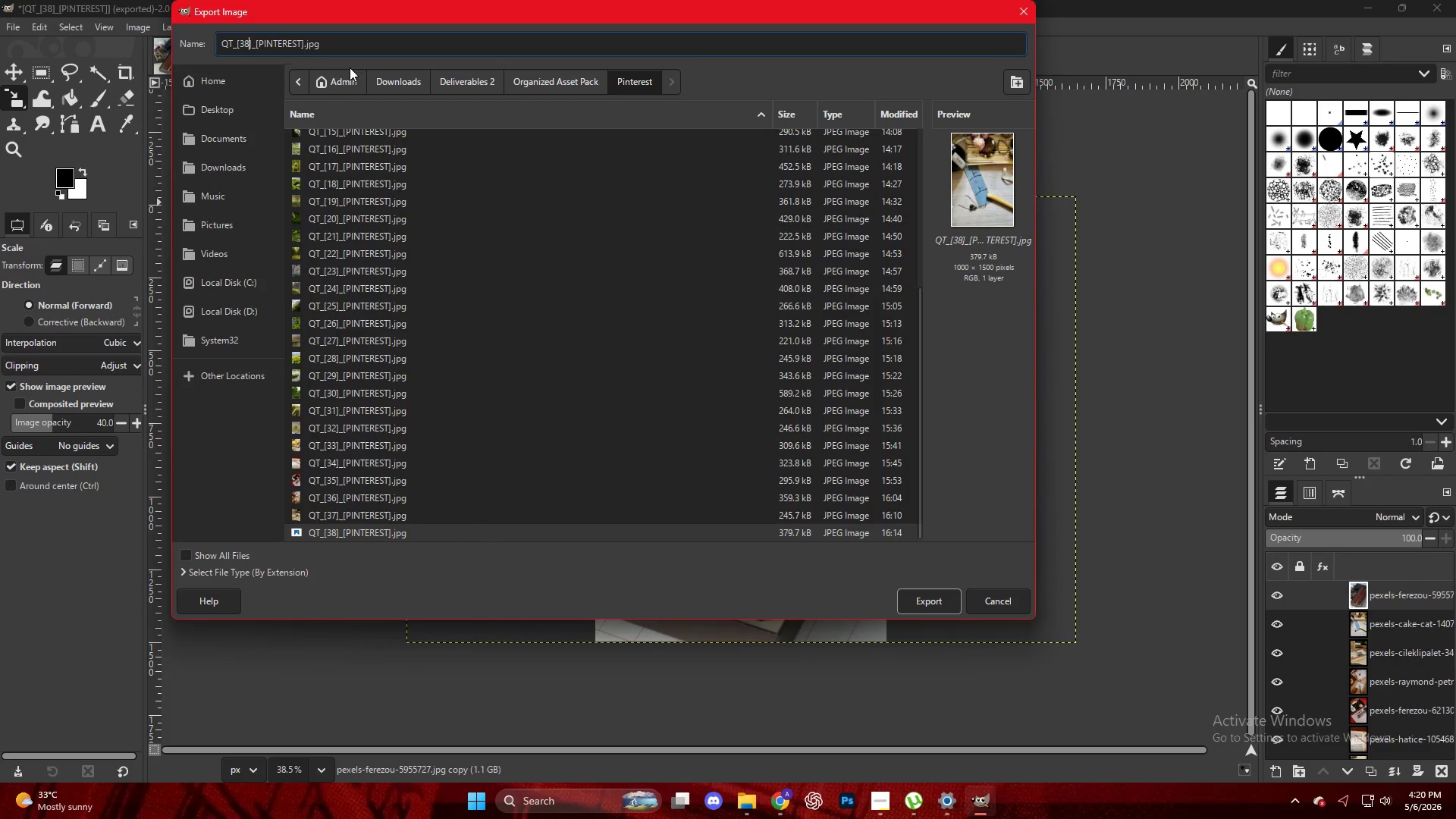 
key(Backspace)
 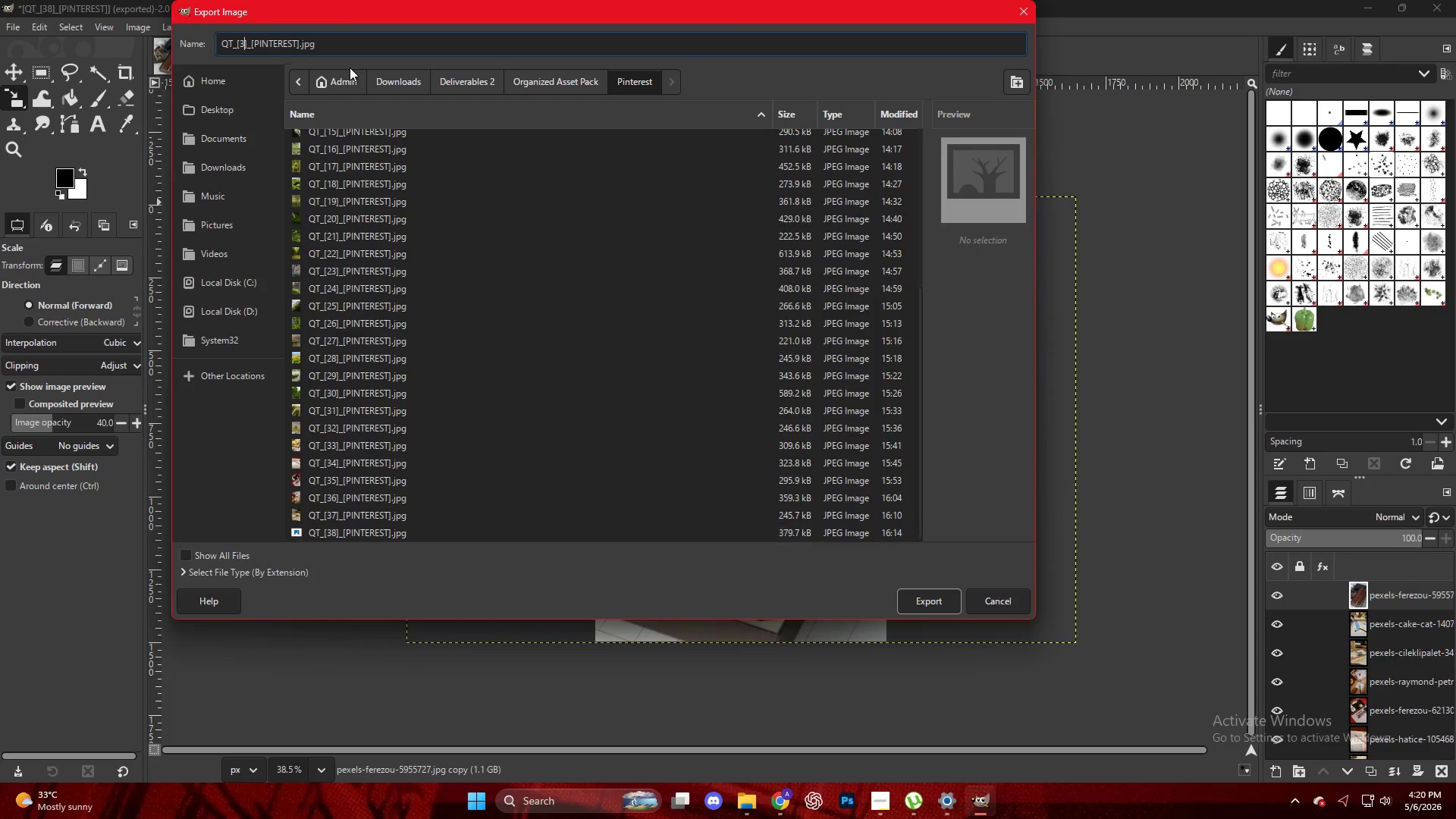 
key(Numpad9)
 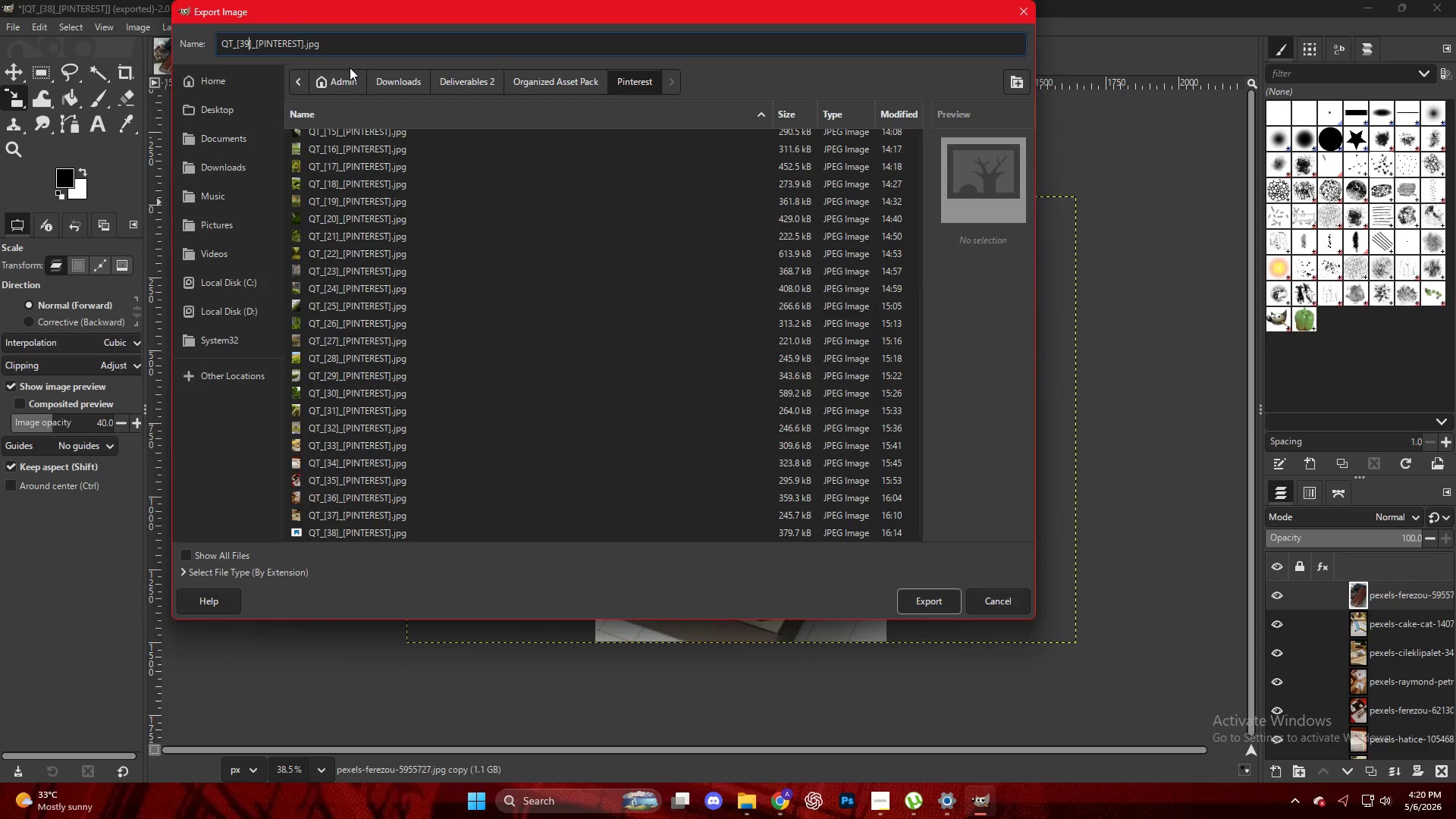 
key(NumpadEnter)
 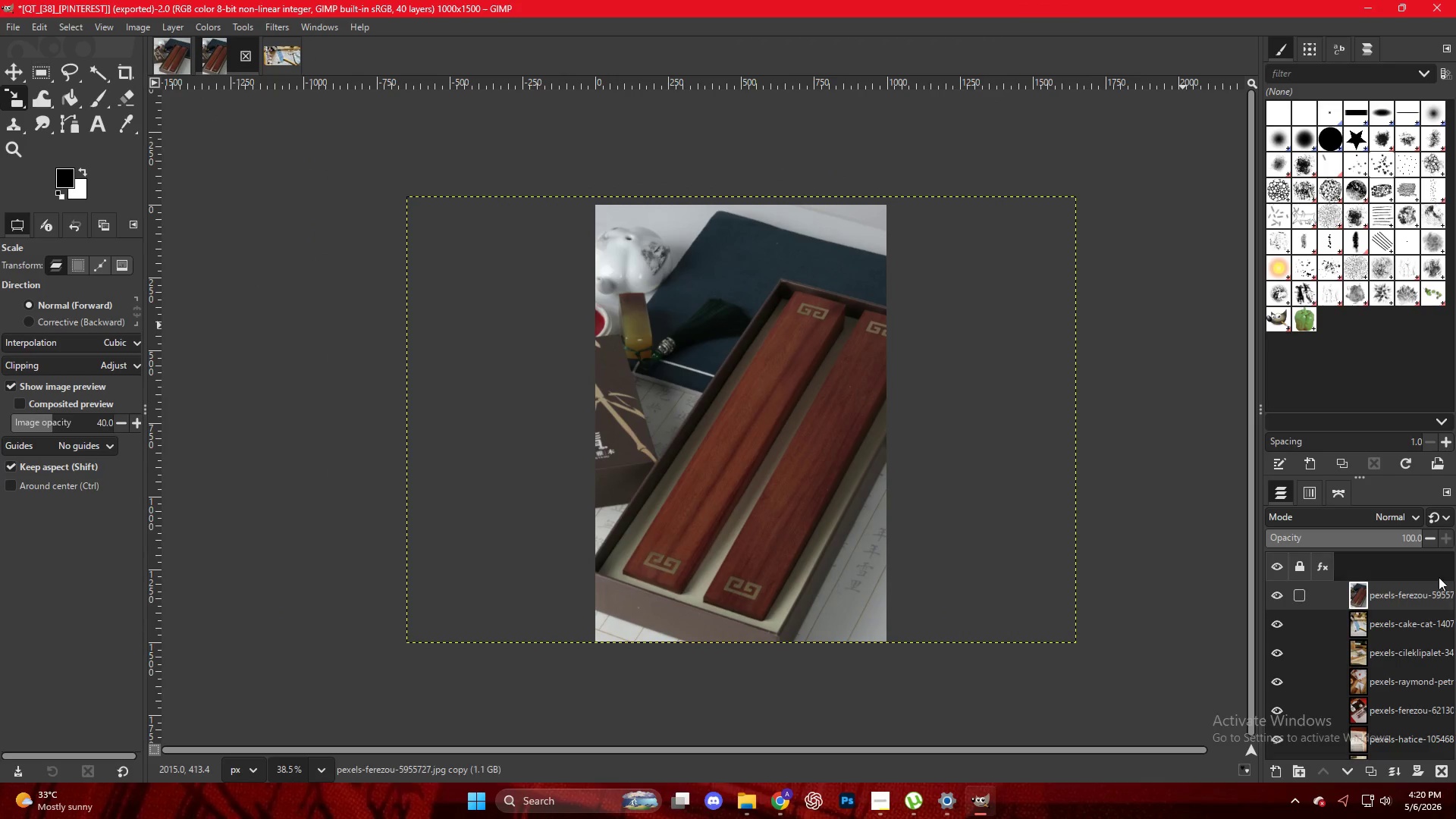 
left_click_drag(start_coordinate=[1401, 601], to_coordinate=[1325, 576])
 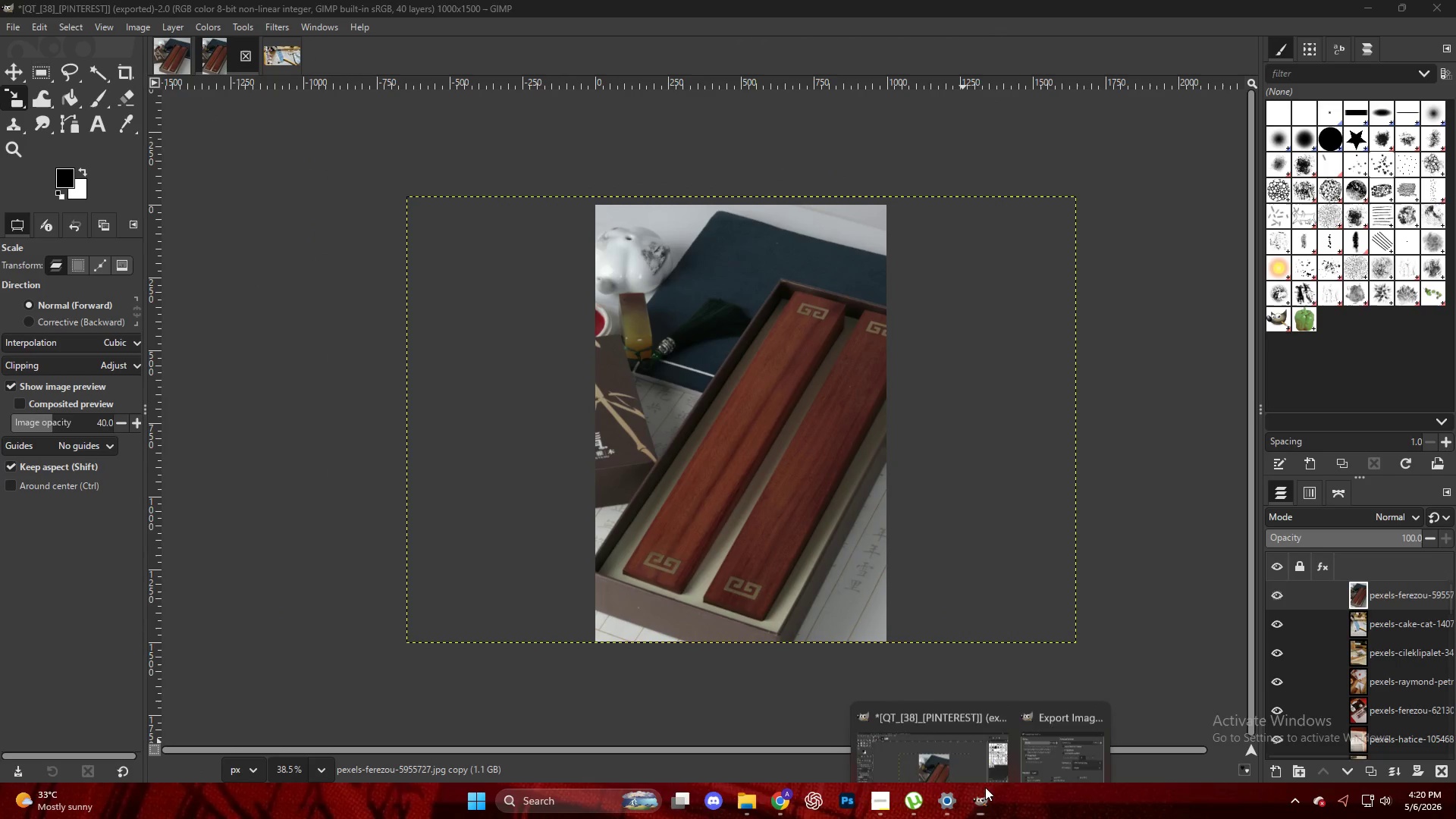 
double_click([1032, 717])
 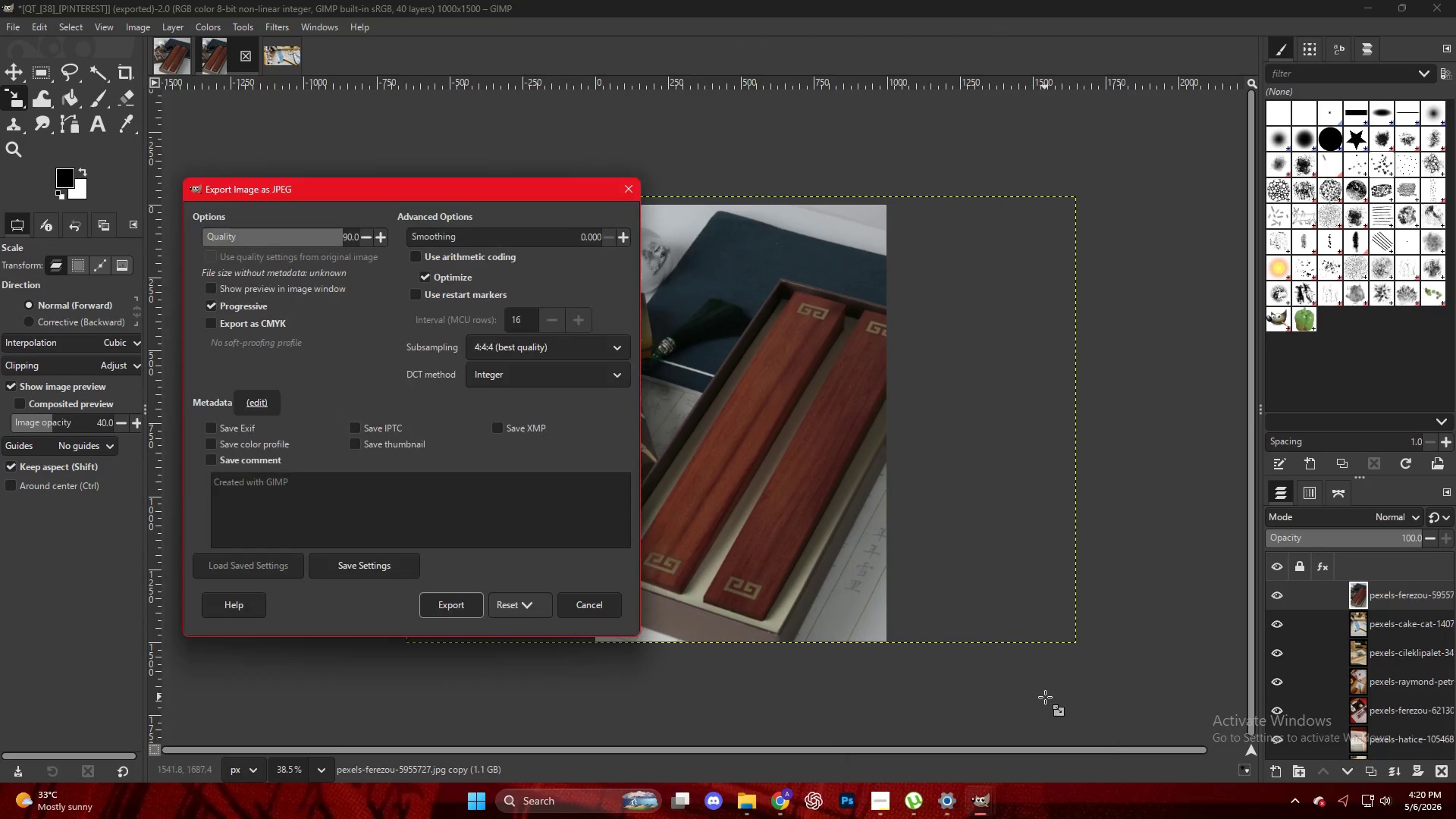 
key(NumpadEnter)
 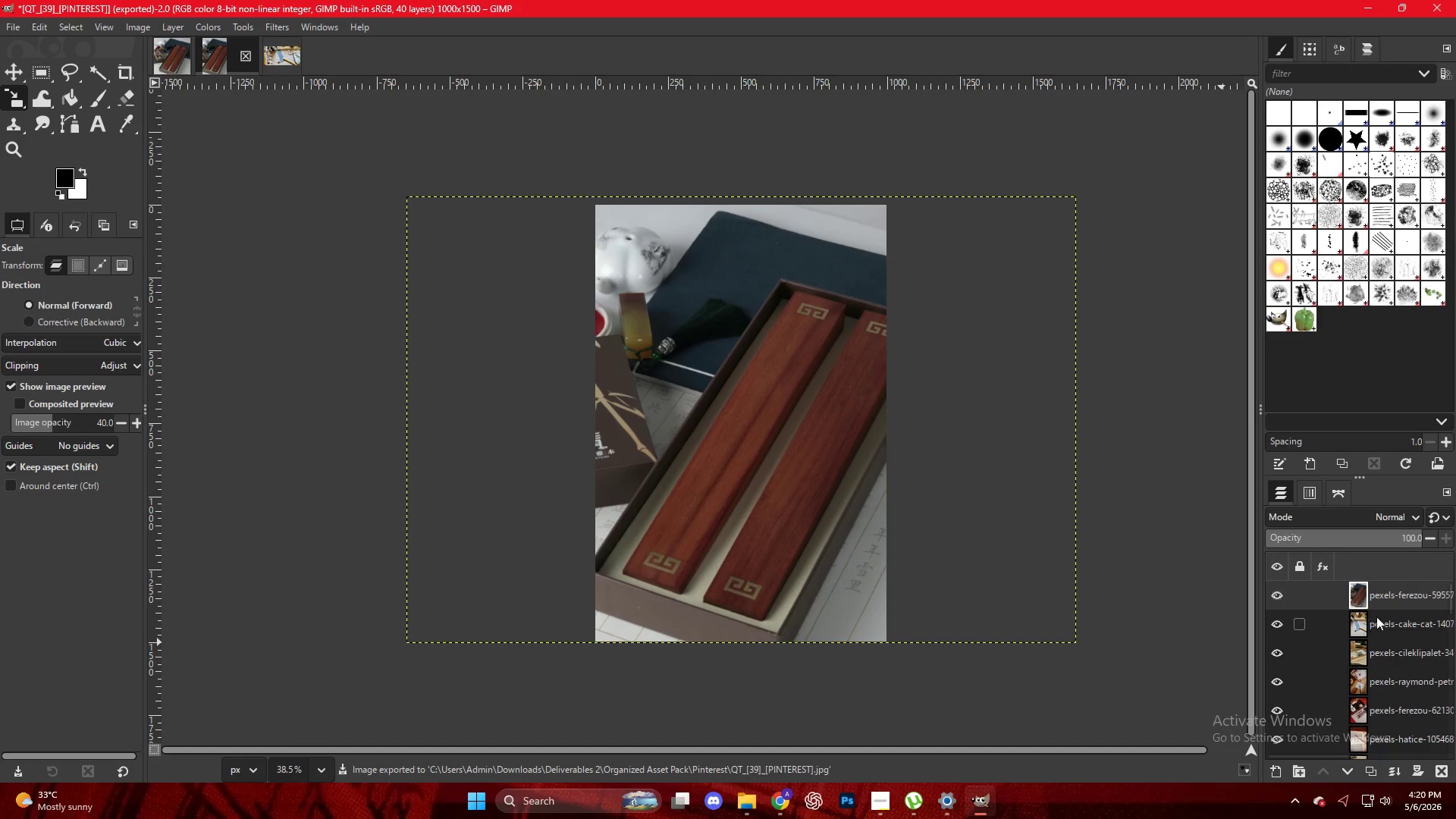 
left_click_drag(start_coordinate=[1381, 592], to_coordinate=[604, 240])
 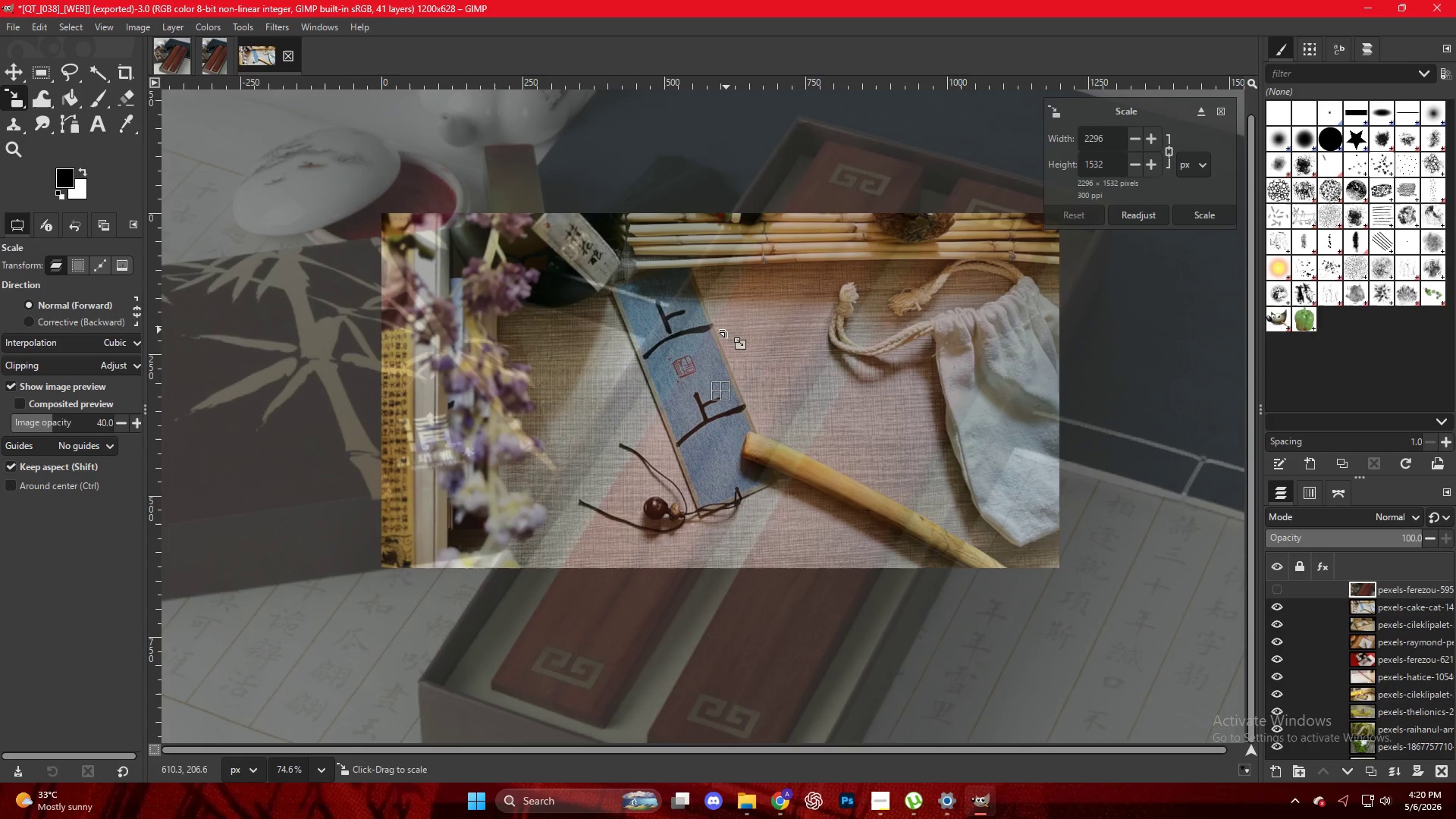 
key(Control+ControlLeft)
 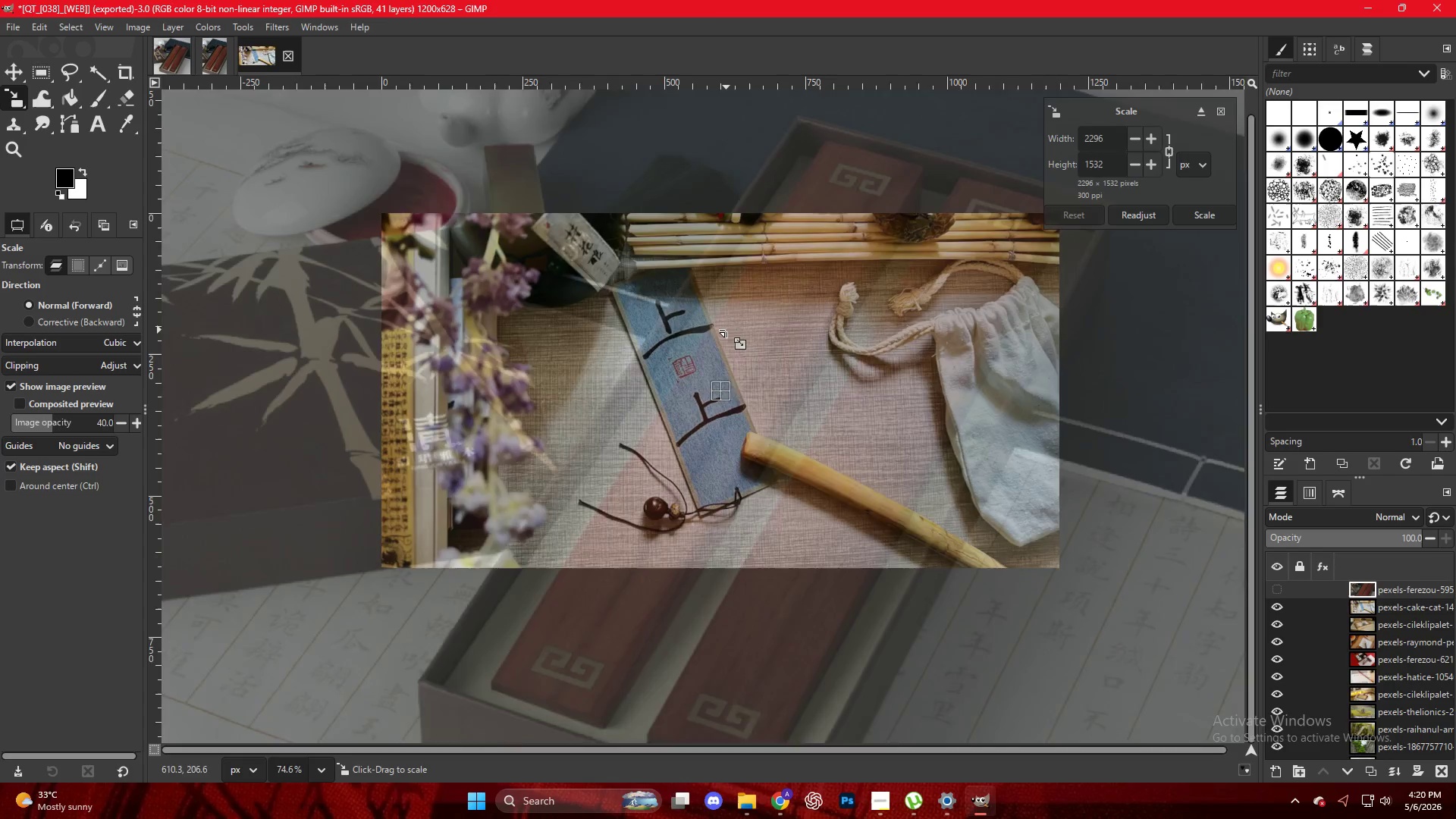 
scroll: coordinate [726, 330], scroll_direction: down, amount: 5.0
 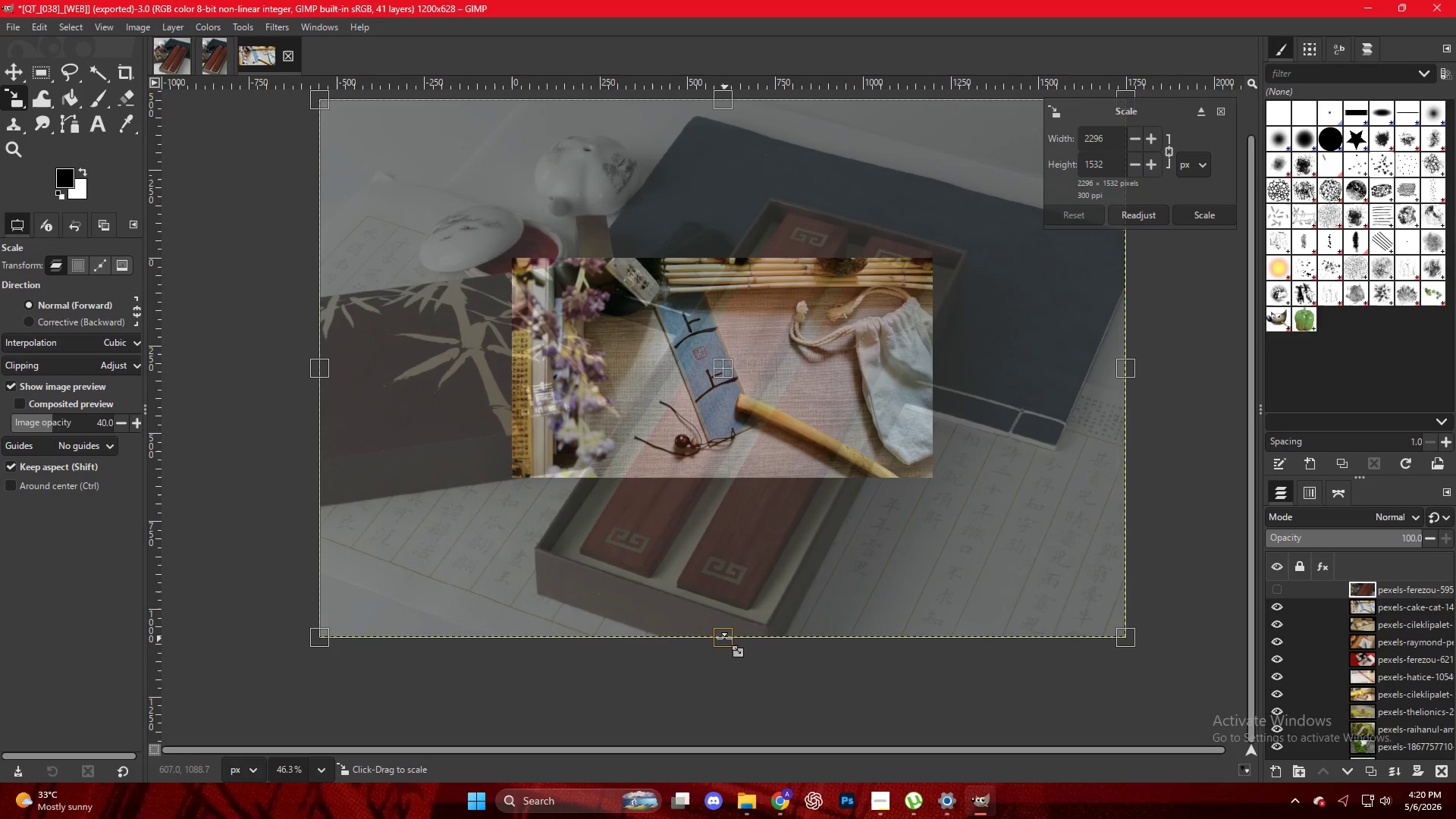 
left_click_drag(start_coordinate=[724, 638], to_coordinate=[726, 479])
 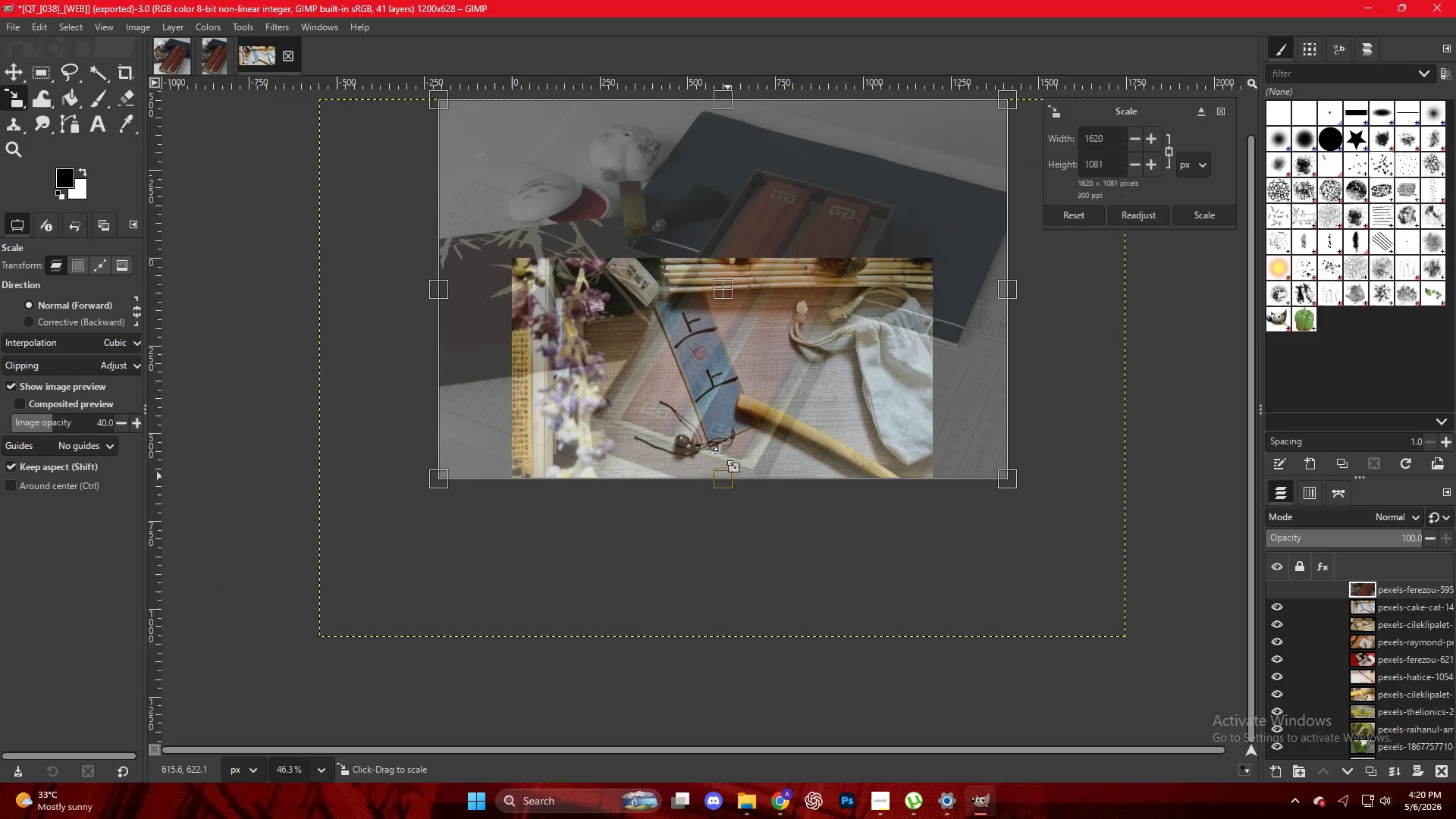 
scroll: coordinate [724, 303], scroll_direction: up, amount: 7.0
 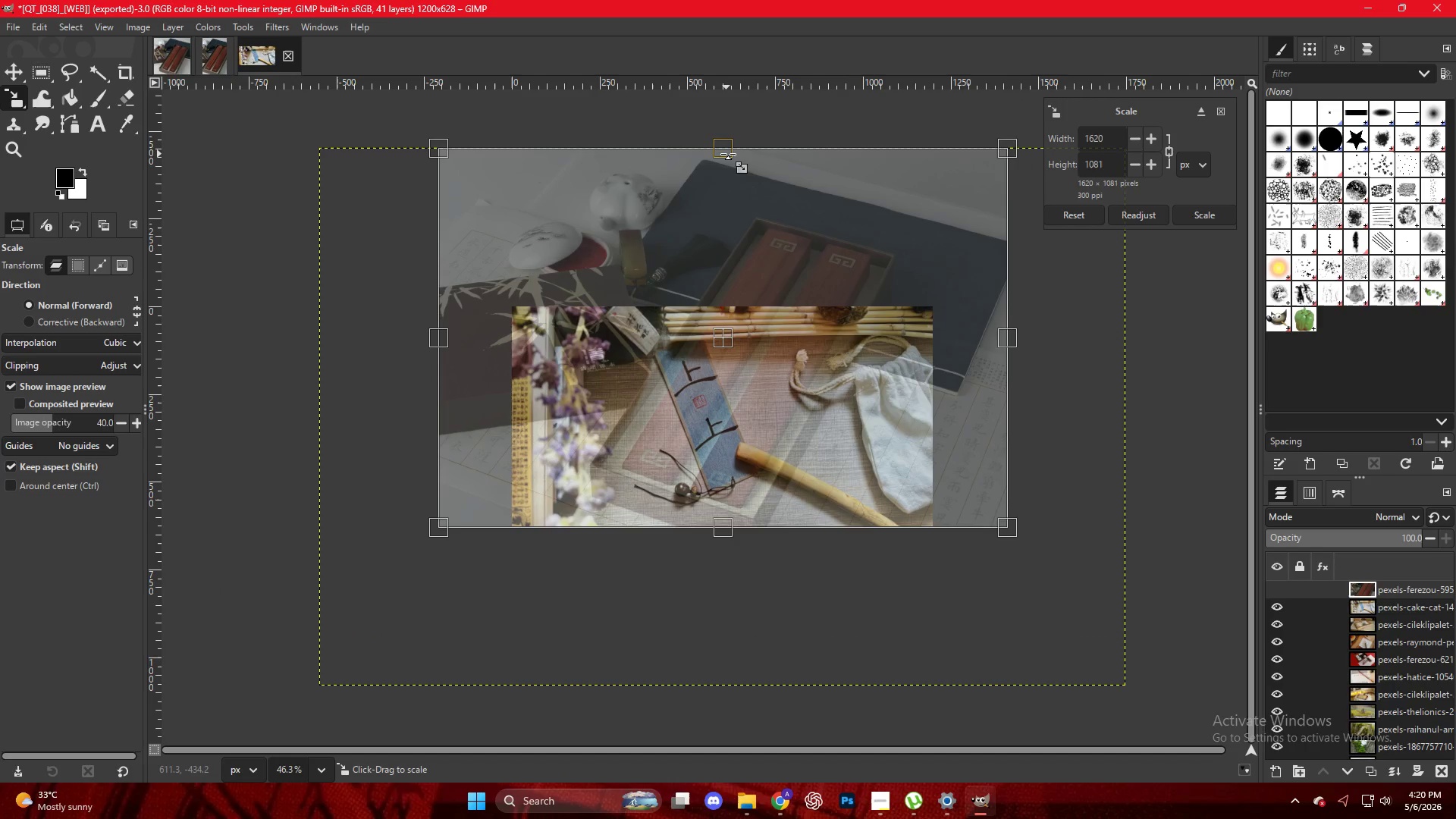 
left_click_drag(start_coordinate=[730, 154], to_coordinate=[724, 243])
 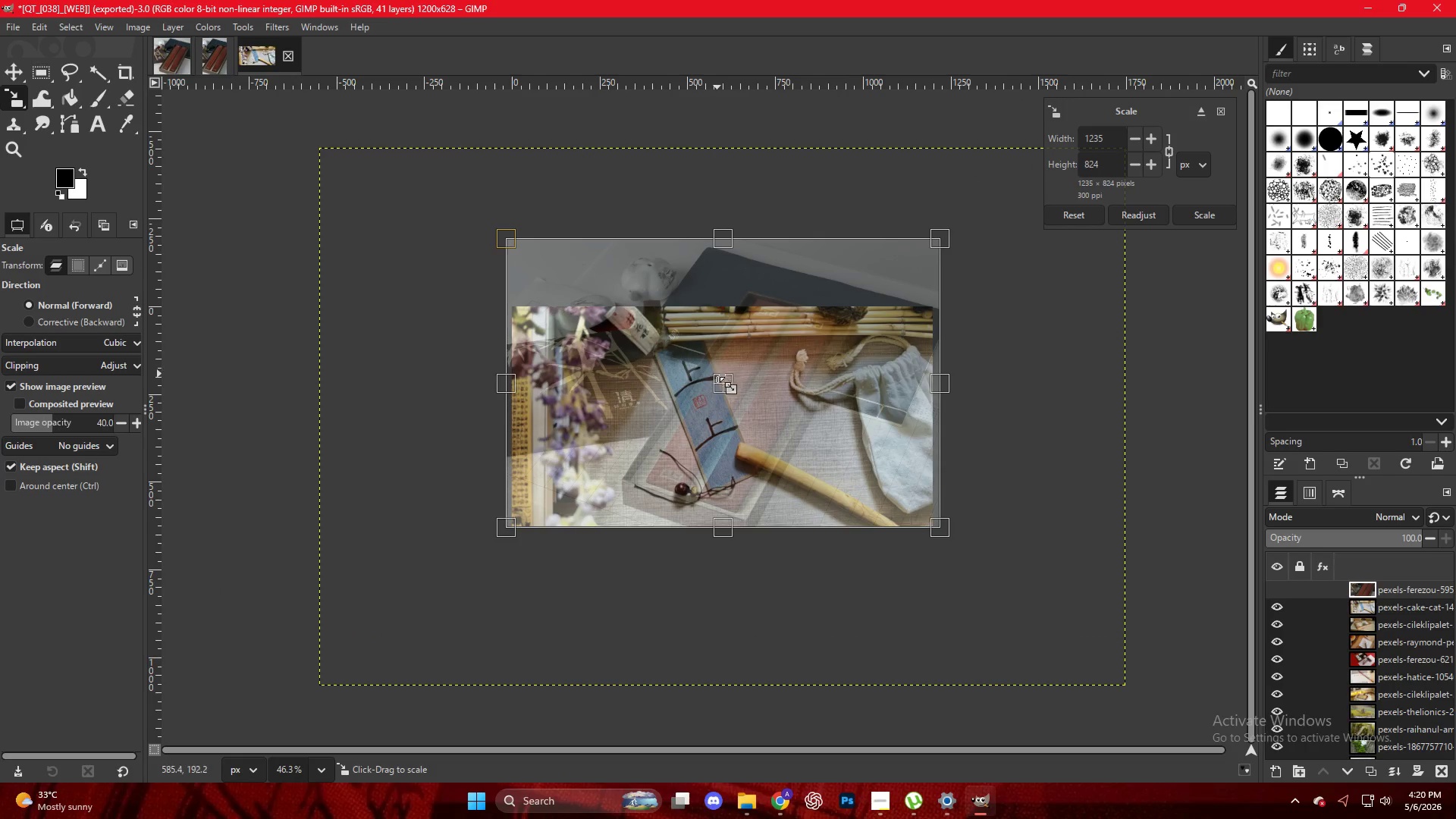 
left_click_drag(start_coordinate=[718, 377], to_coordinate=[719, 413])
 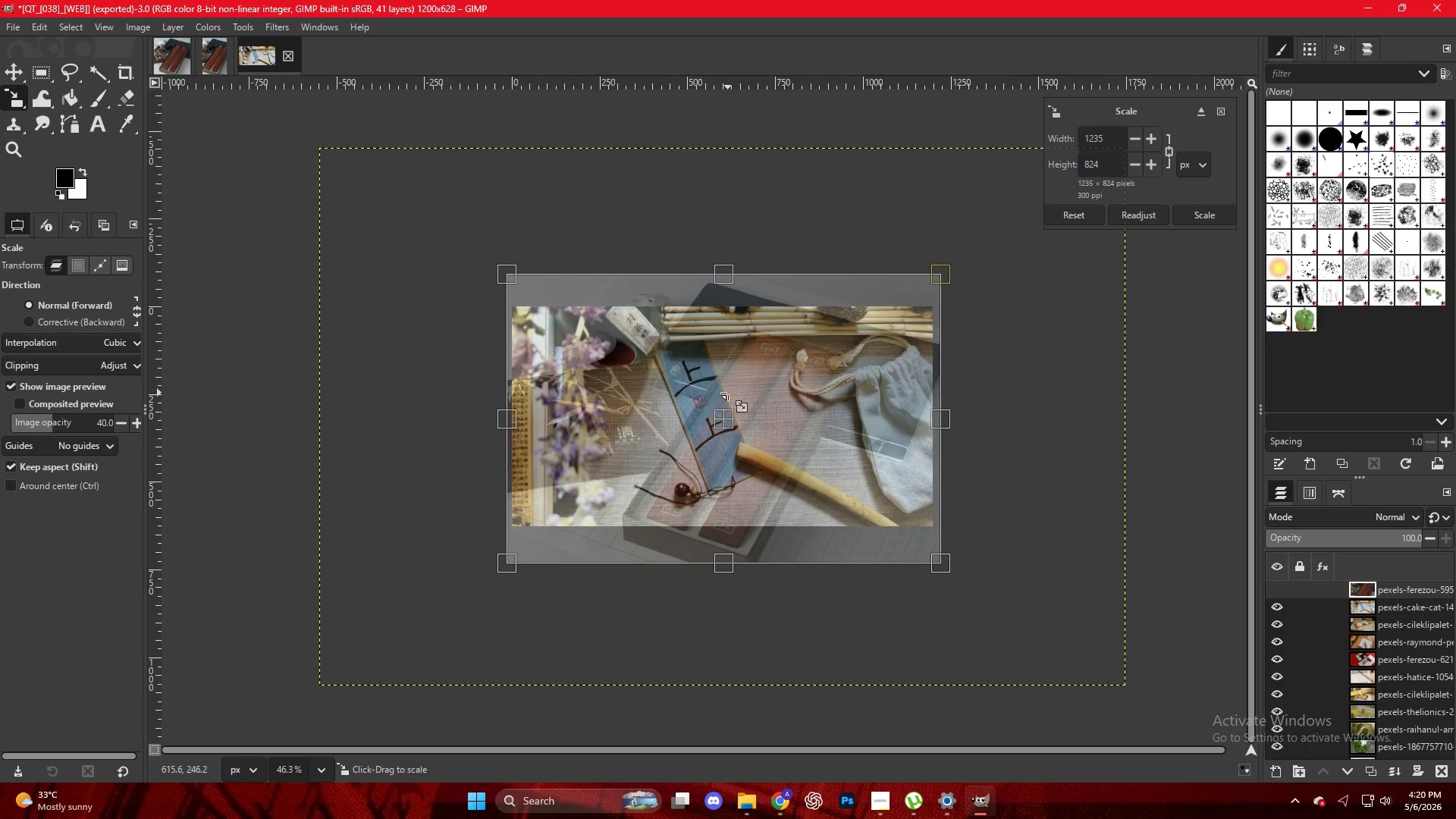 
key(NumpadEnter)
 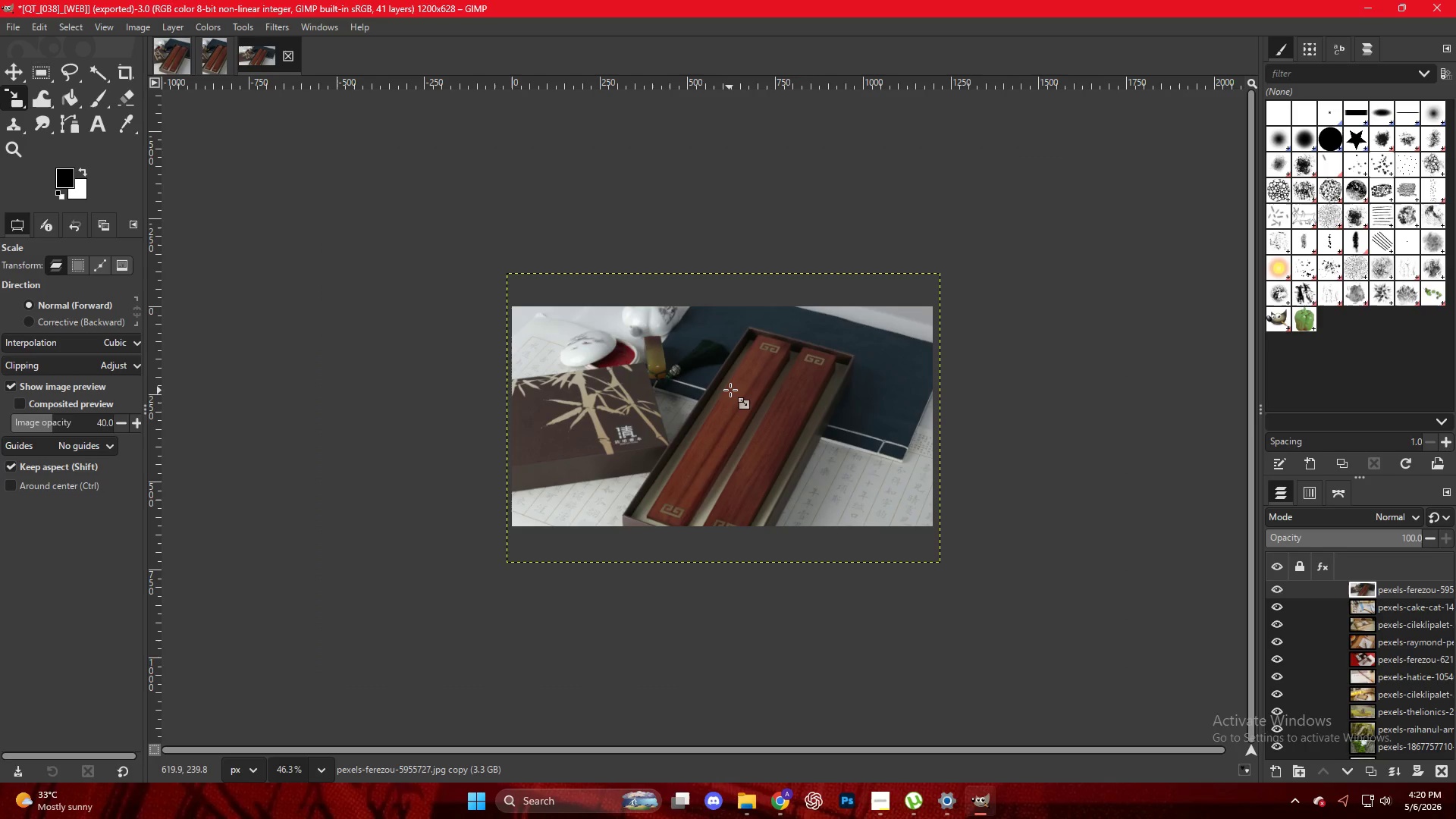 
key(Control+Shift+E)
 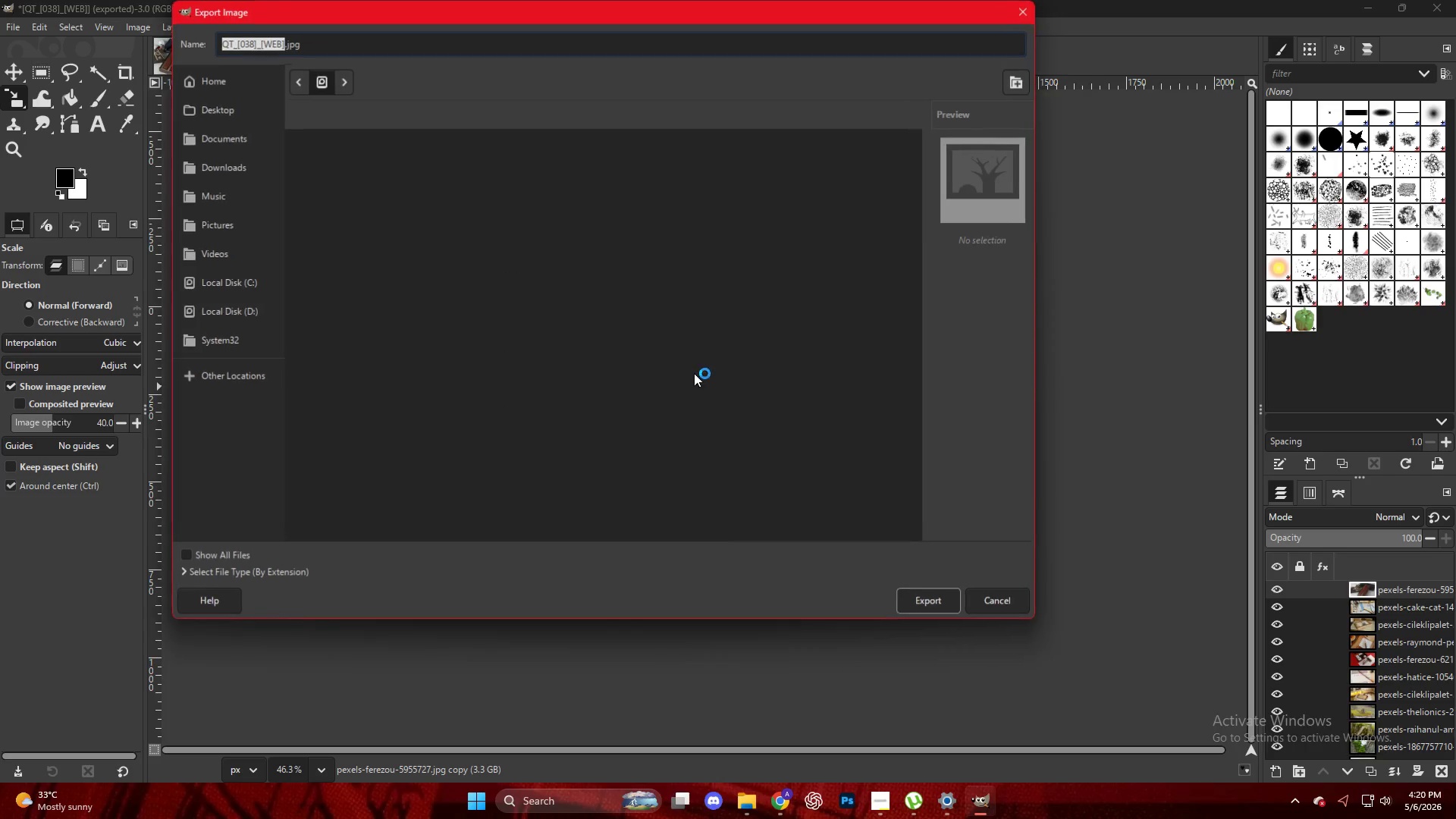 
scroll: coordinate [304, 243], scroll_direction: down, amount: 23.0
 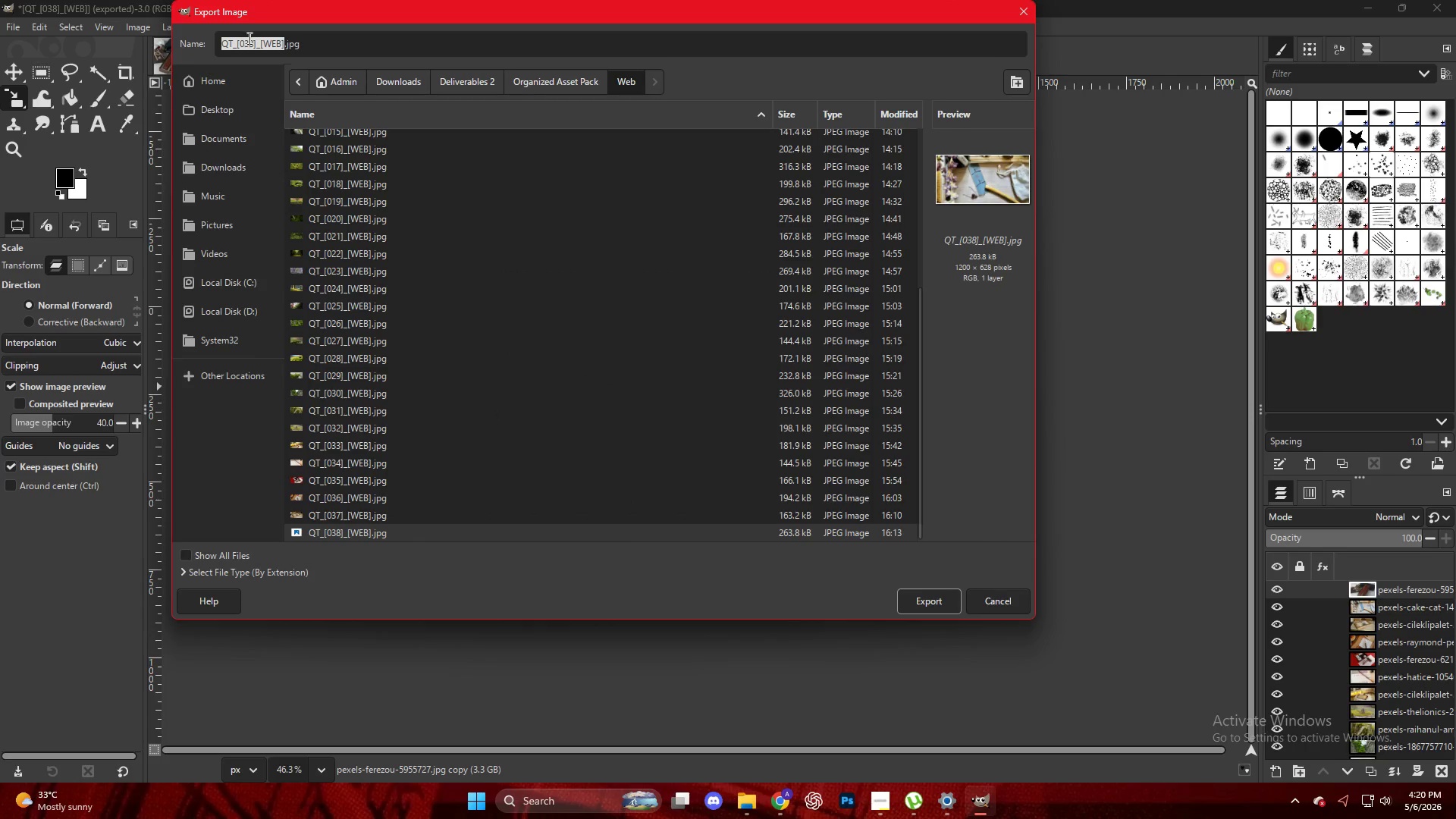 
left_click_drag(start_coordinate=[249, 42], to_coordinate=[254, 46])
 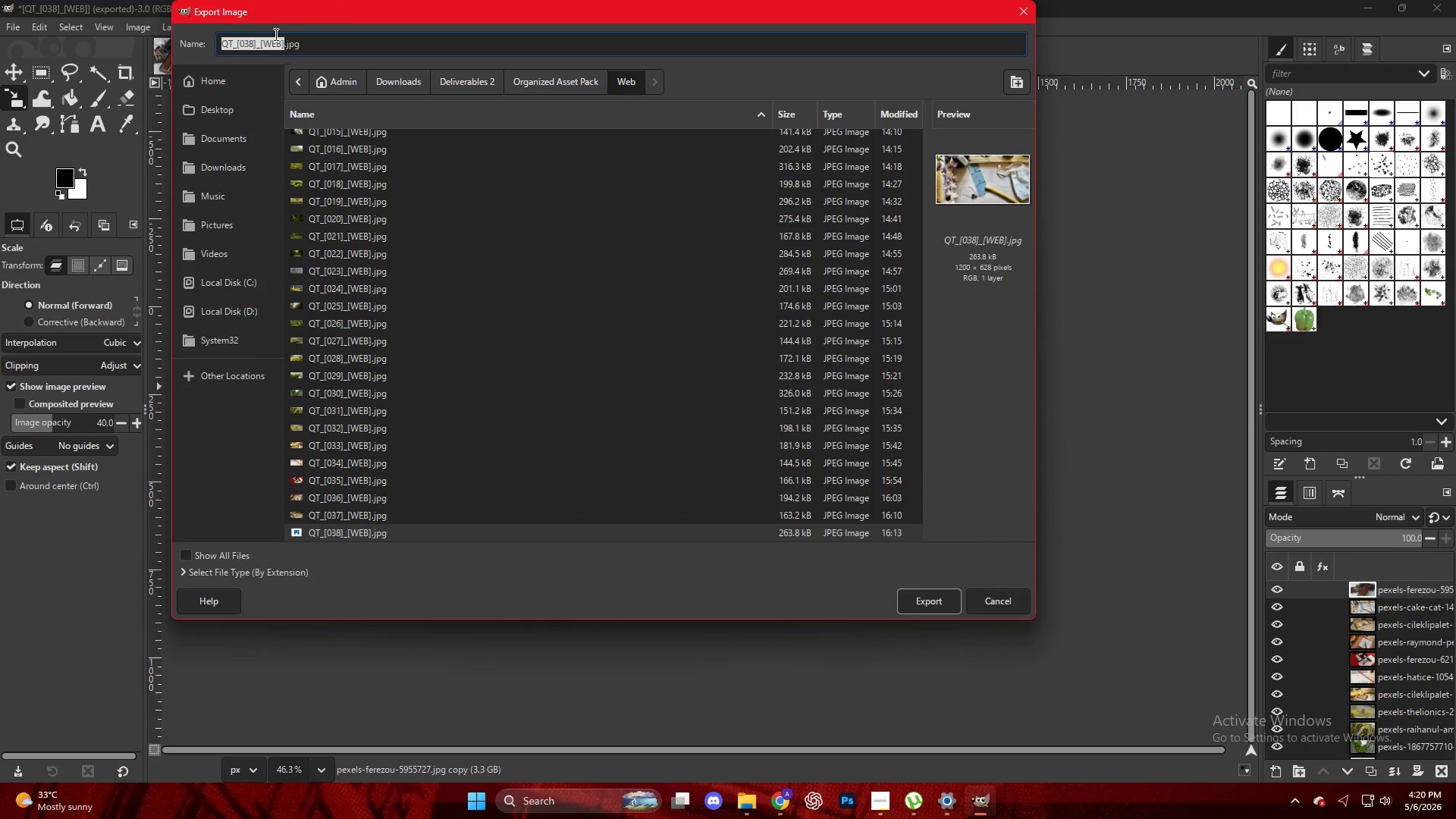 
left_click([253, 47])
 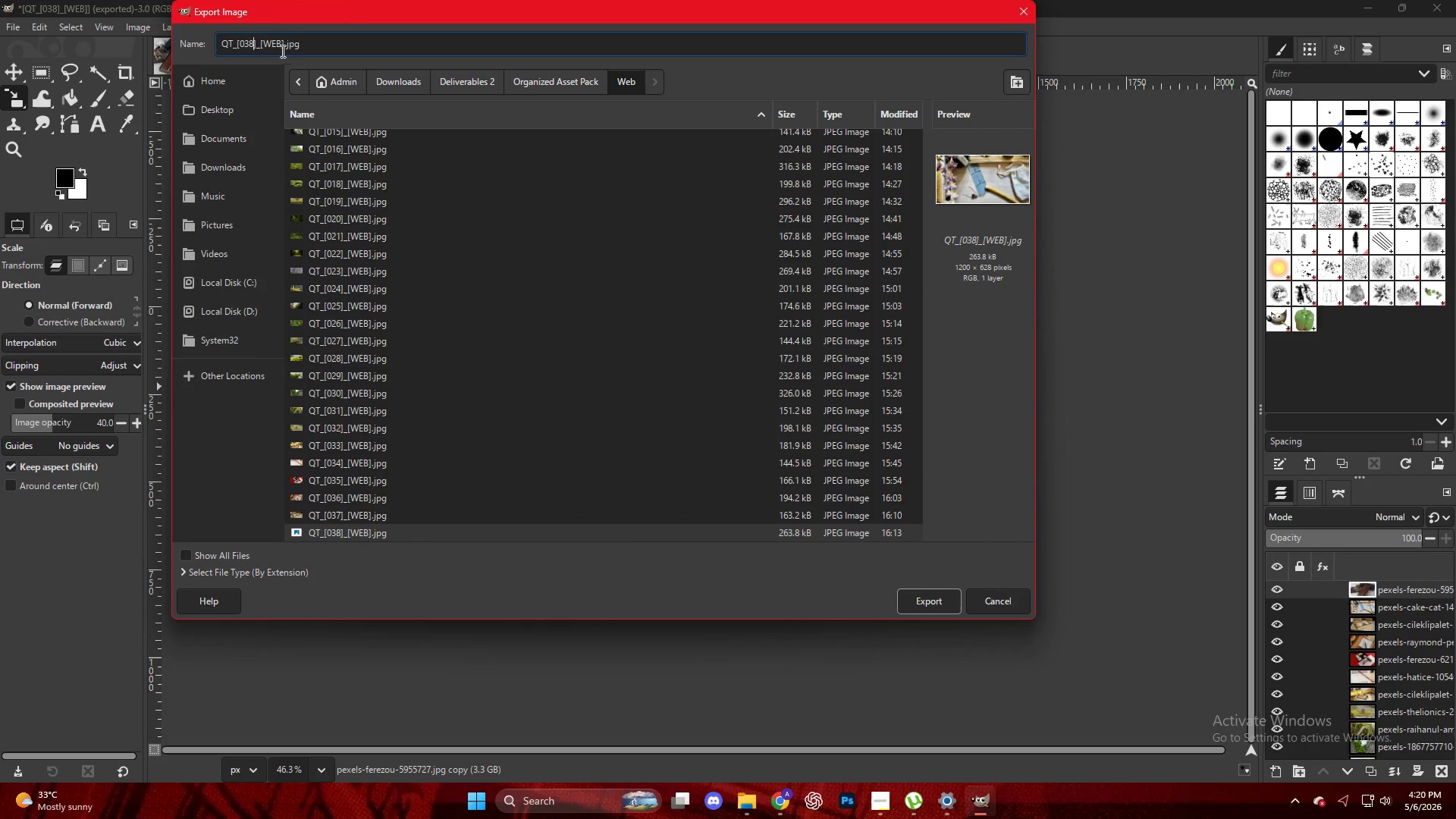 
key(Backspace)
 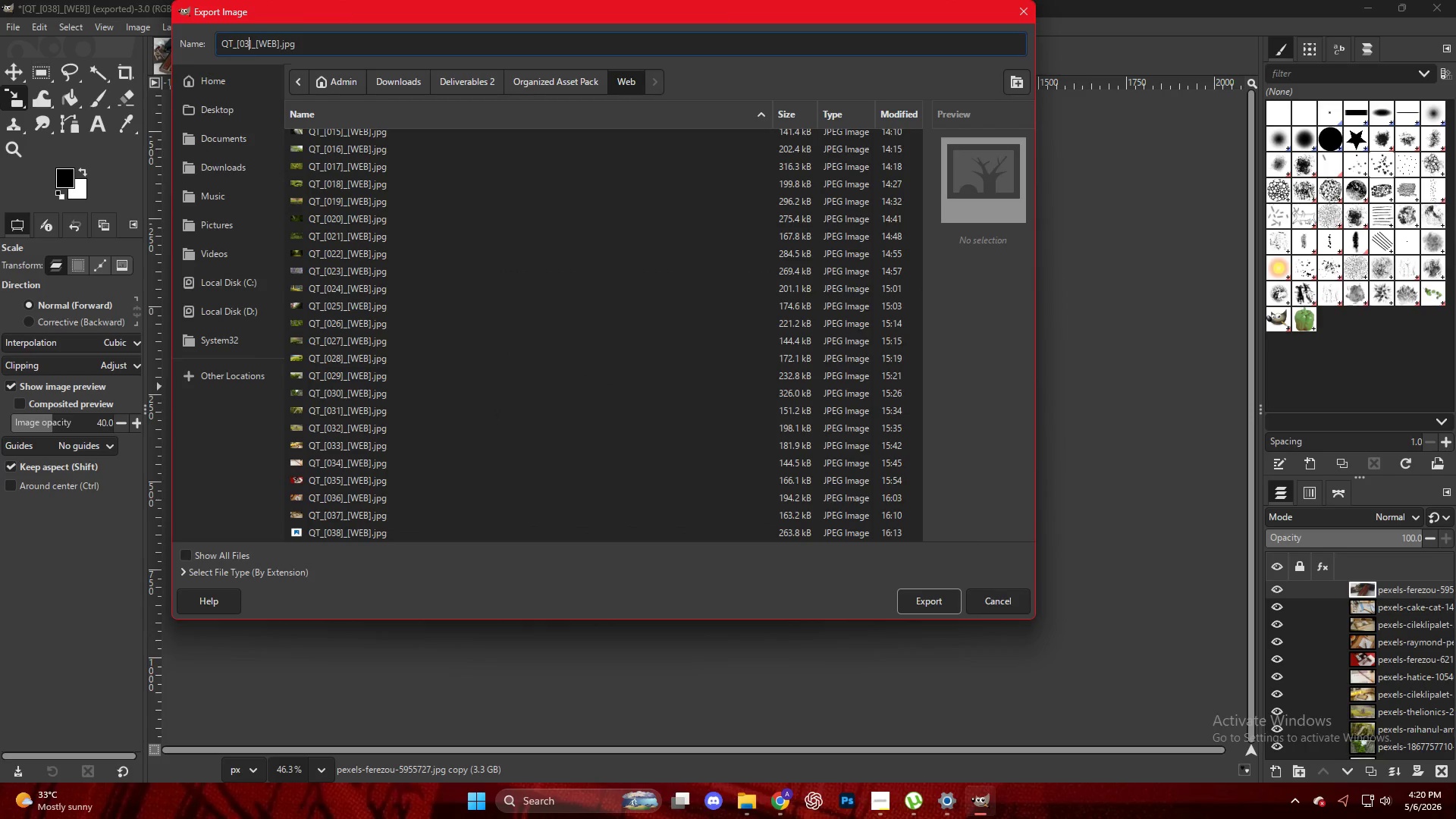 
key(Numpad9)
 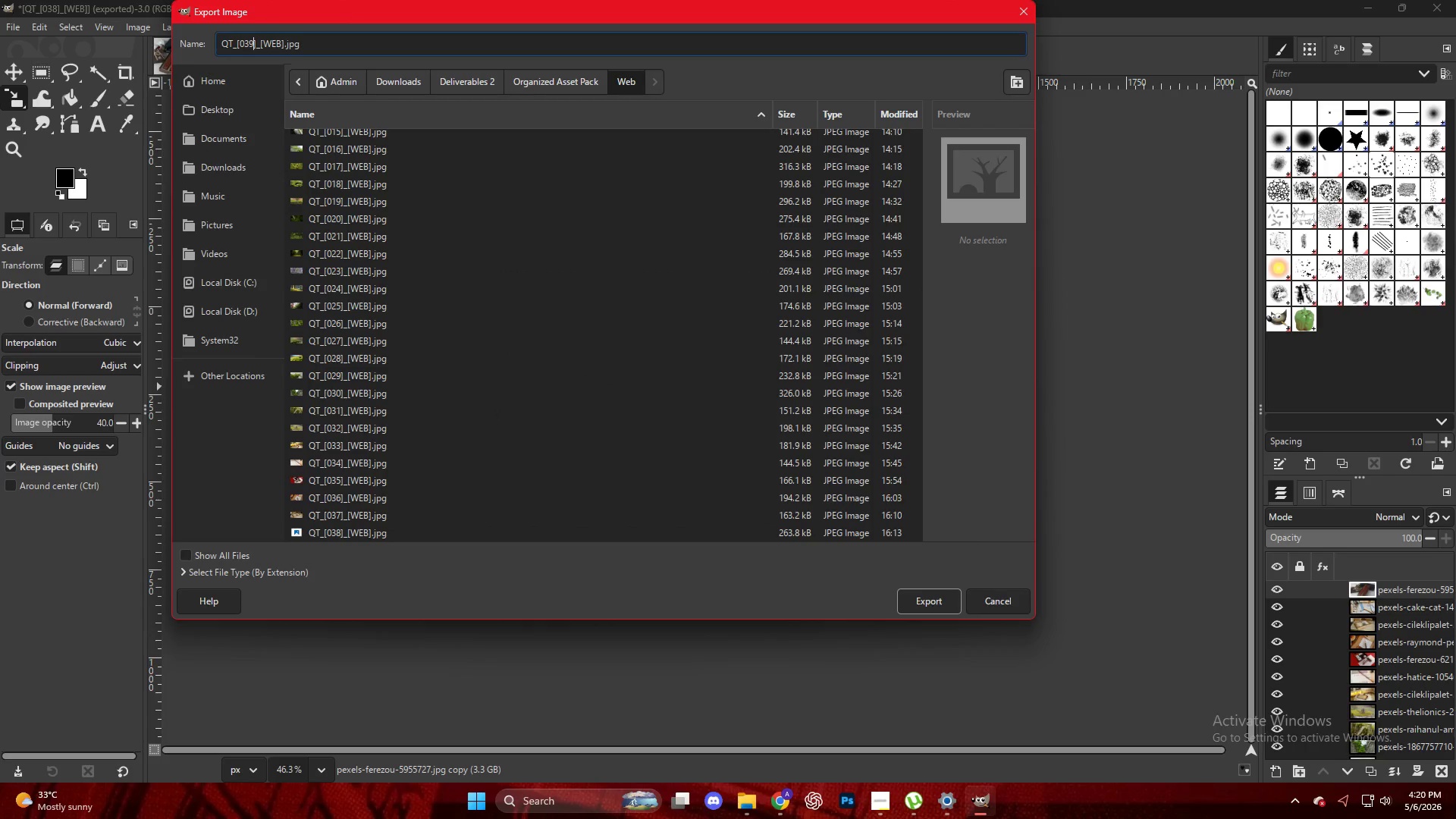 
key(NumpadEnter)
 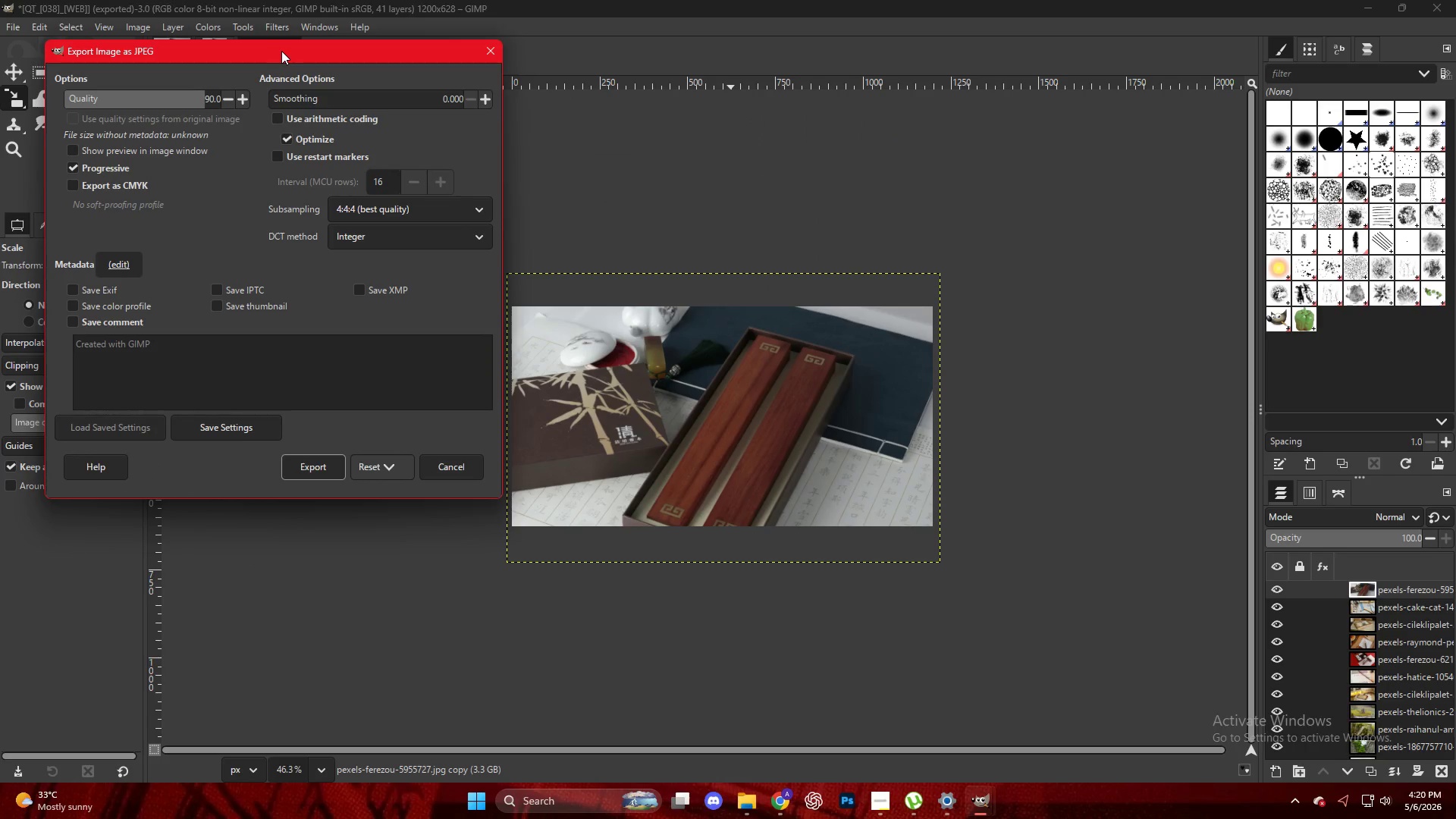 
left_click([326, 467])
 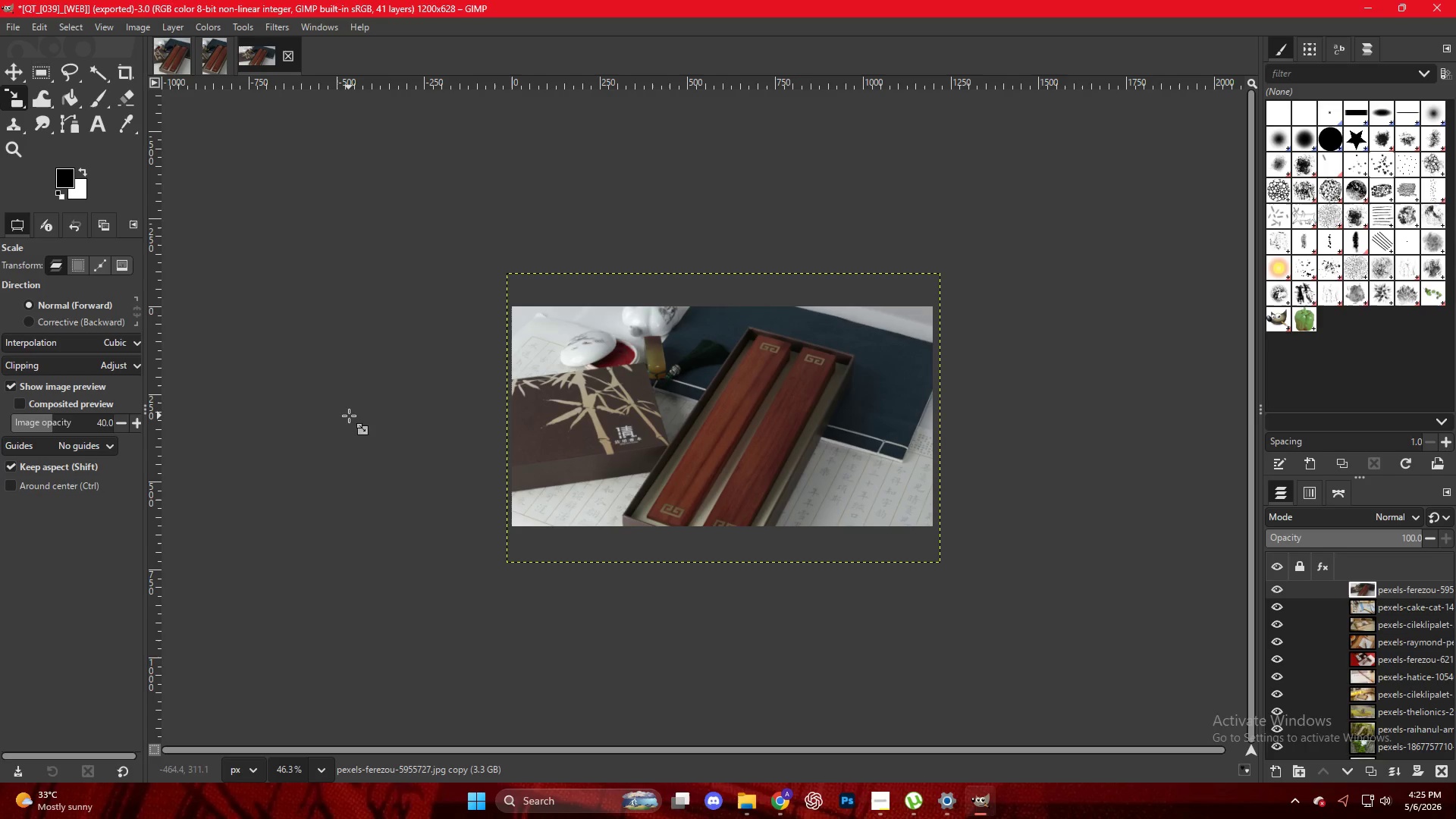 
wait(290.06)
 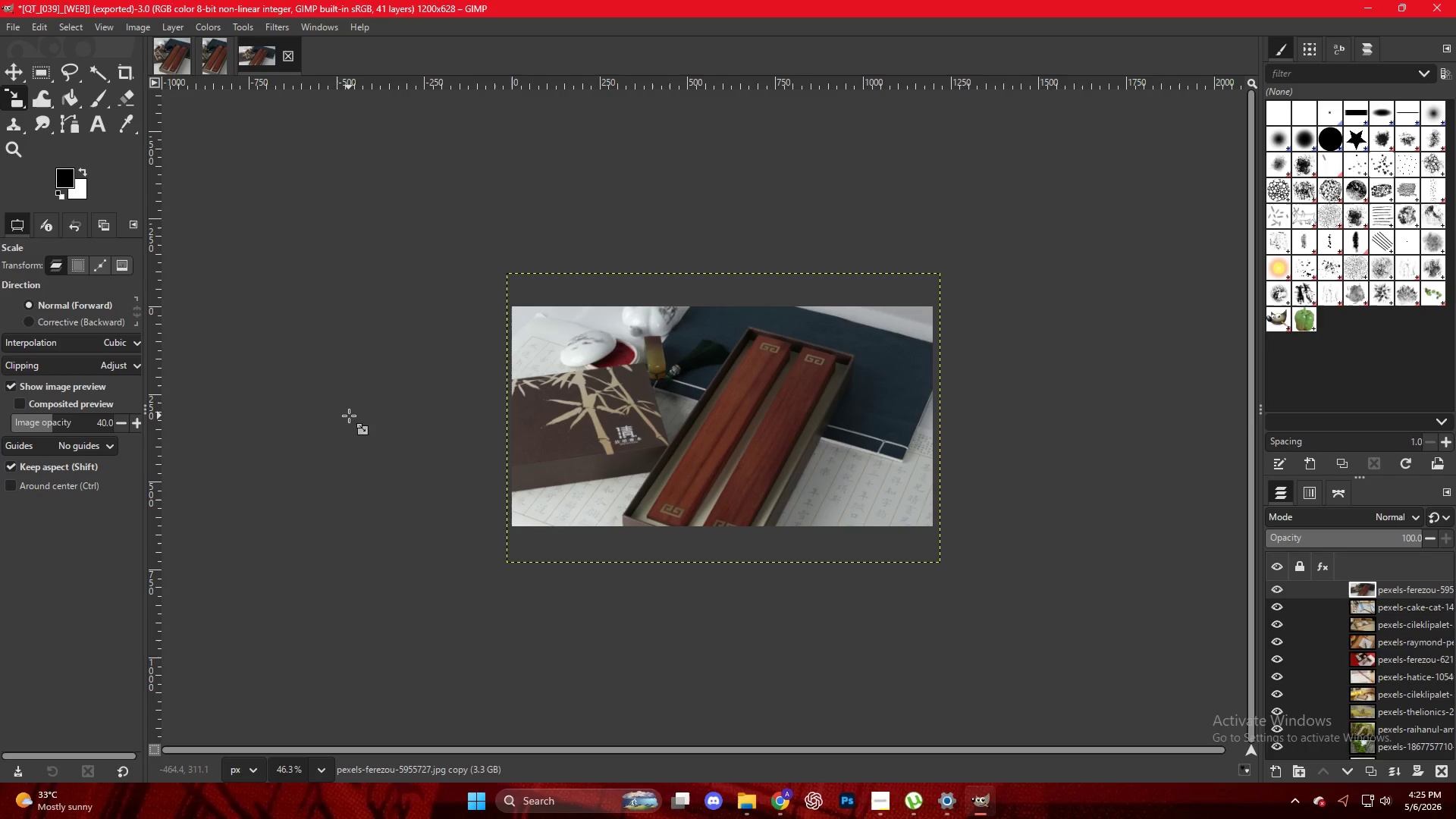 
left_click([792, 799])
 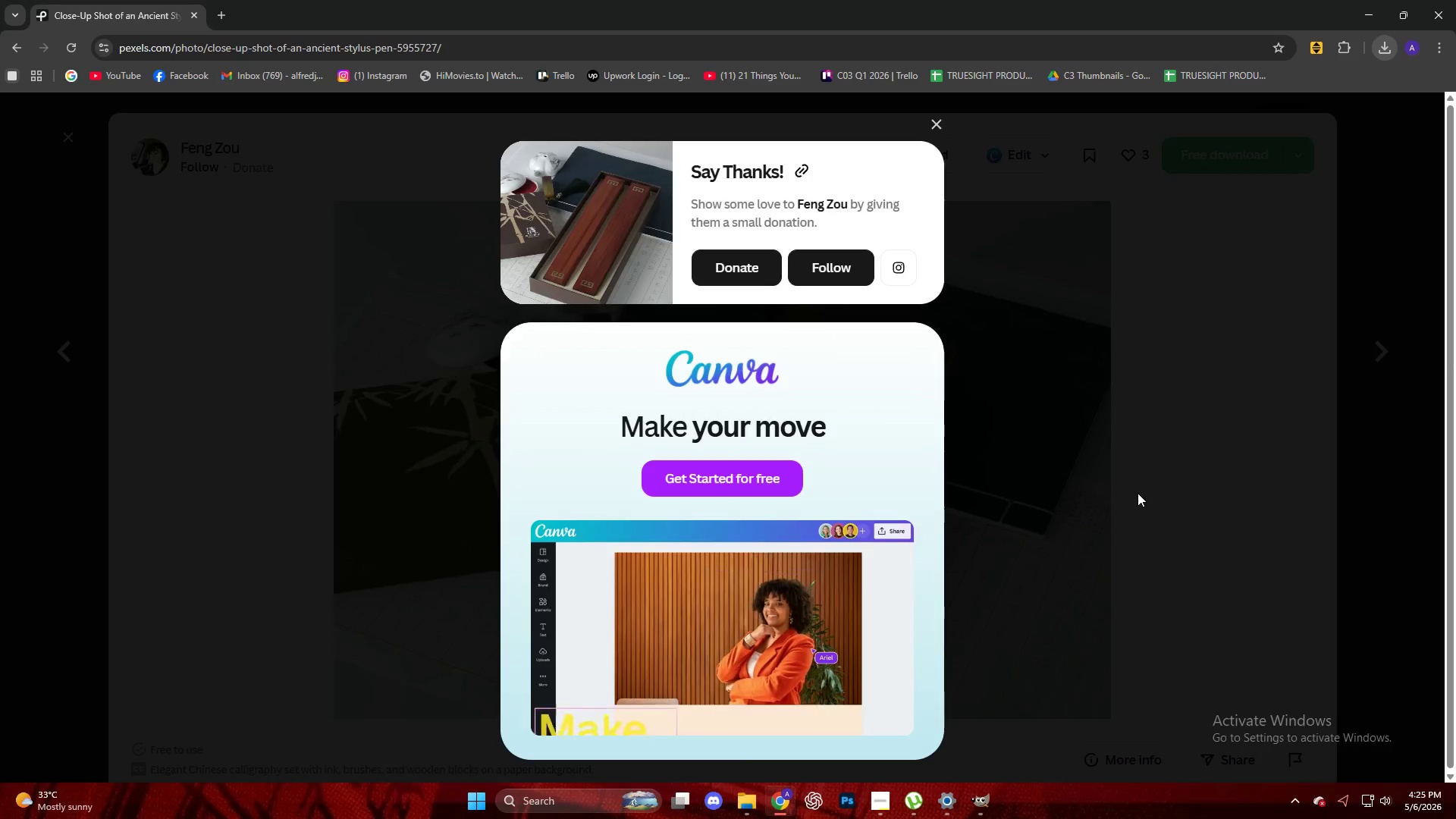 
scroll: coordinate [1106, 498], scroll_direction: down, amount: 9.0
 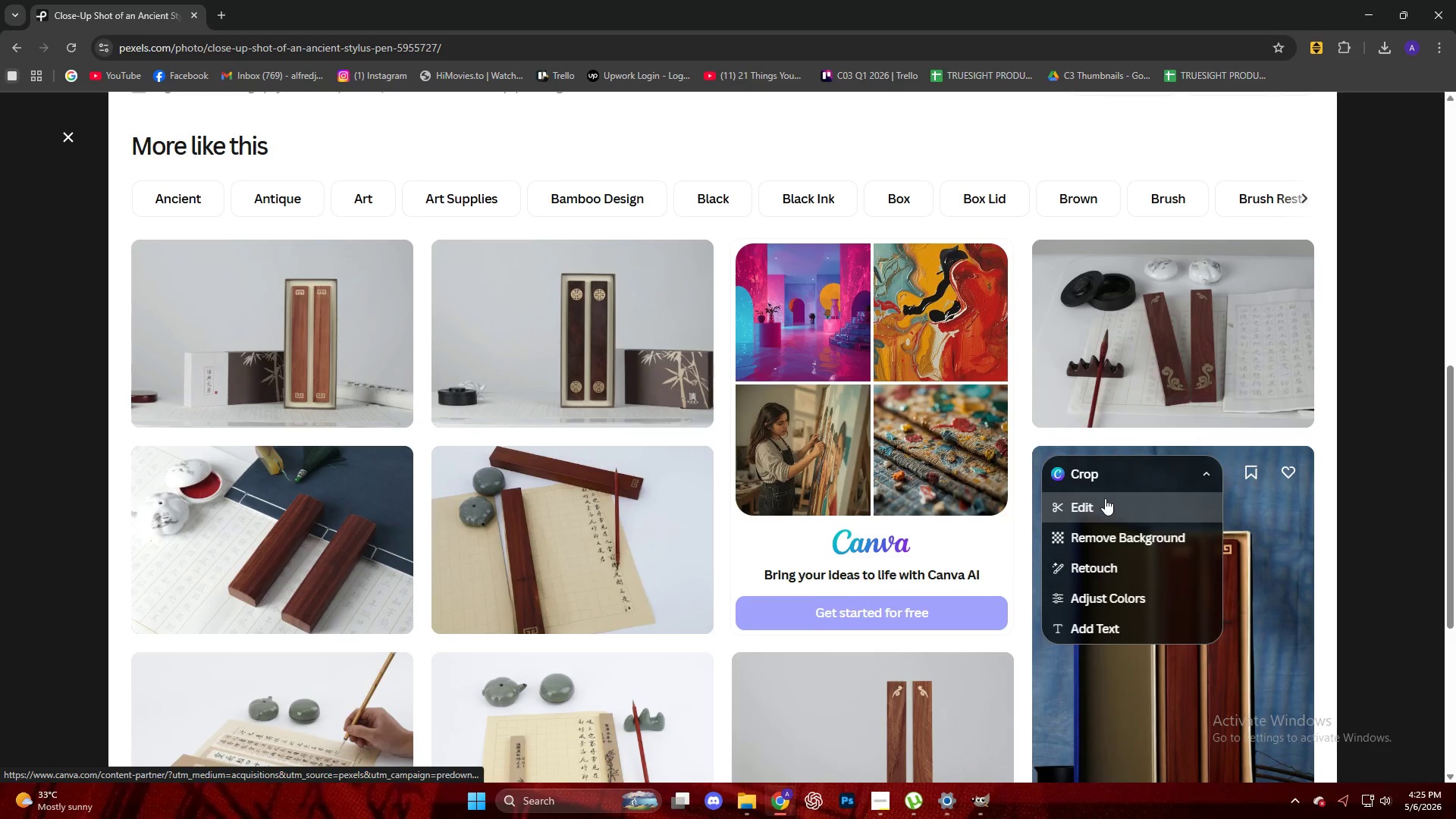 
key(Escape)
 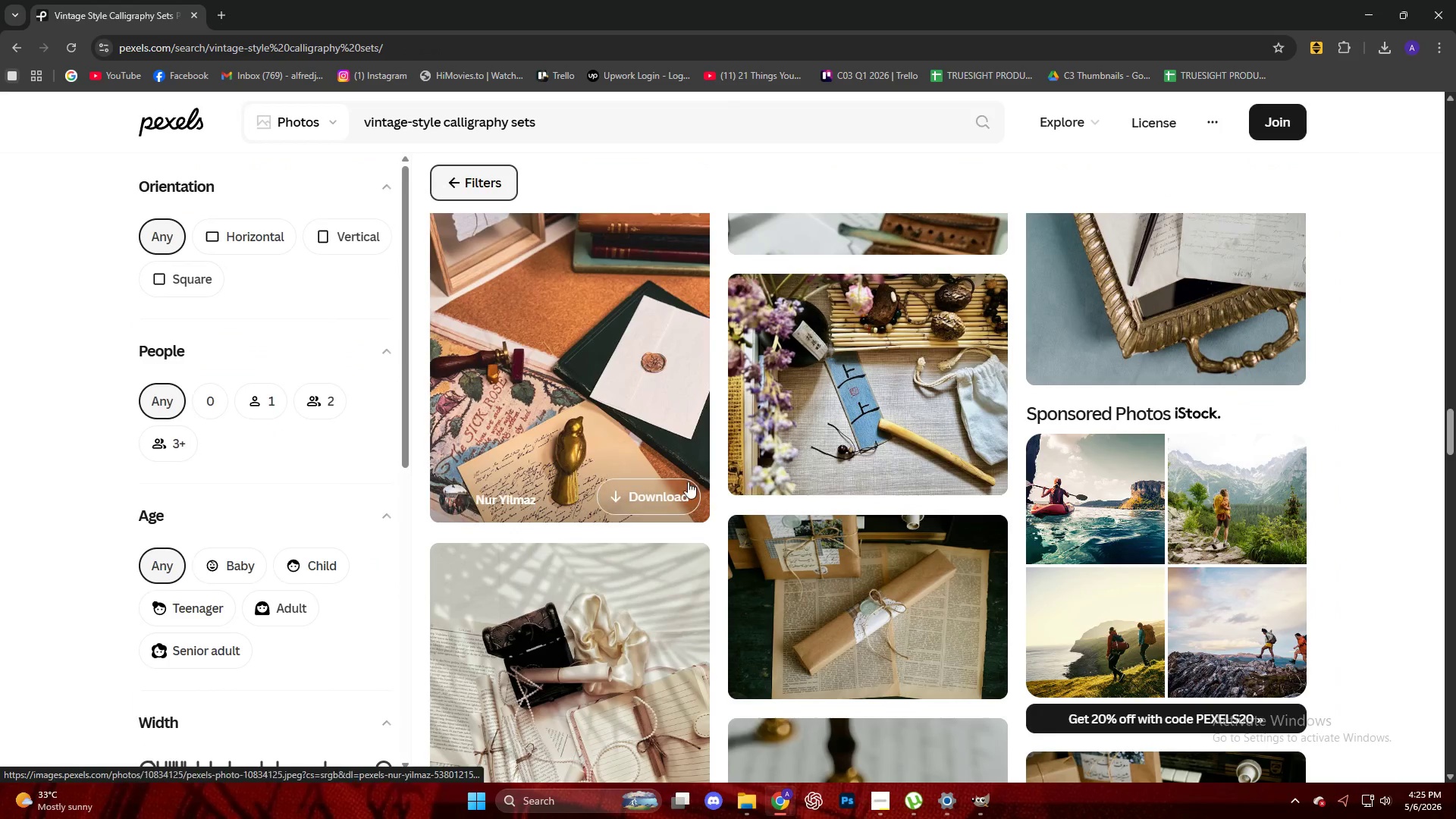 
scroll: coordinate [648, 482], scroll_direction: down, amount: 6.0
 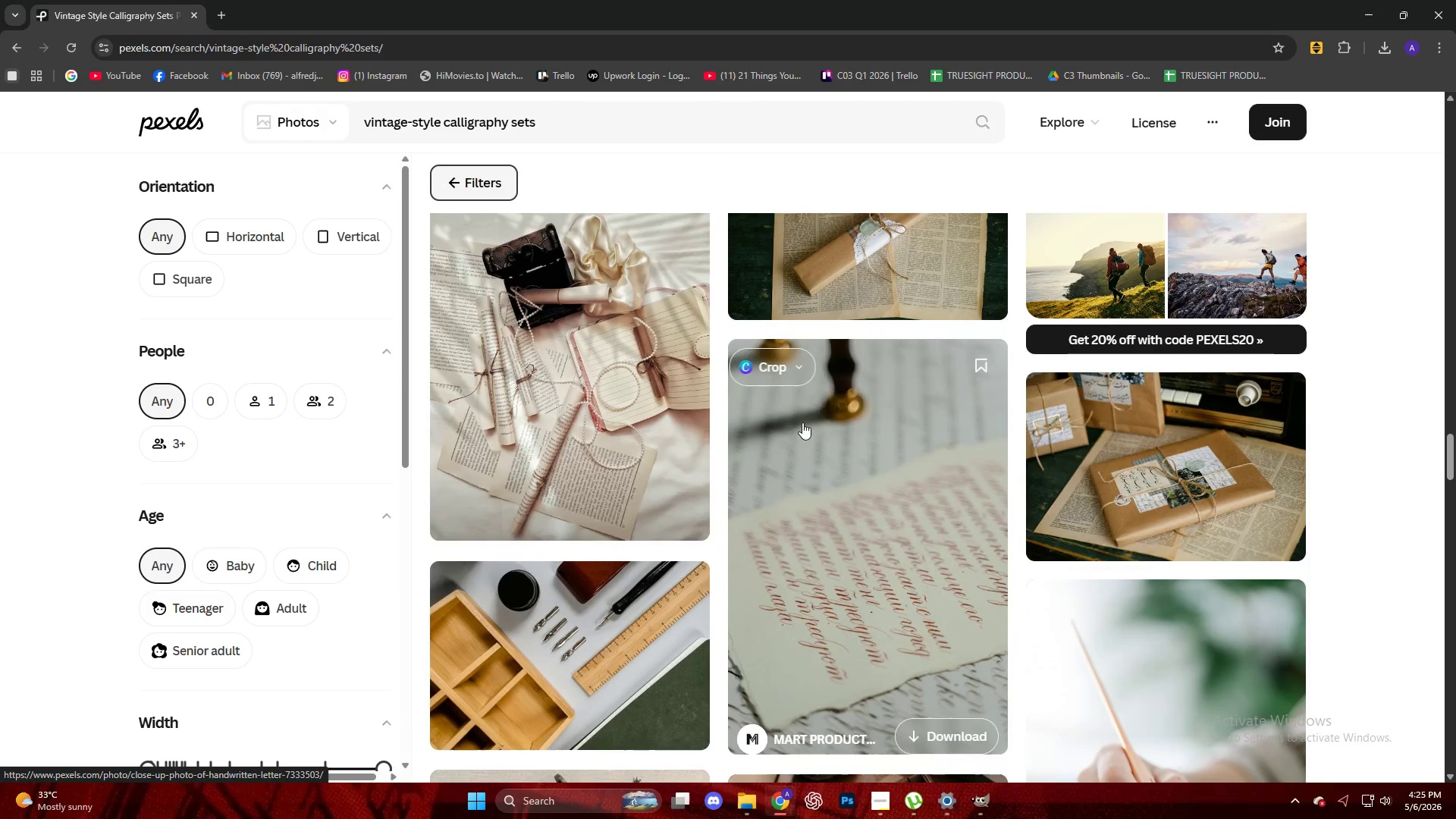 
left_click([862, 377])
 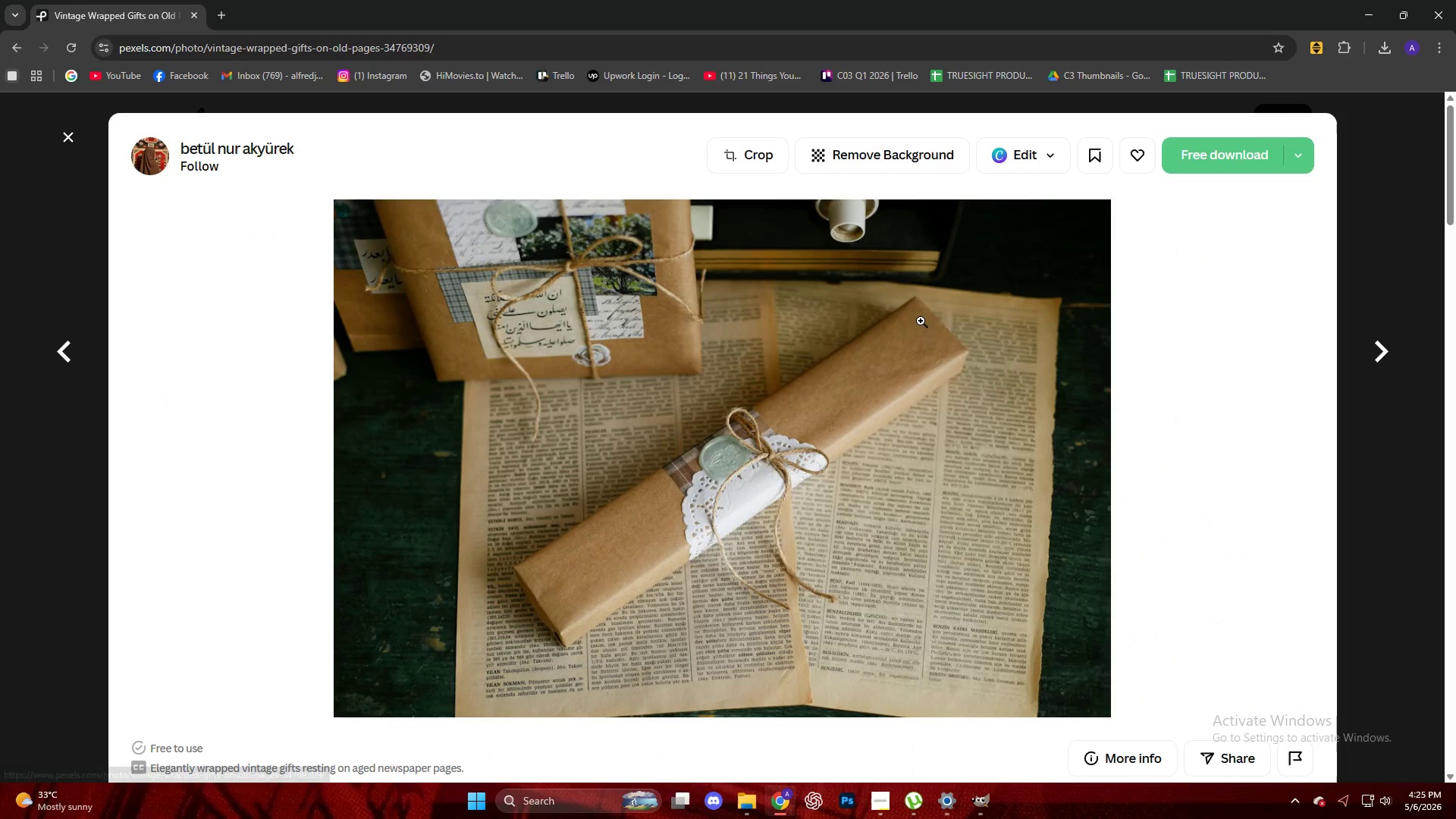 
scroll: coordinate [862, 376], scroll_direction: up, amount: 2.0
 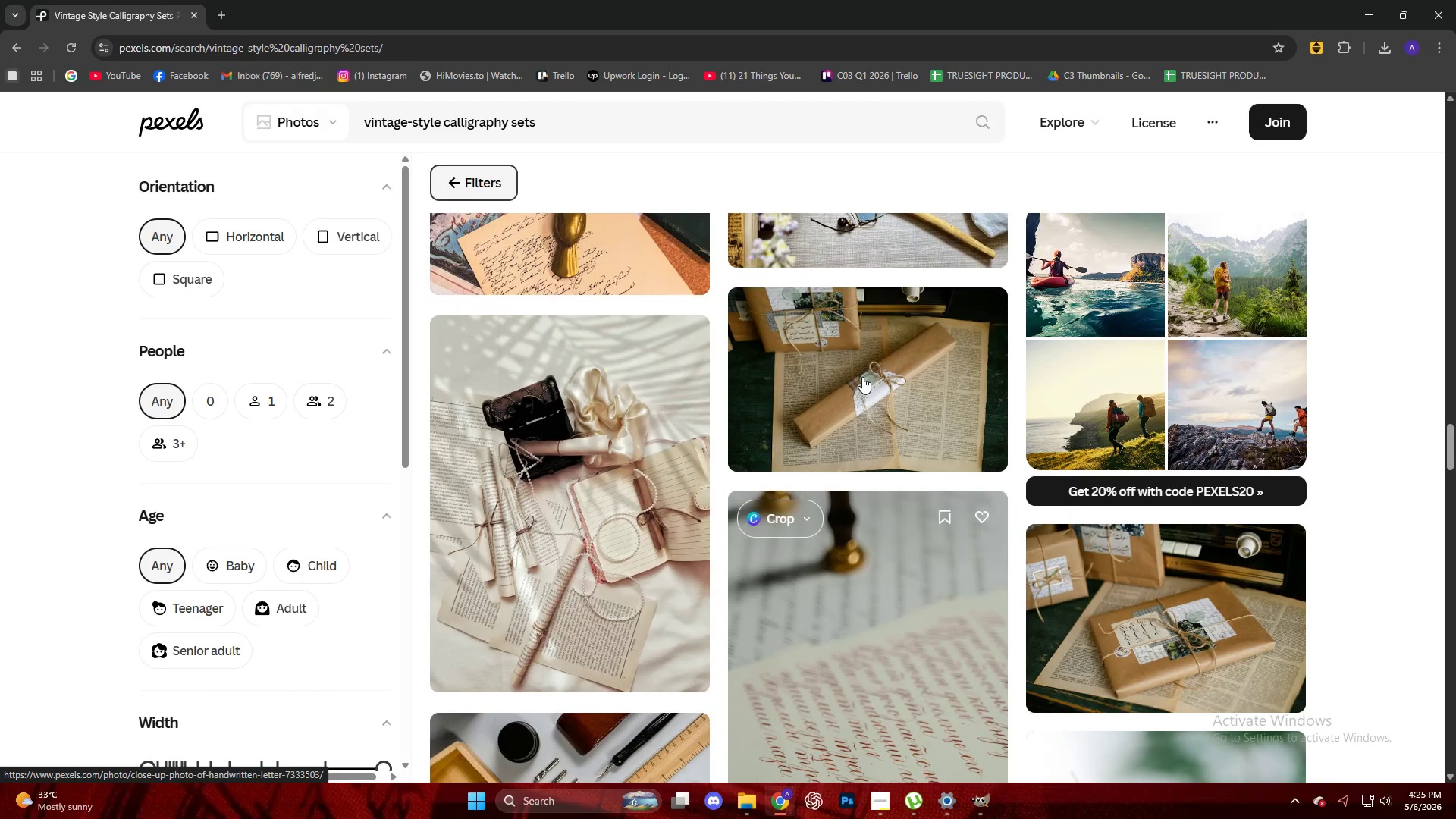 
left_click([1191, 150])
 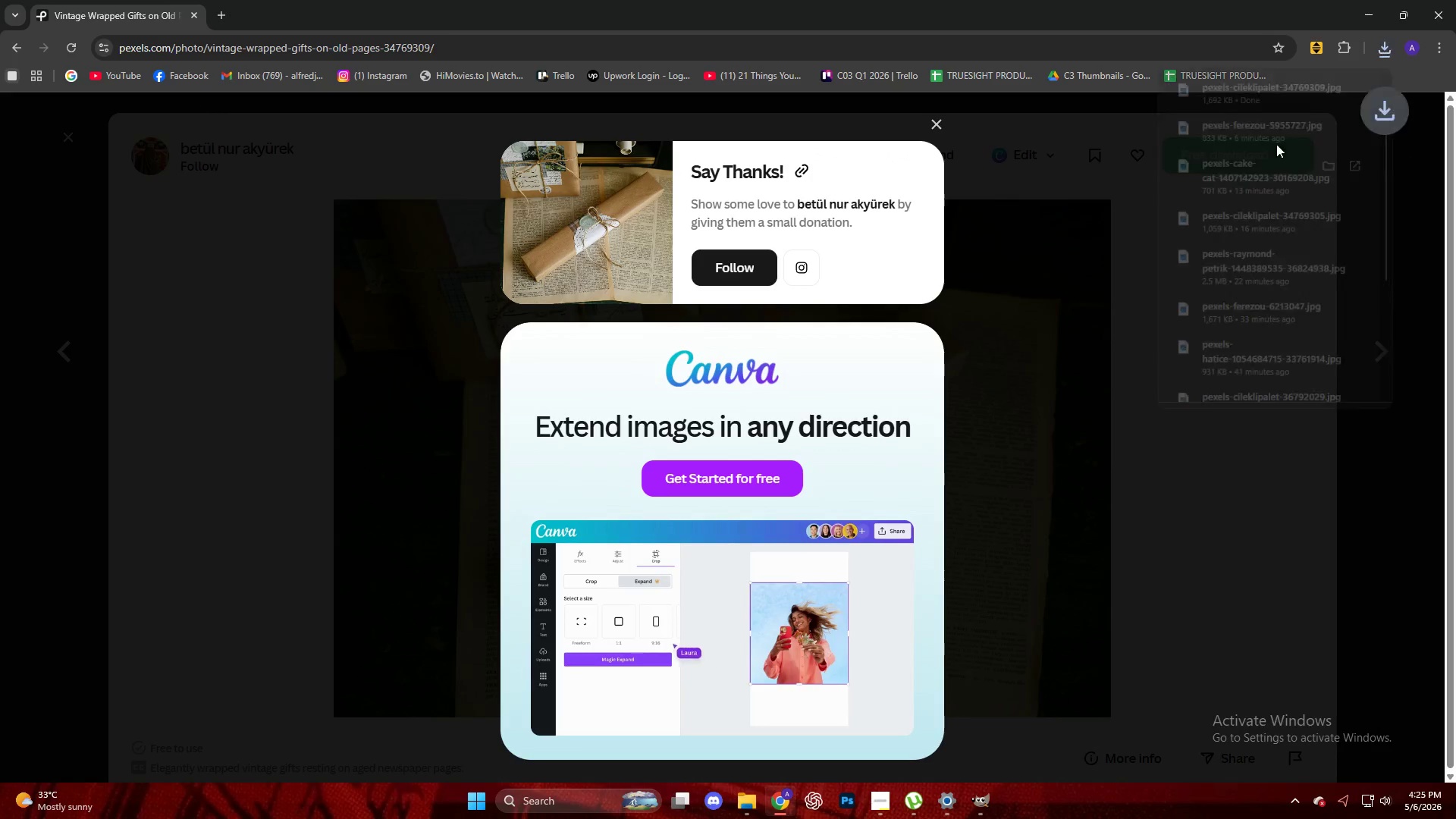 
left_click_drag(start_coordinate=[1292, 99], to_coordinate=[756, 410])
 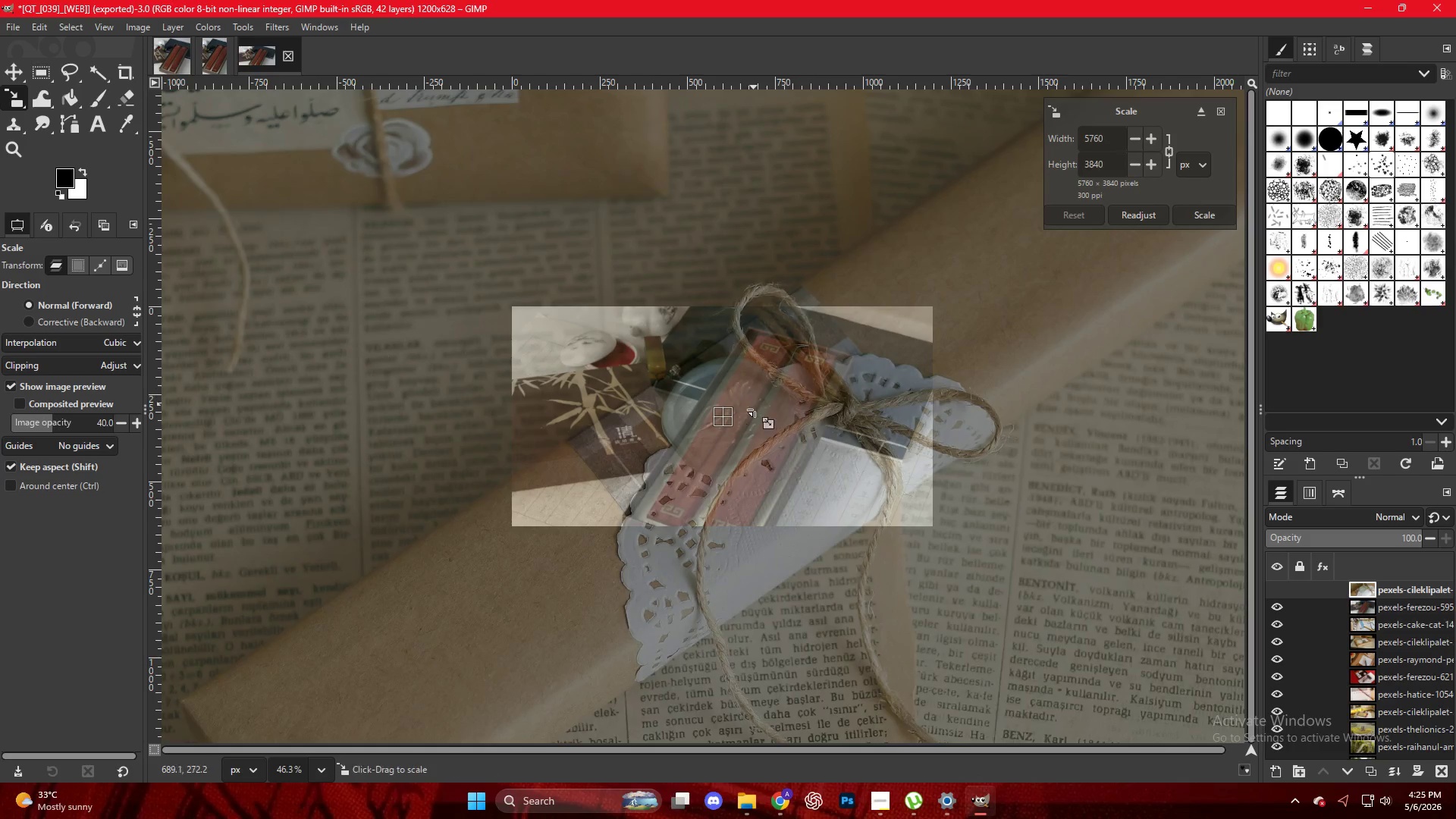 
key(Control+ControlLeft)
 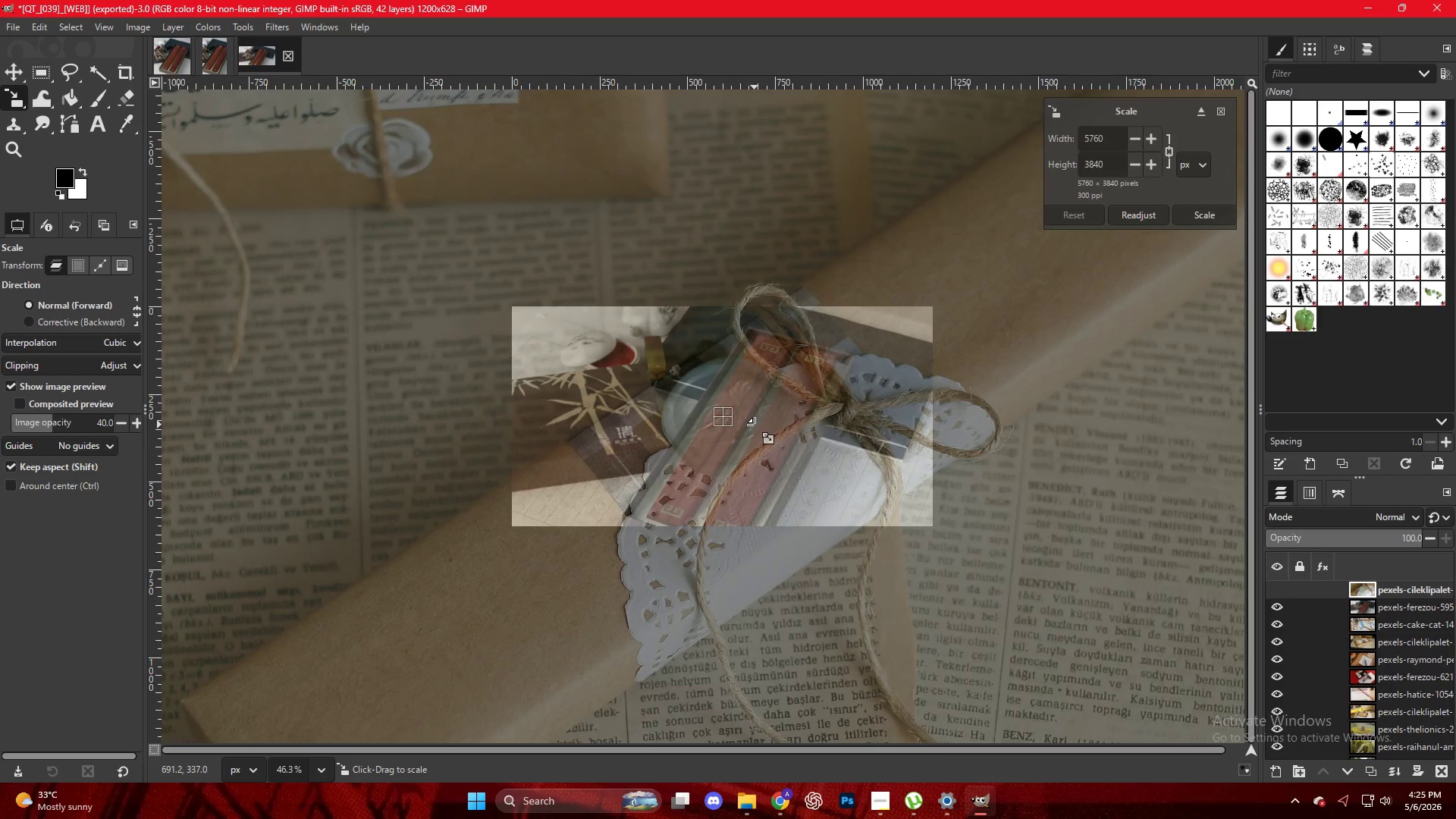 
scroll: coordinate [749, 425], scroll_direction: down, amount: 5.0
 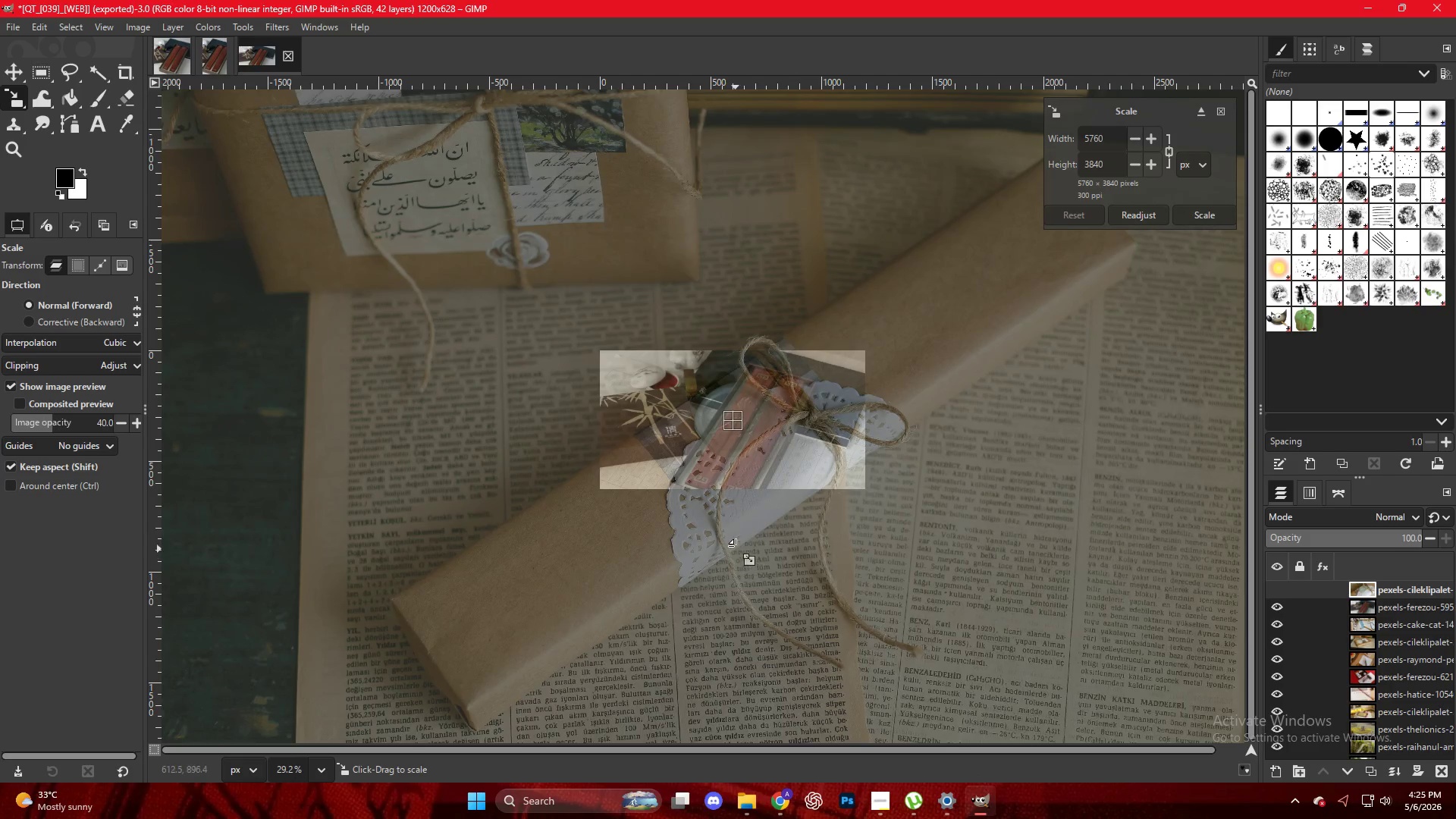 
key(Control+ControlLeft)
 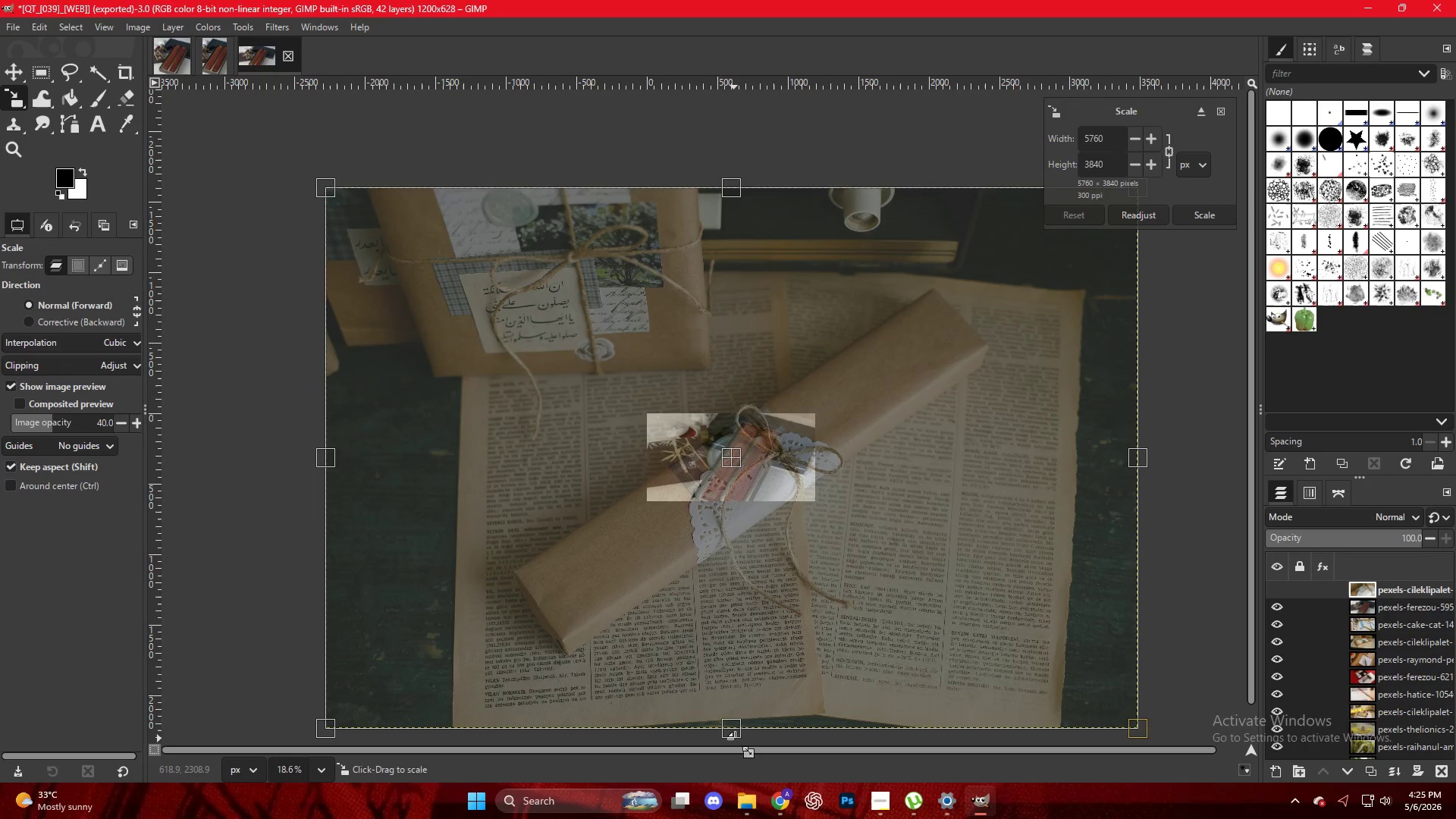 
scroll: coordinate [728, 528], scroll_direction: down, amount: 10.0
 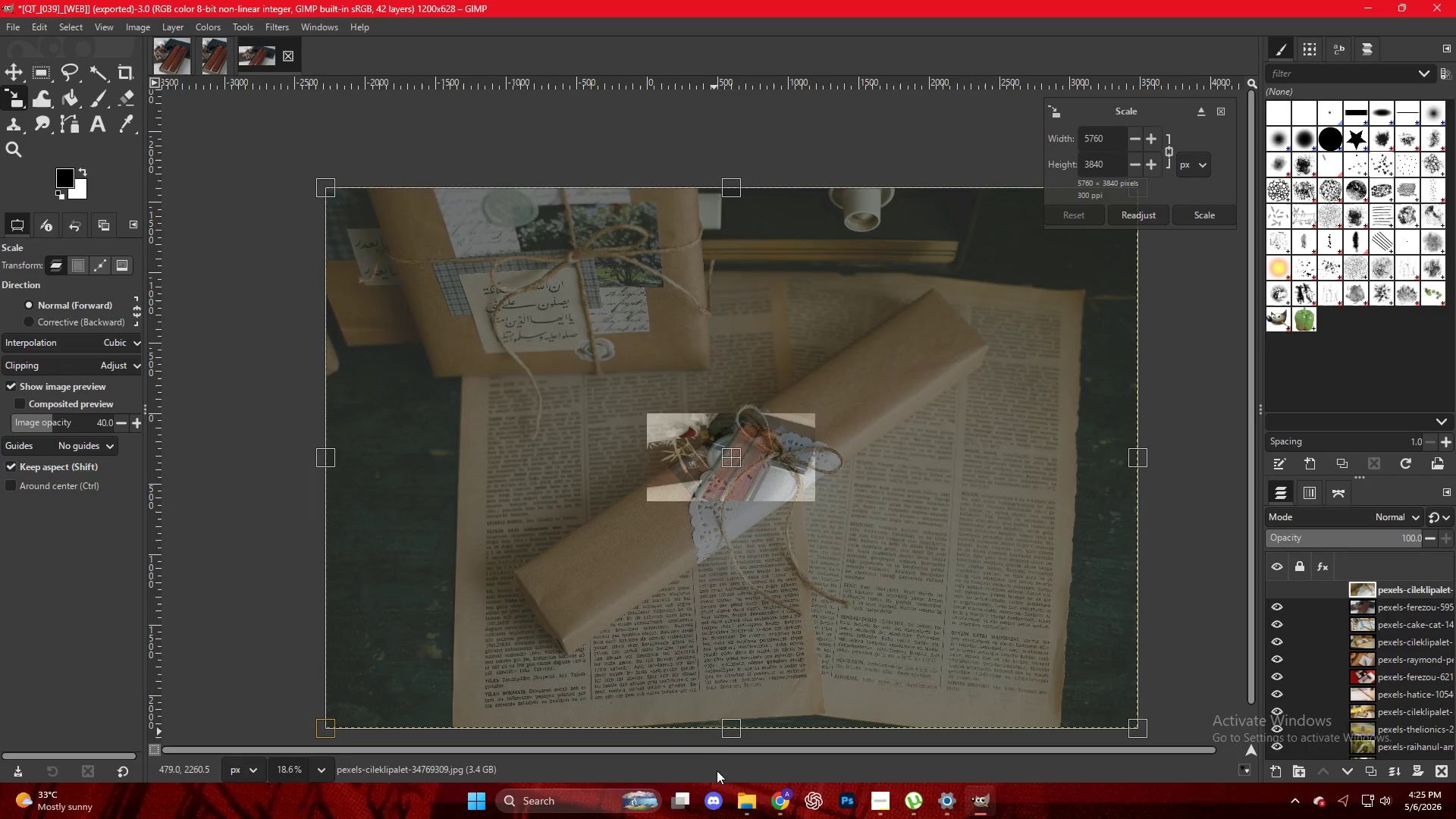 
left_click_drag(start_coordinate=[733, 730], to_coordinate=[730, 506])
 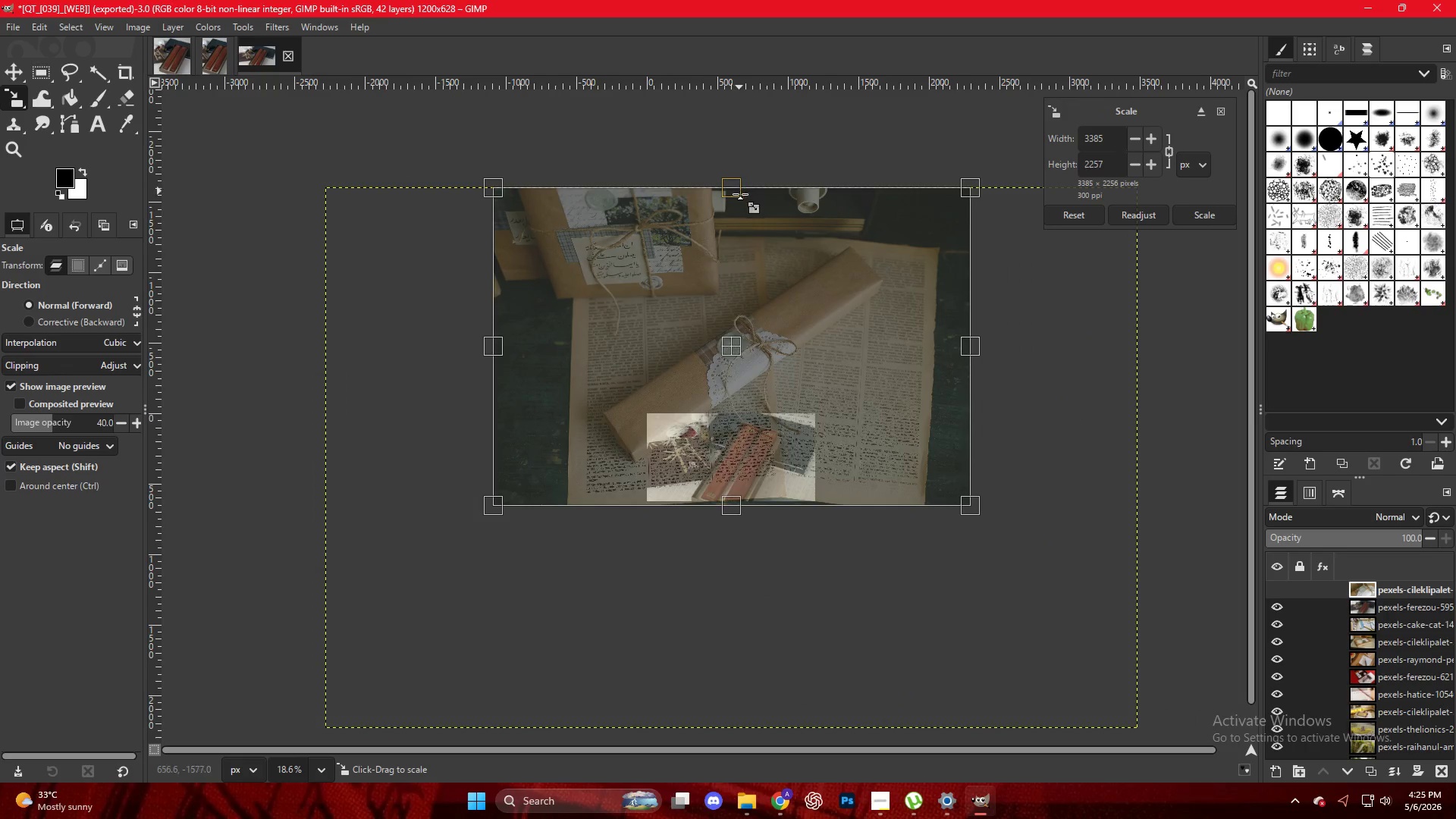 
left_click_drag(start_coordinate=[737, 191], to_coordinate=[747, 388])
 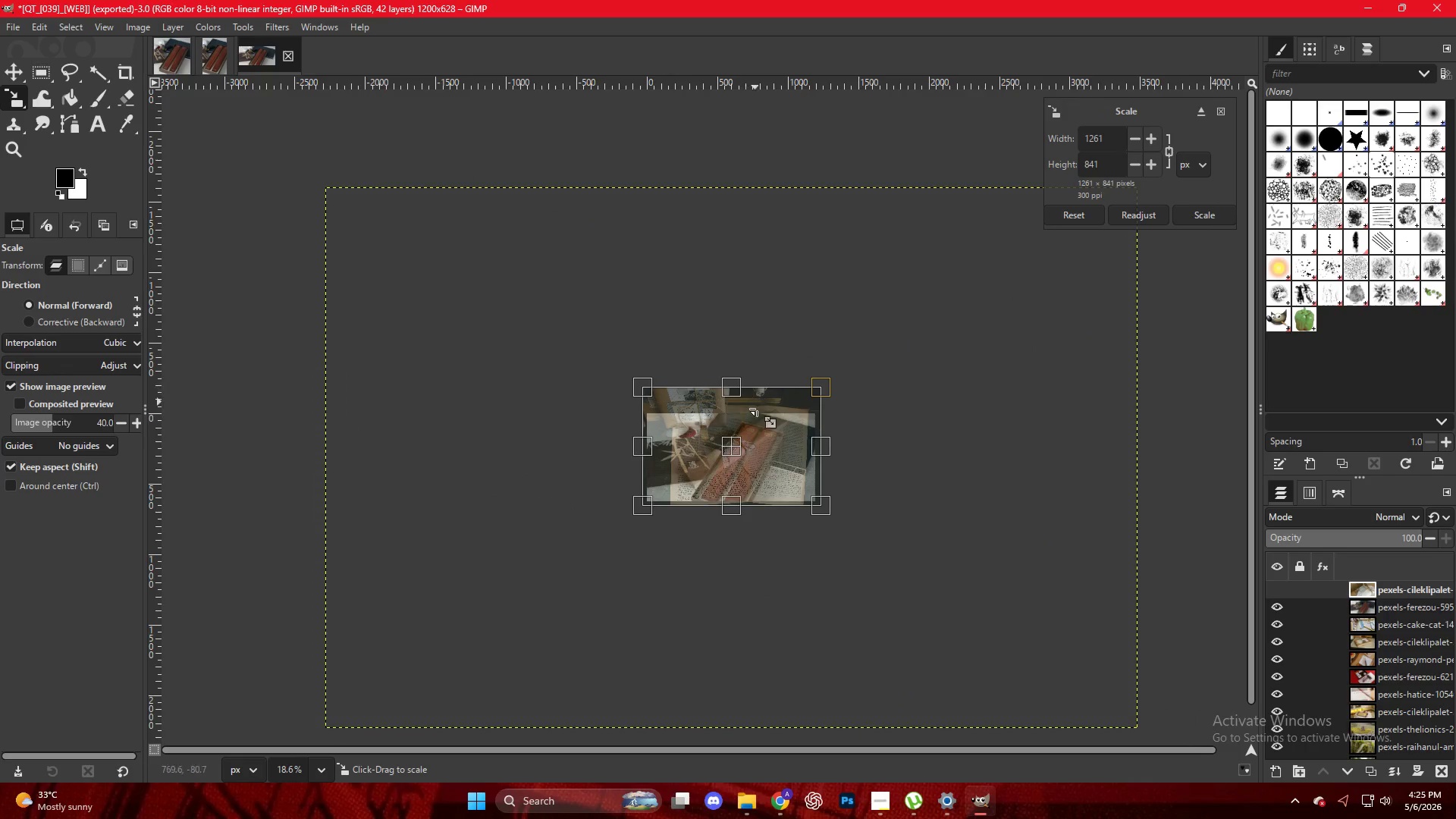 
hold_key(key=ControlLeft, duration=0.8)
scroll: coordinate [723, 426], scroll_direction: up, amount: 12.0
 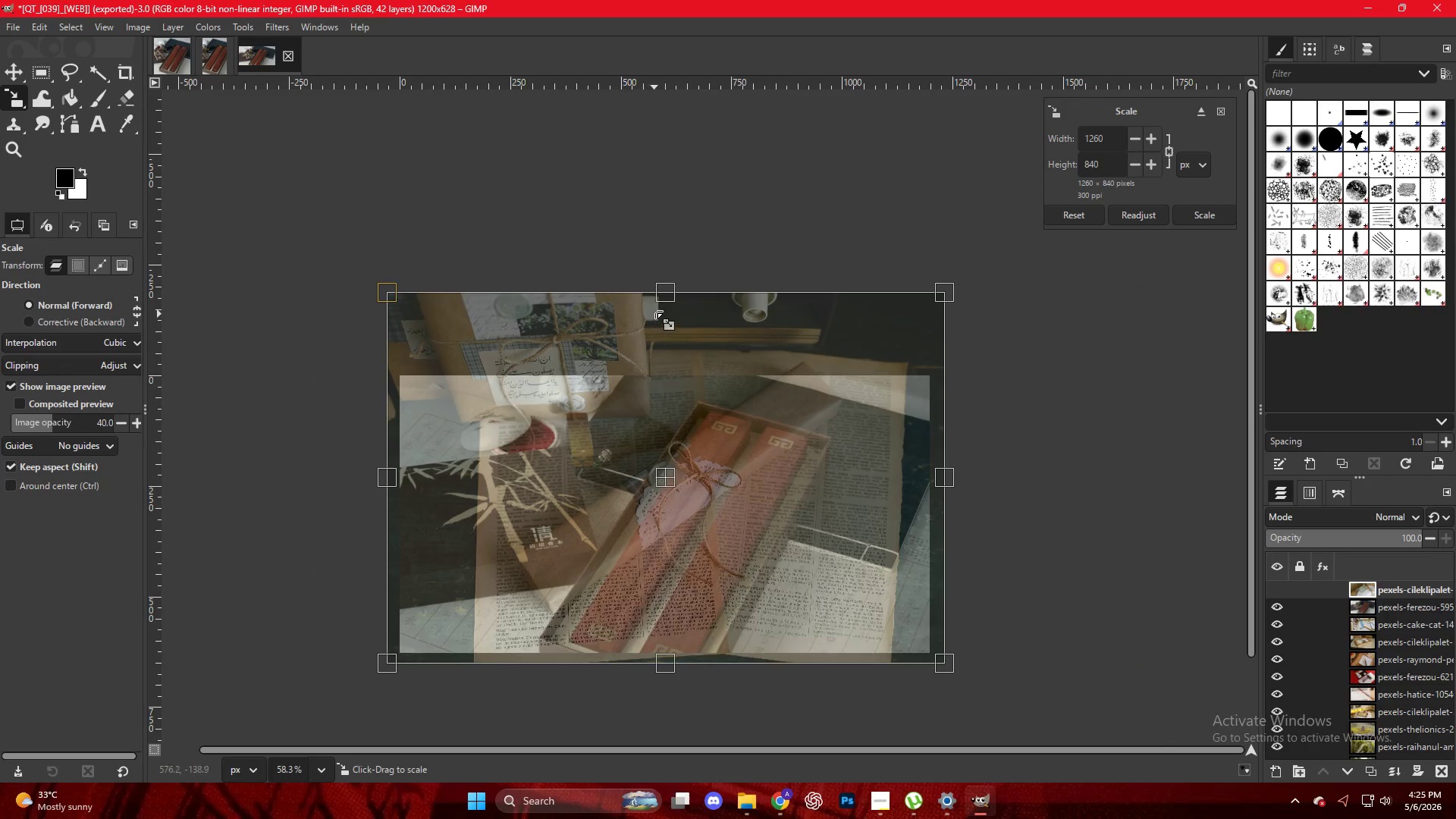 
left_click_drag(start_coordinate=[658, 297], to_coordinate=[661, 311])
 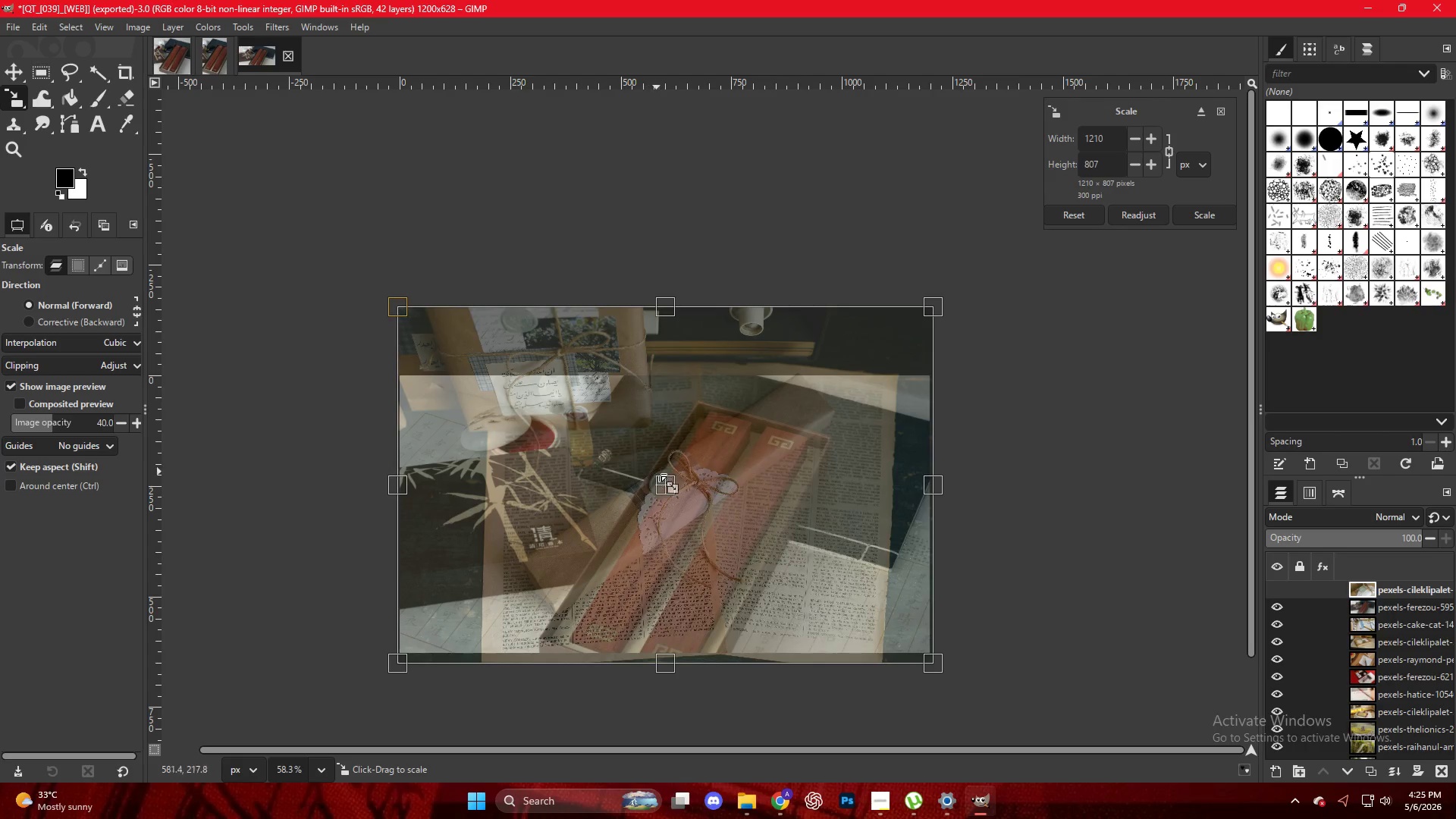 
left_click_drag(start_coordinate=[664, 480], to_coordinate=[663, 513])
 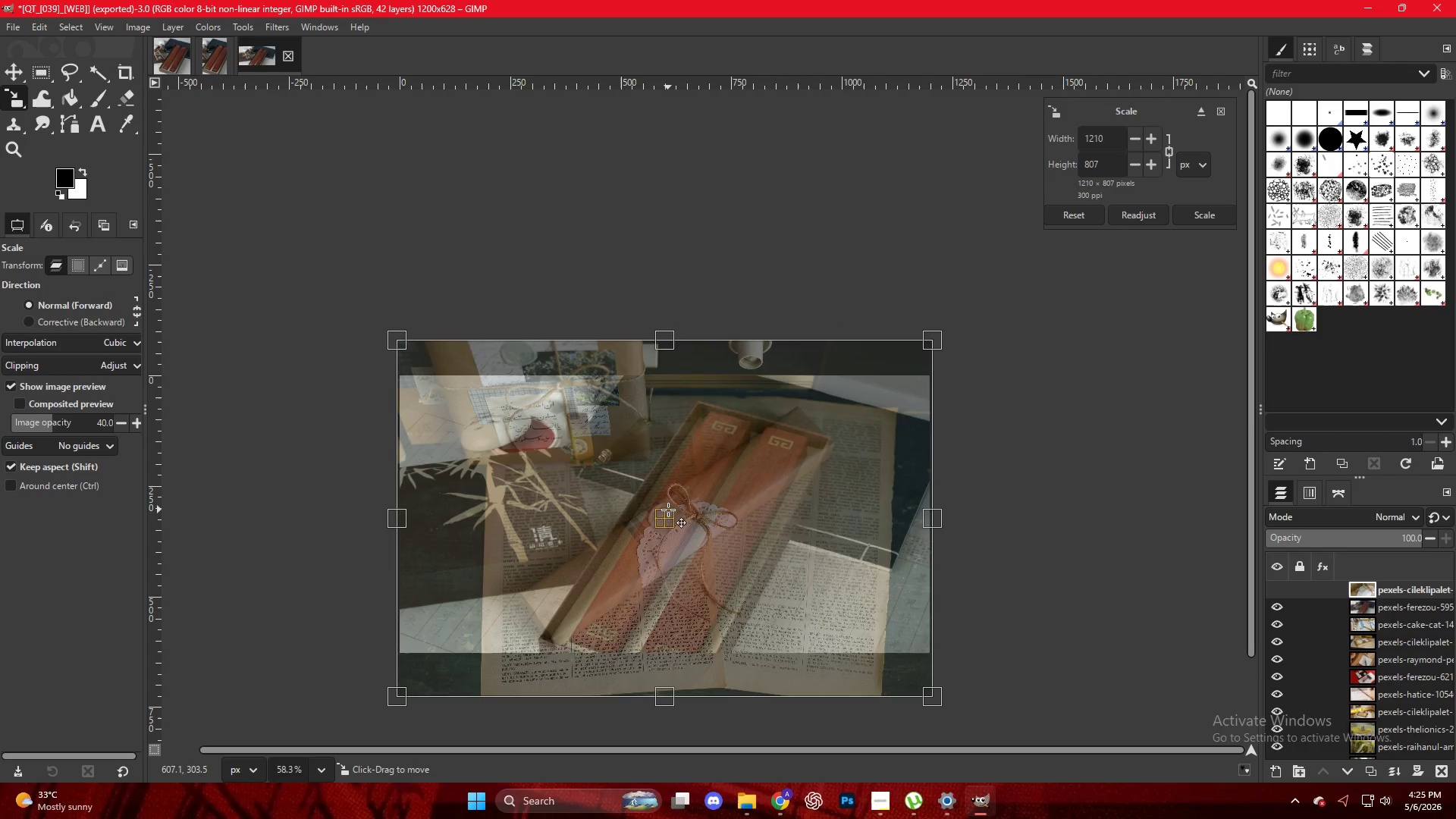 
key(NumpadEnter)
 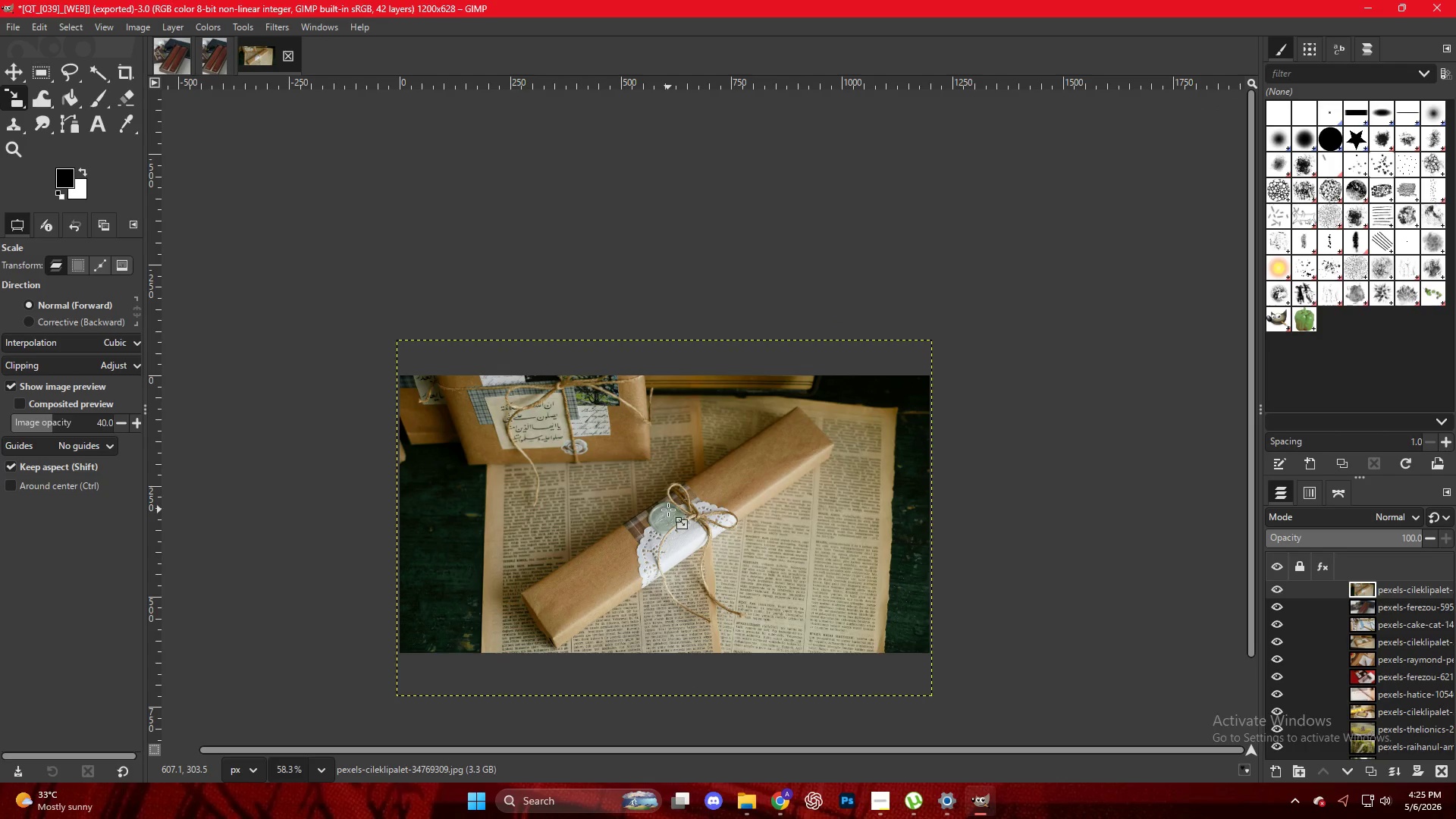 
key(Control+Shift+E)
 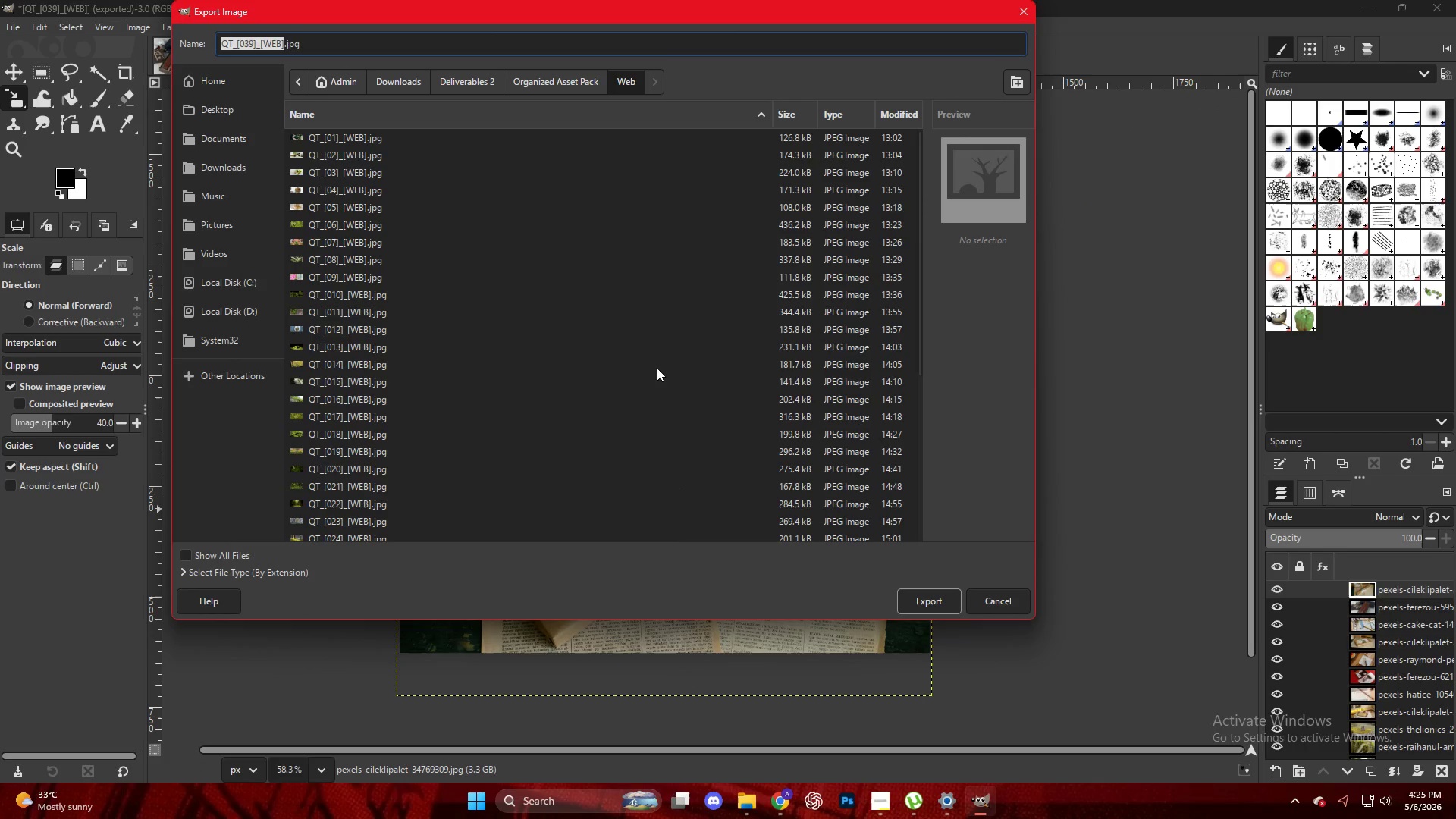 
left_click([385, 531])
 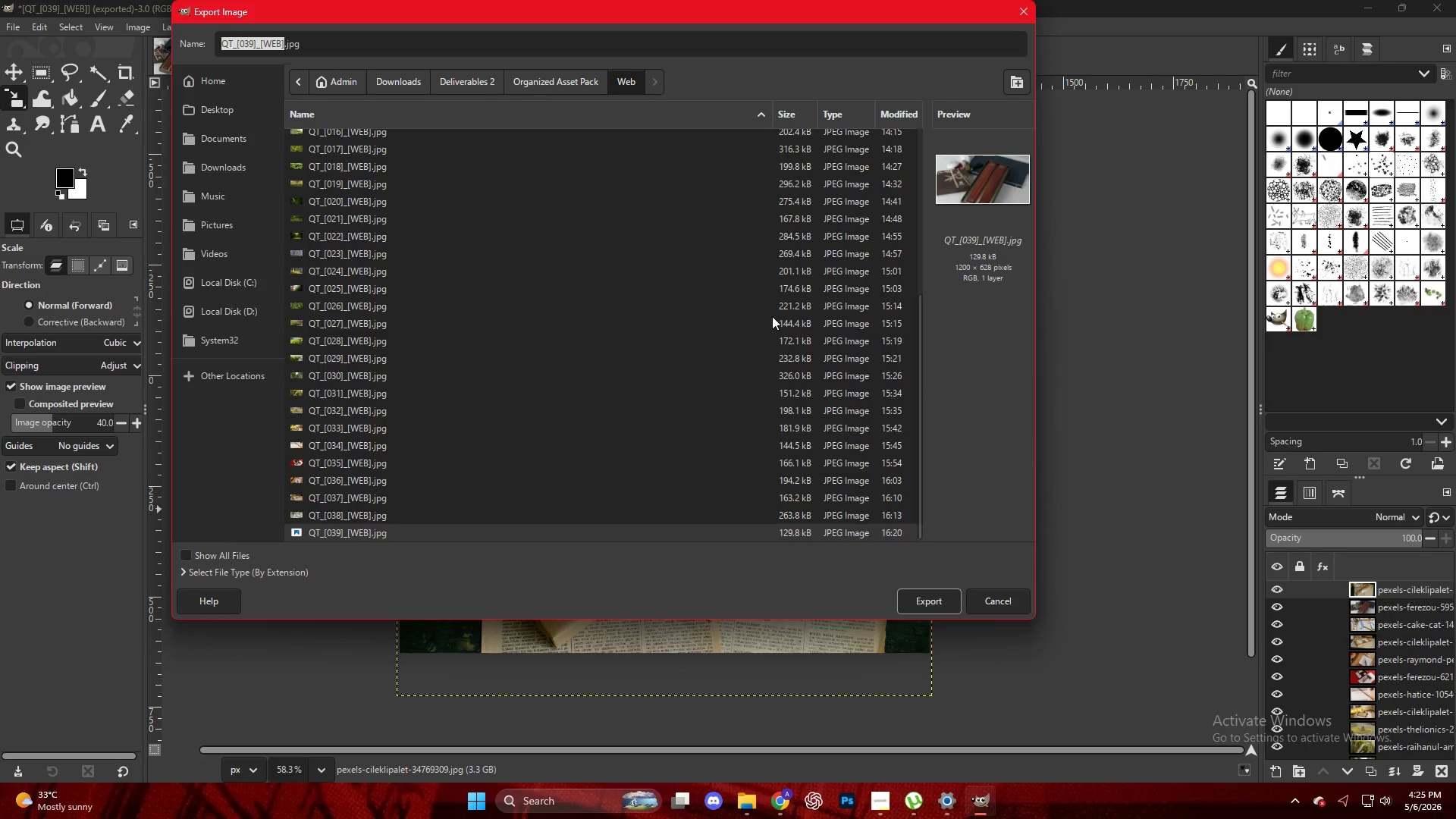 
scroll: coordinate [385, 529], scroll_direction: down, amount: 11.0
 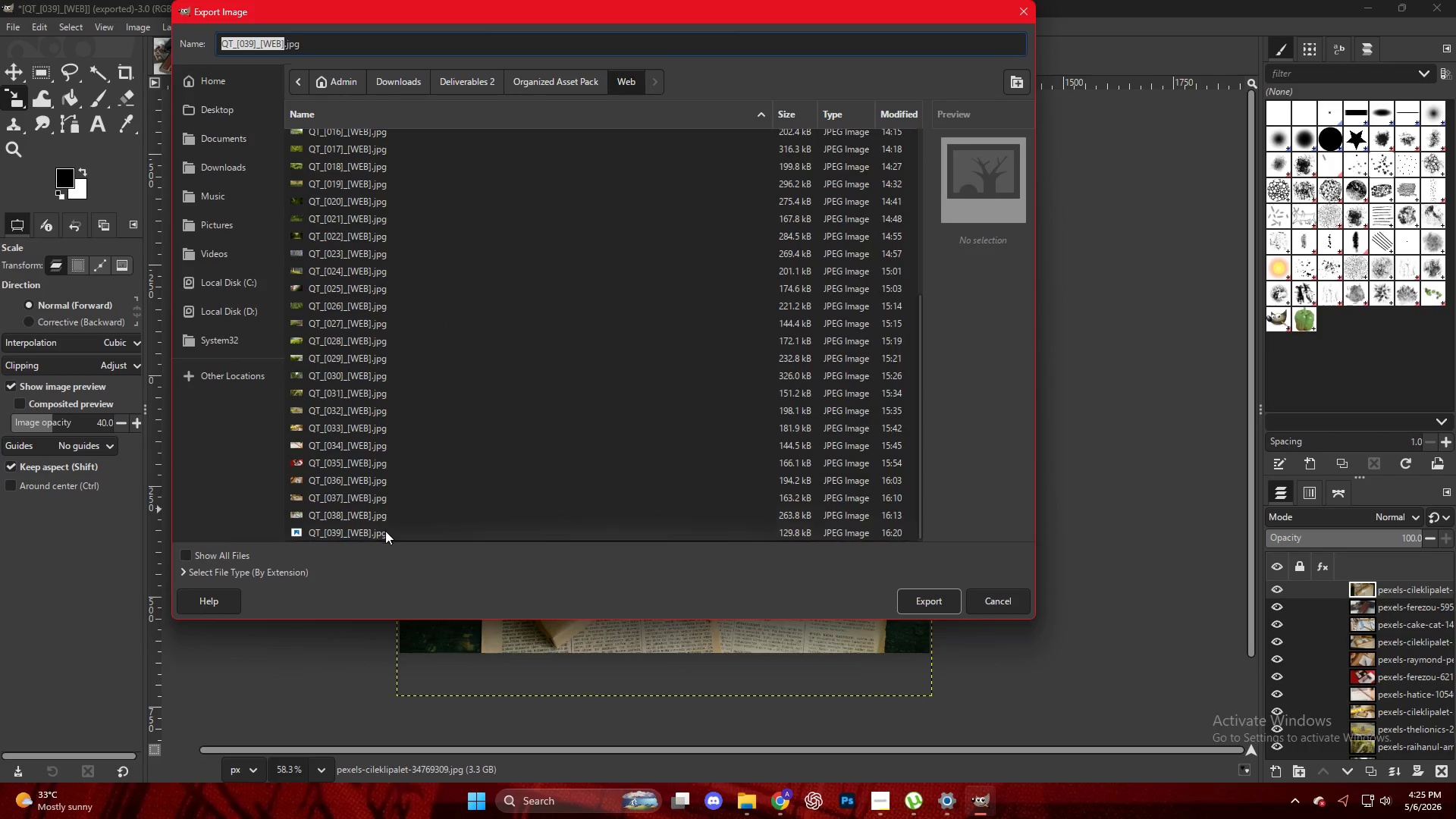 
key(Escape)
 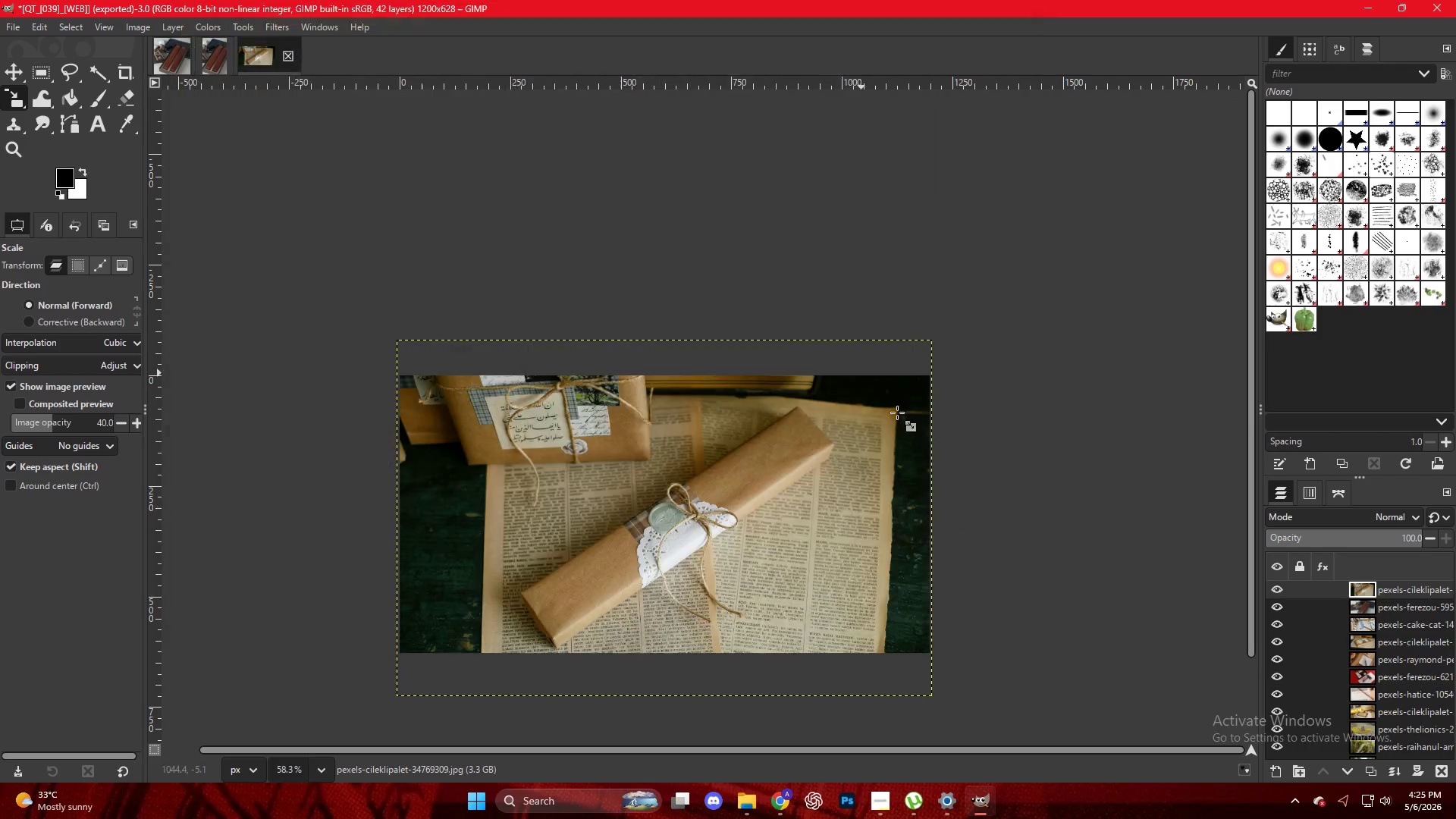 
key(Escape)
 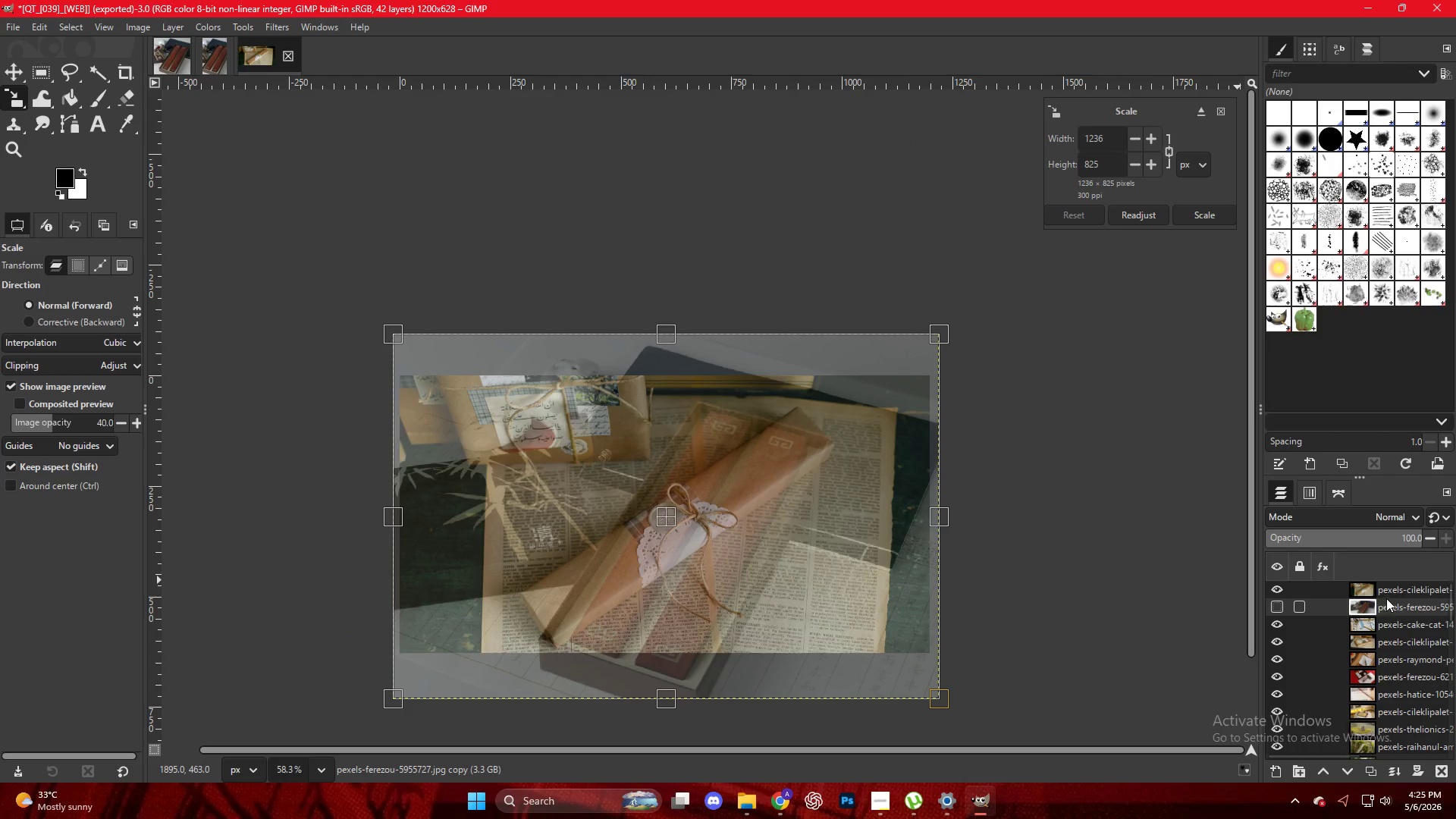 
key(Backspace)
 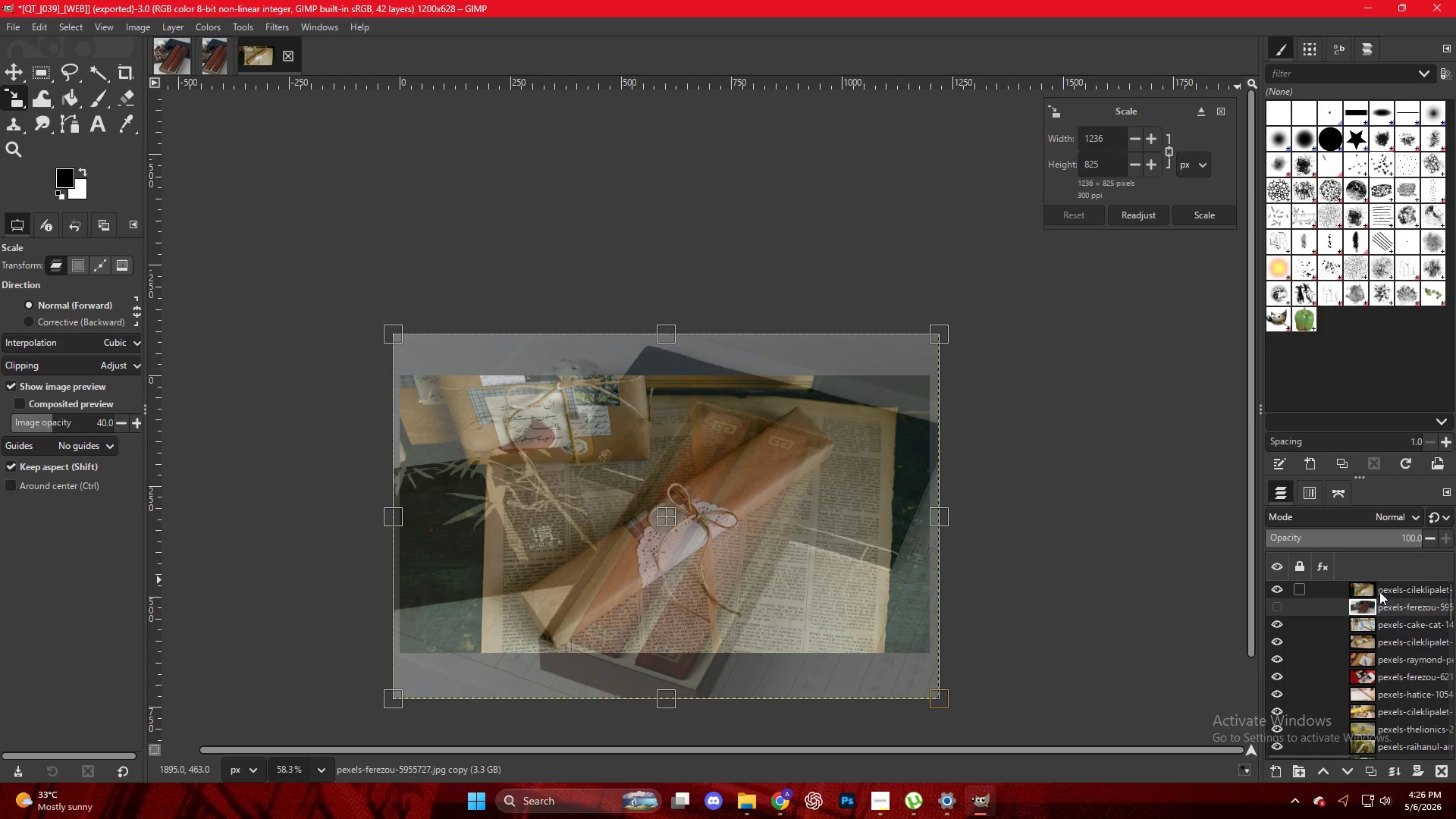 
left_click([1379, 591])
 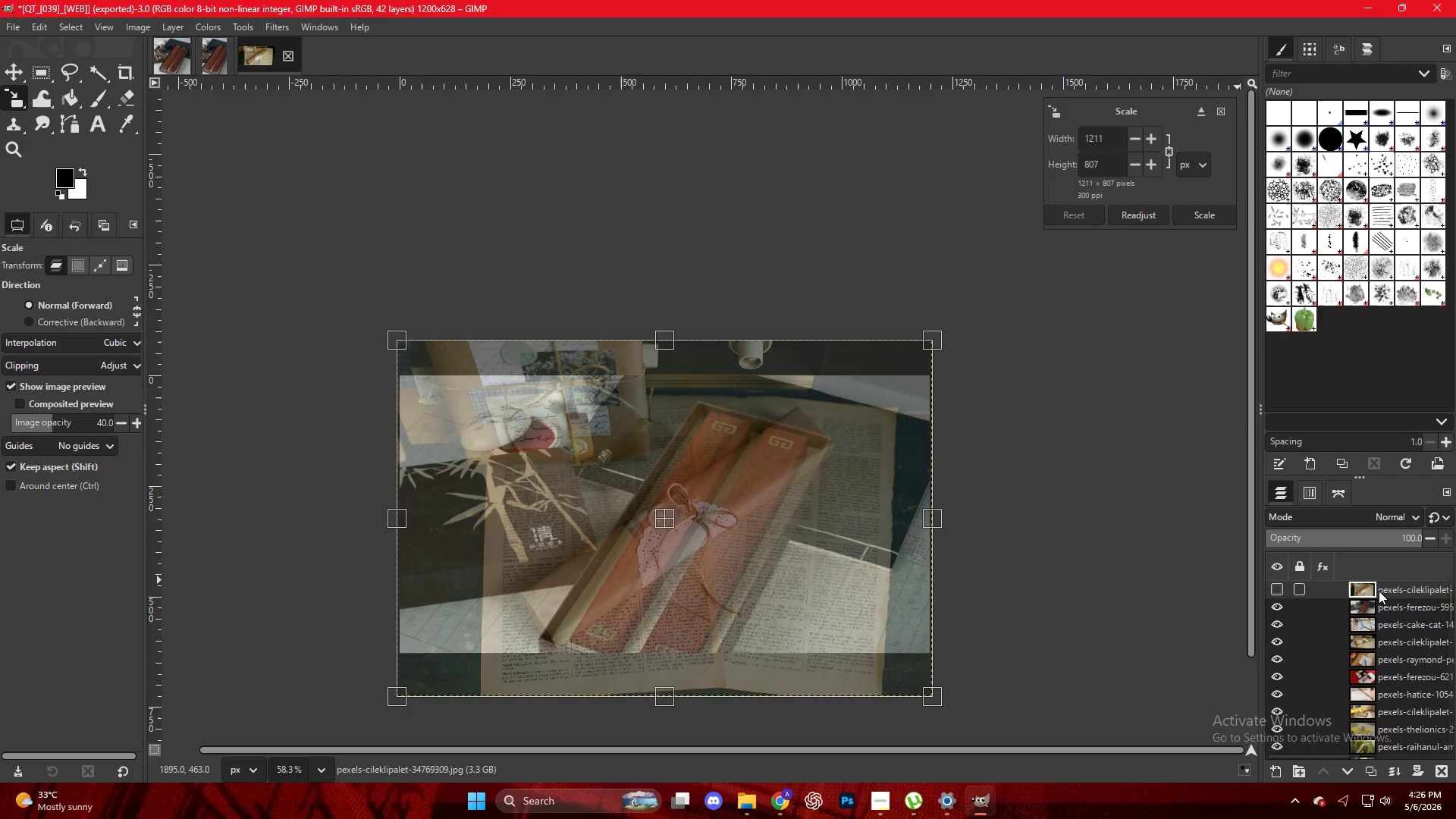 
left_click([1379, 591])
 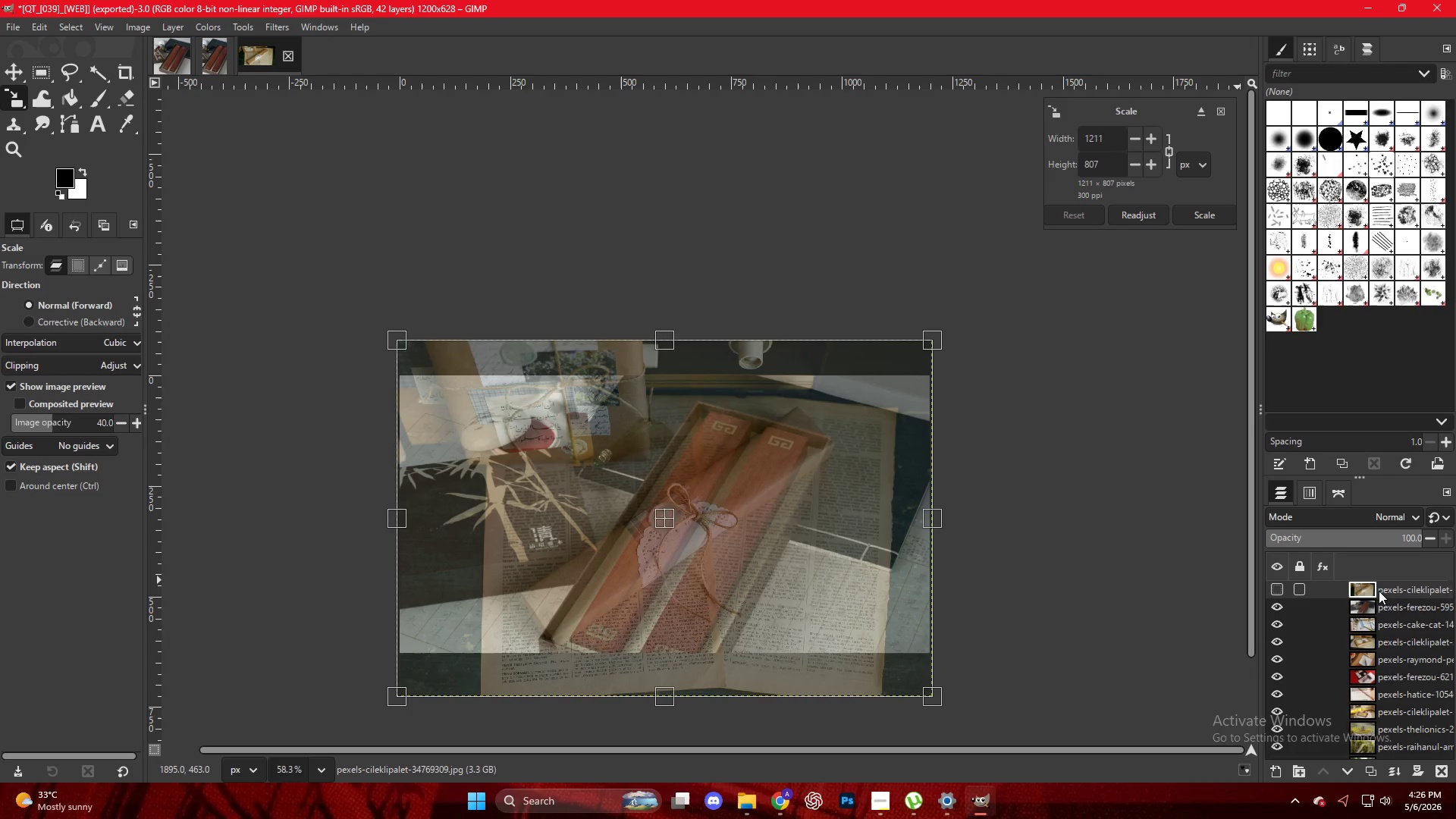 
key(Backspace)
 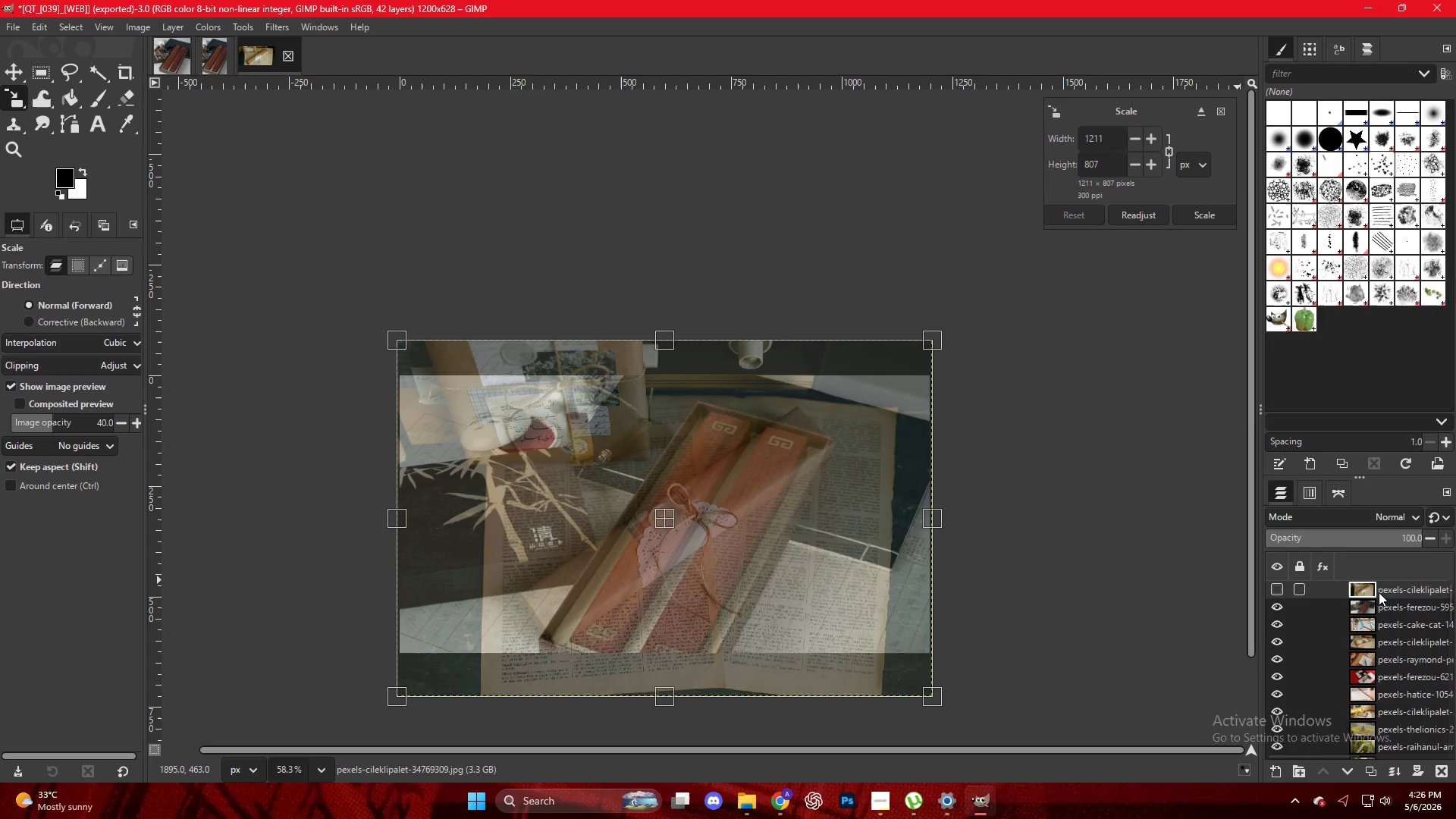 
left_click_drag(start_coordinate=[1385, 592], to_coordinate=[1438, 764])
 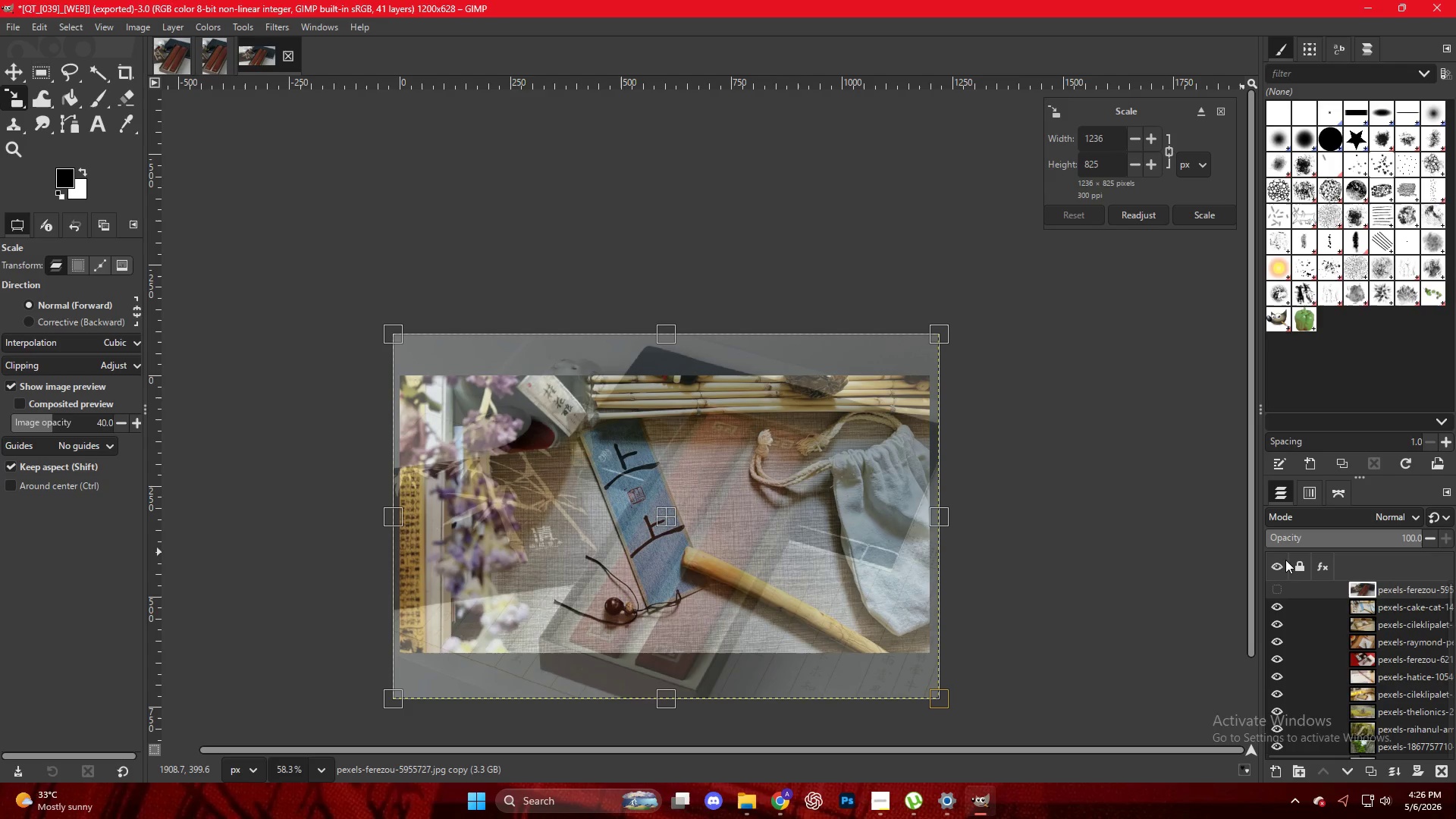 
double_click([1062, 504])
 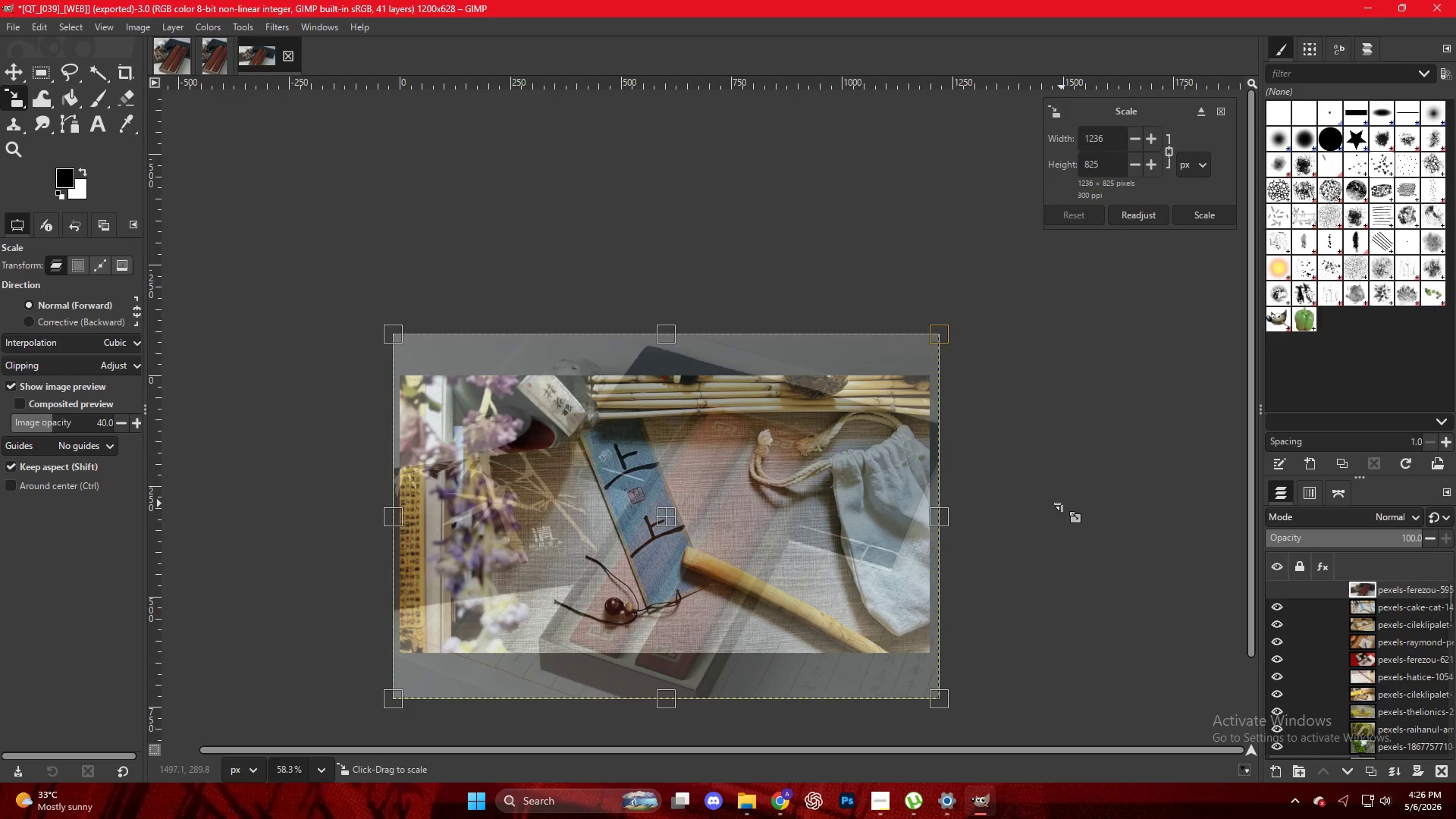 
key(M)
 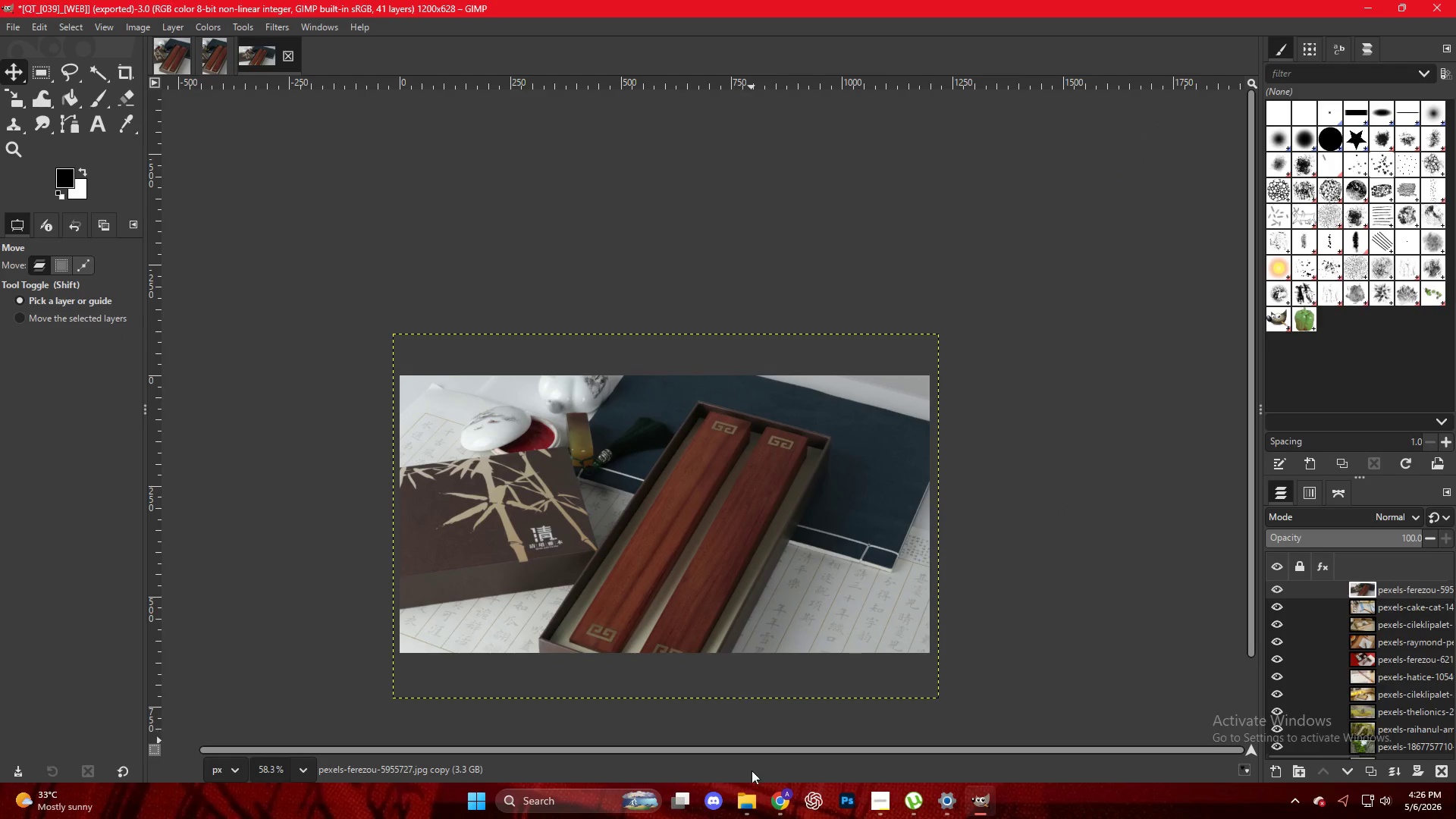 
left_click([780, 803])
 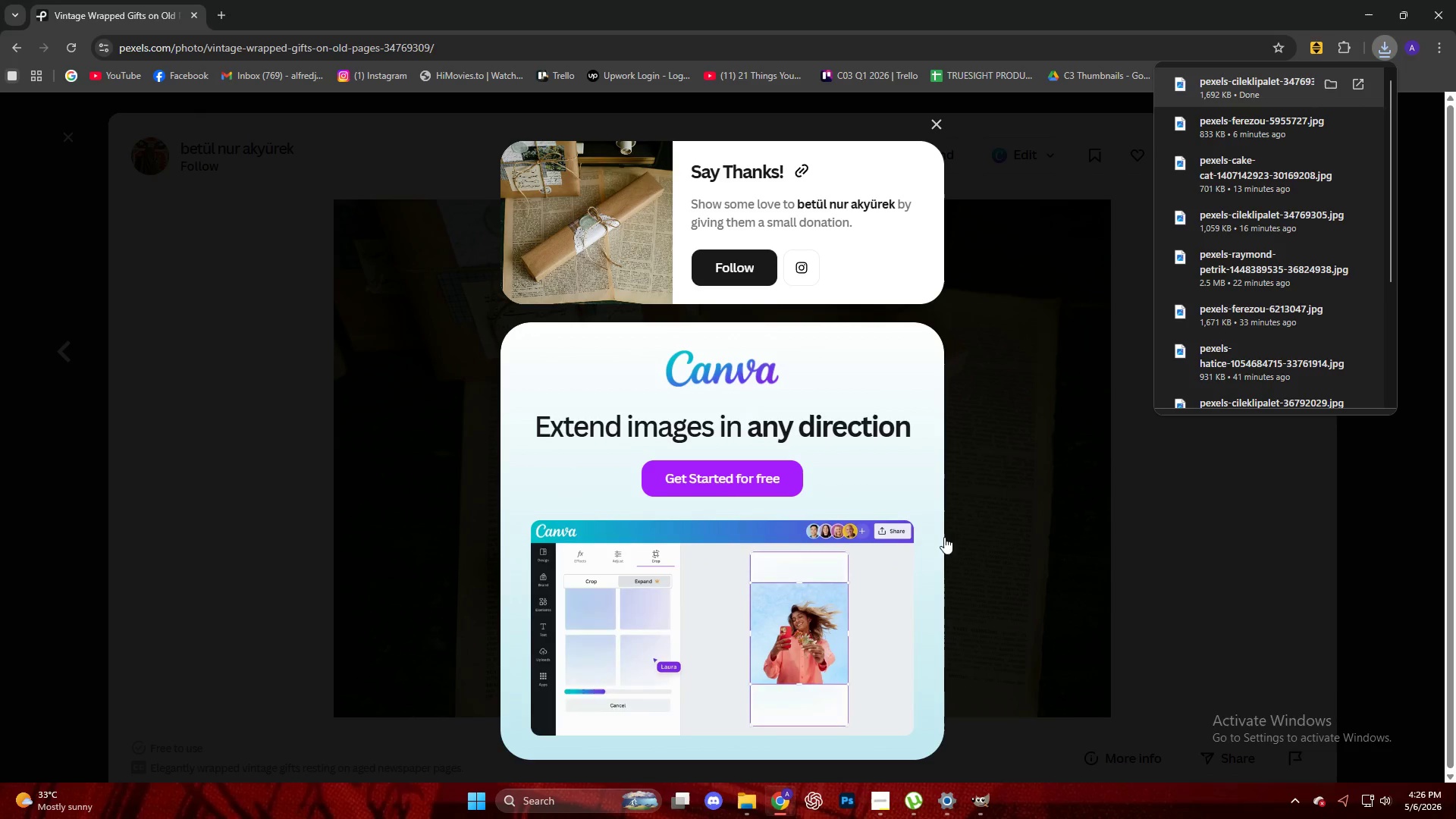 
left_click([988, 524])
 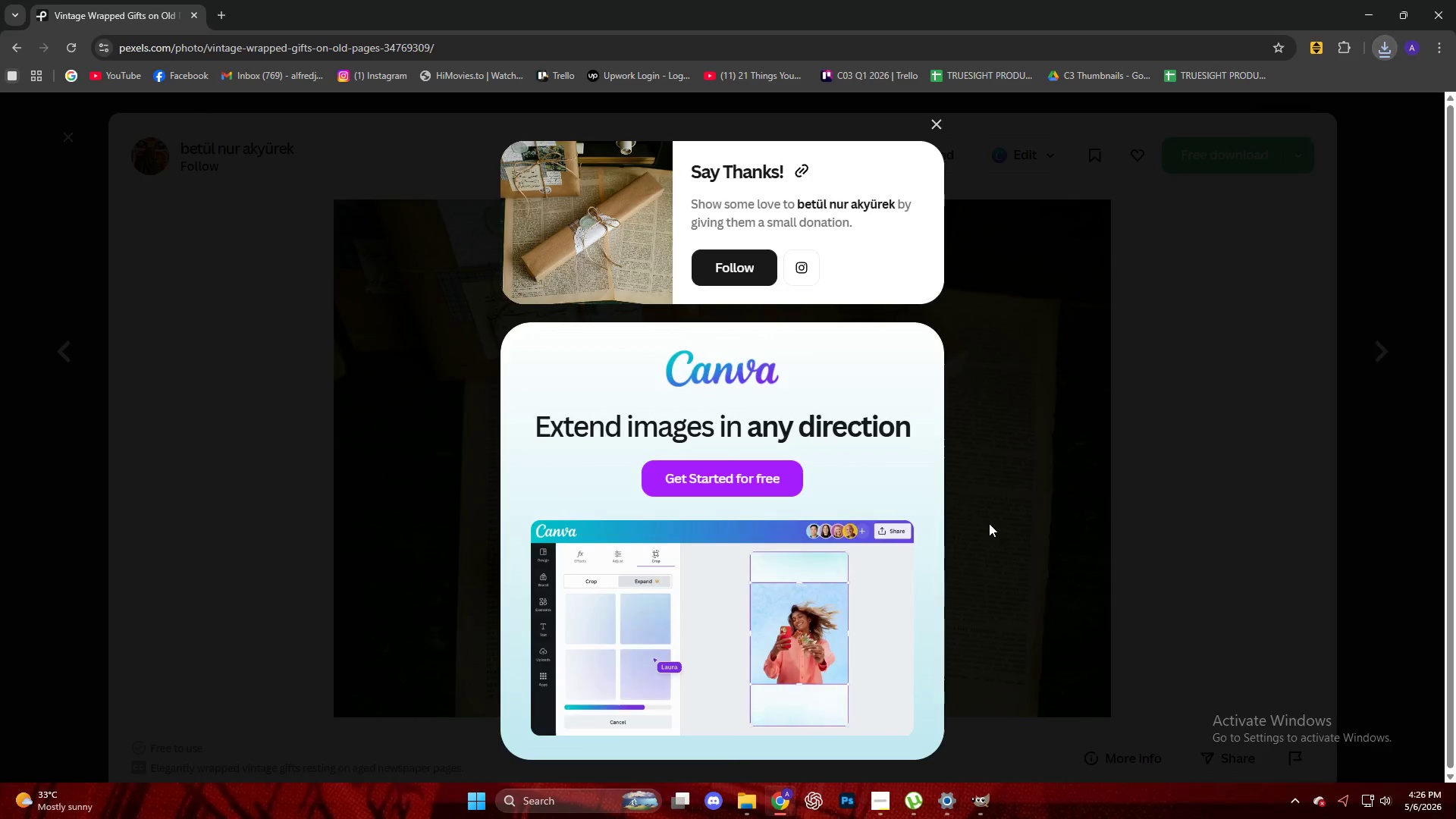 
key(Escape)
 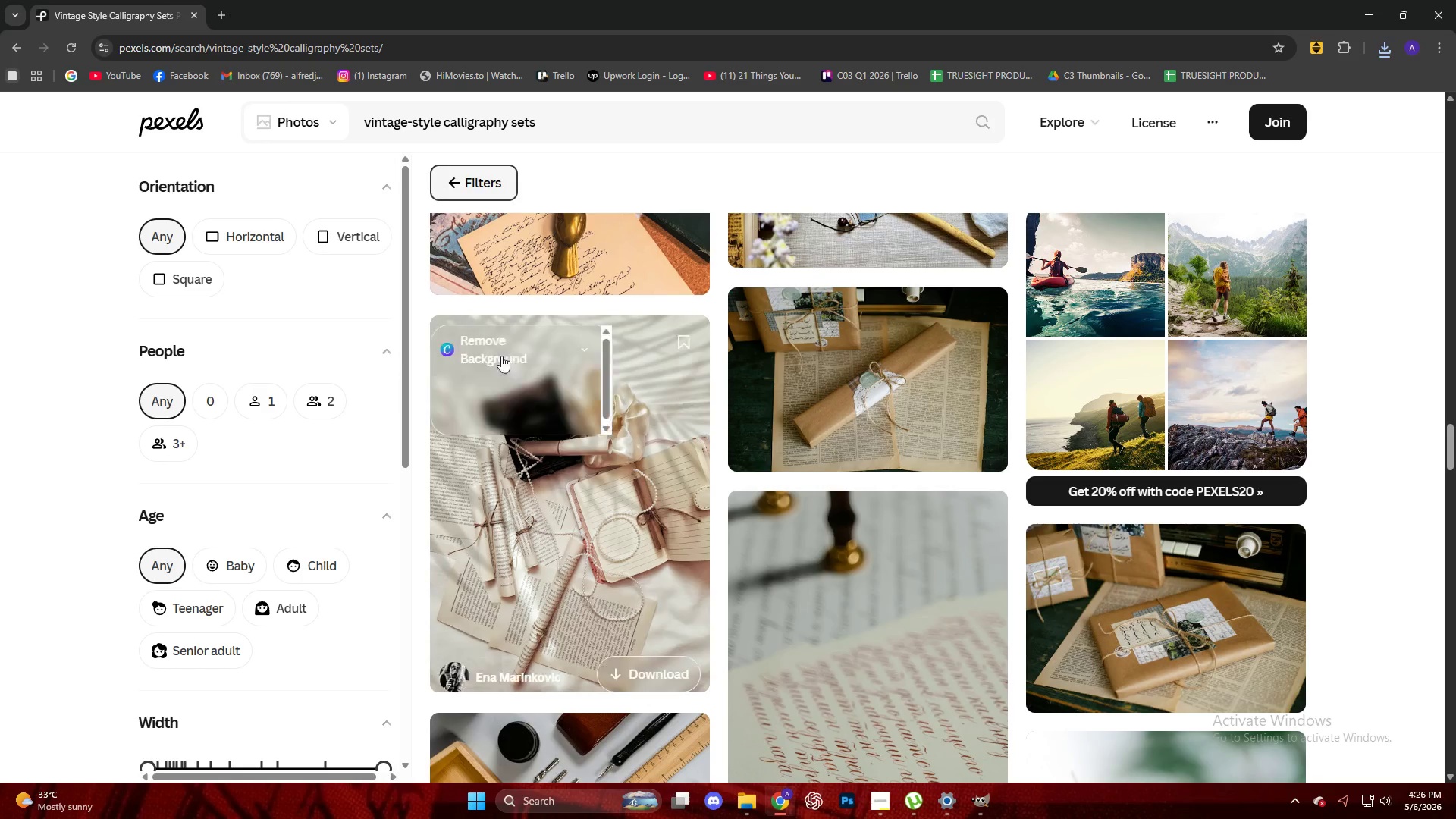 
scroll: coordinate [518, 359], scroll_direction: down, amount: 10.0
 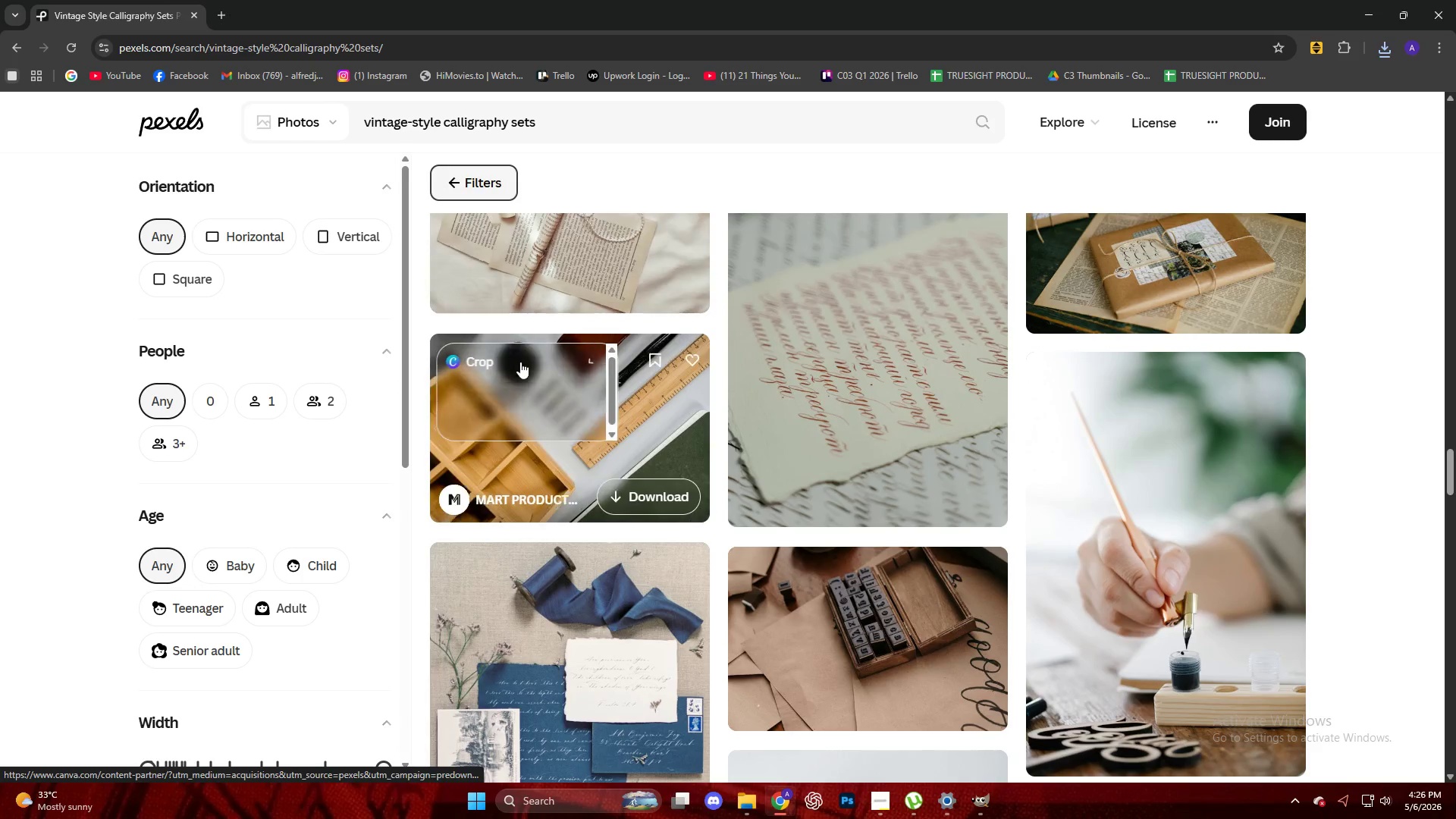 
scroll: coordinate [525, 364], scroll_direction: up, amount: 5.0
 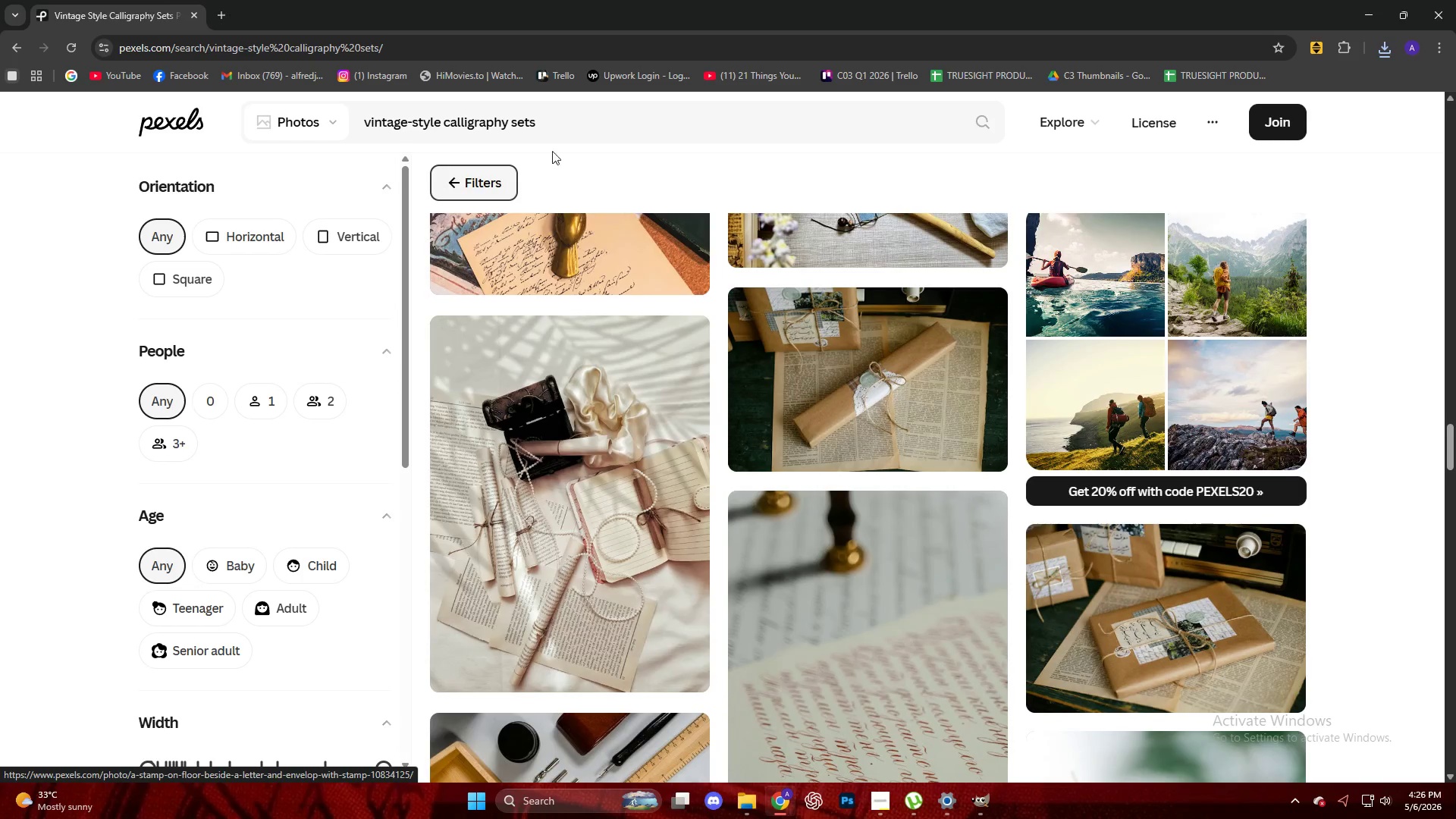 
left_click([557, 140])
 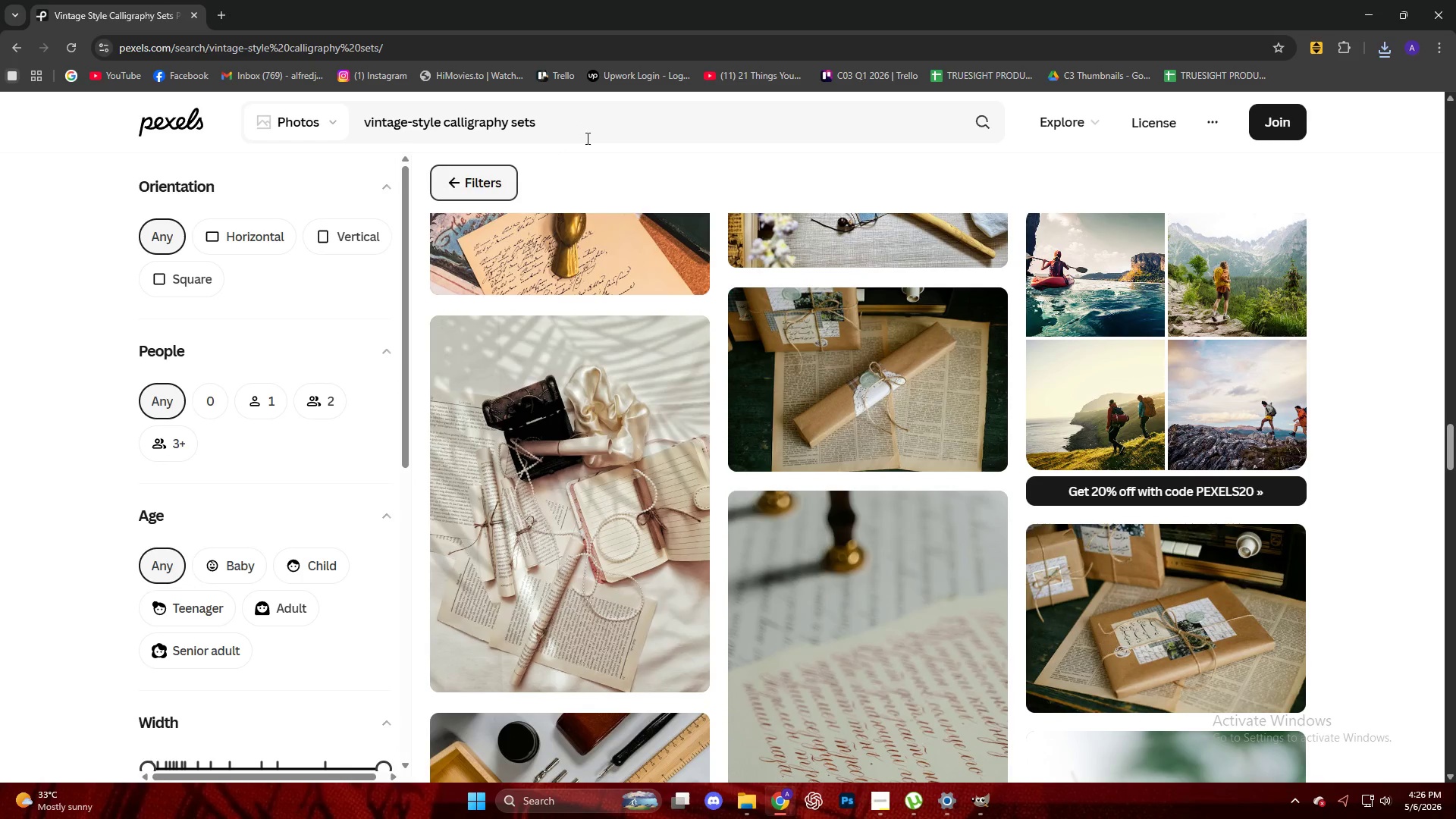 
left_click([586, 125])
 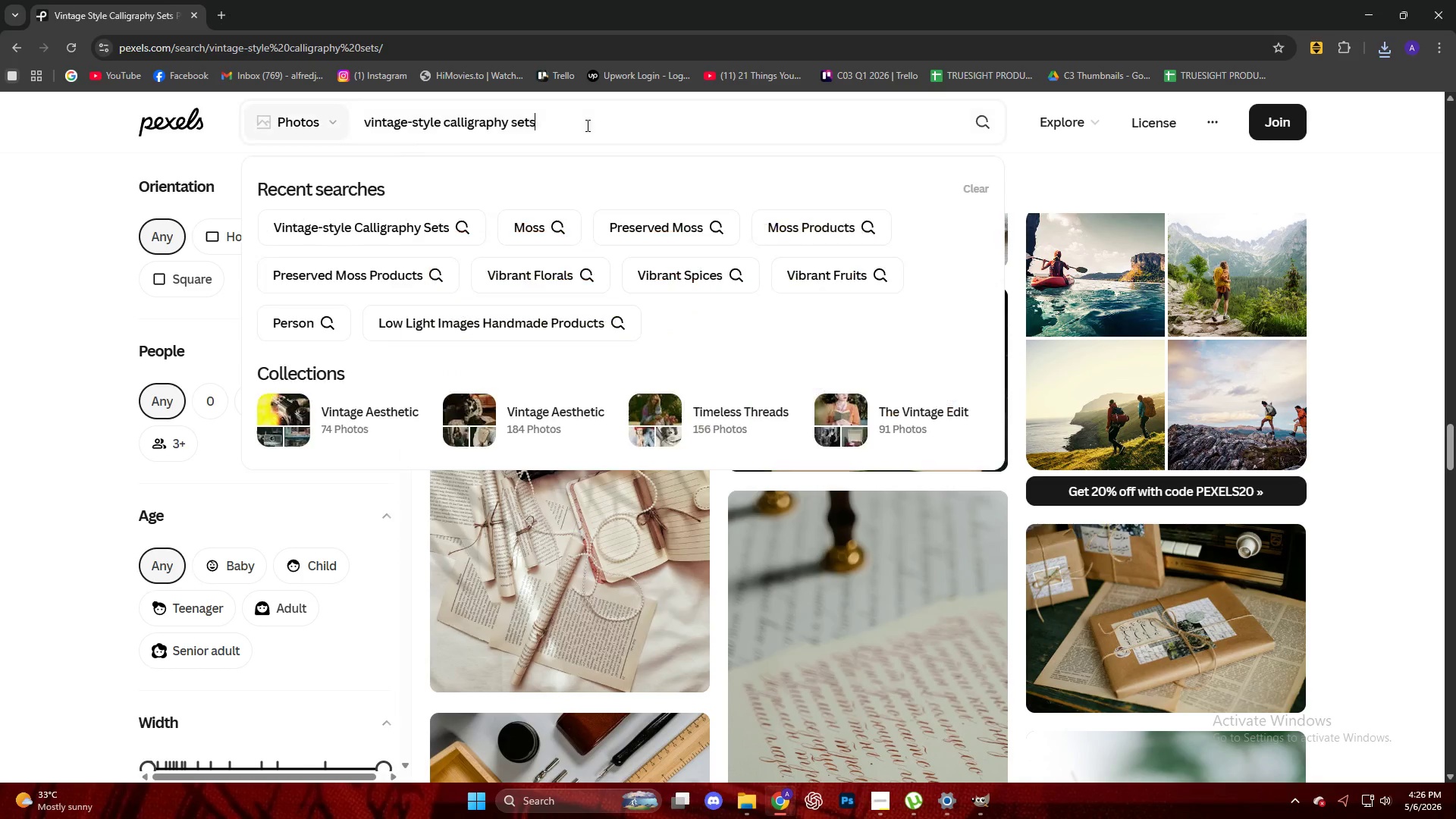 
key(NumpadEnter)
 